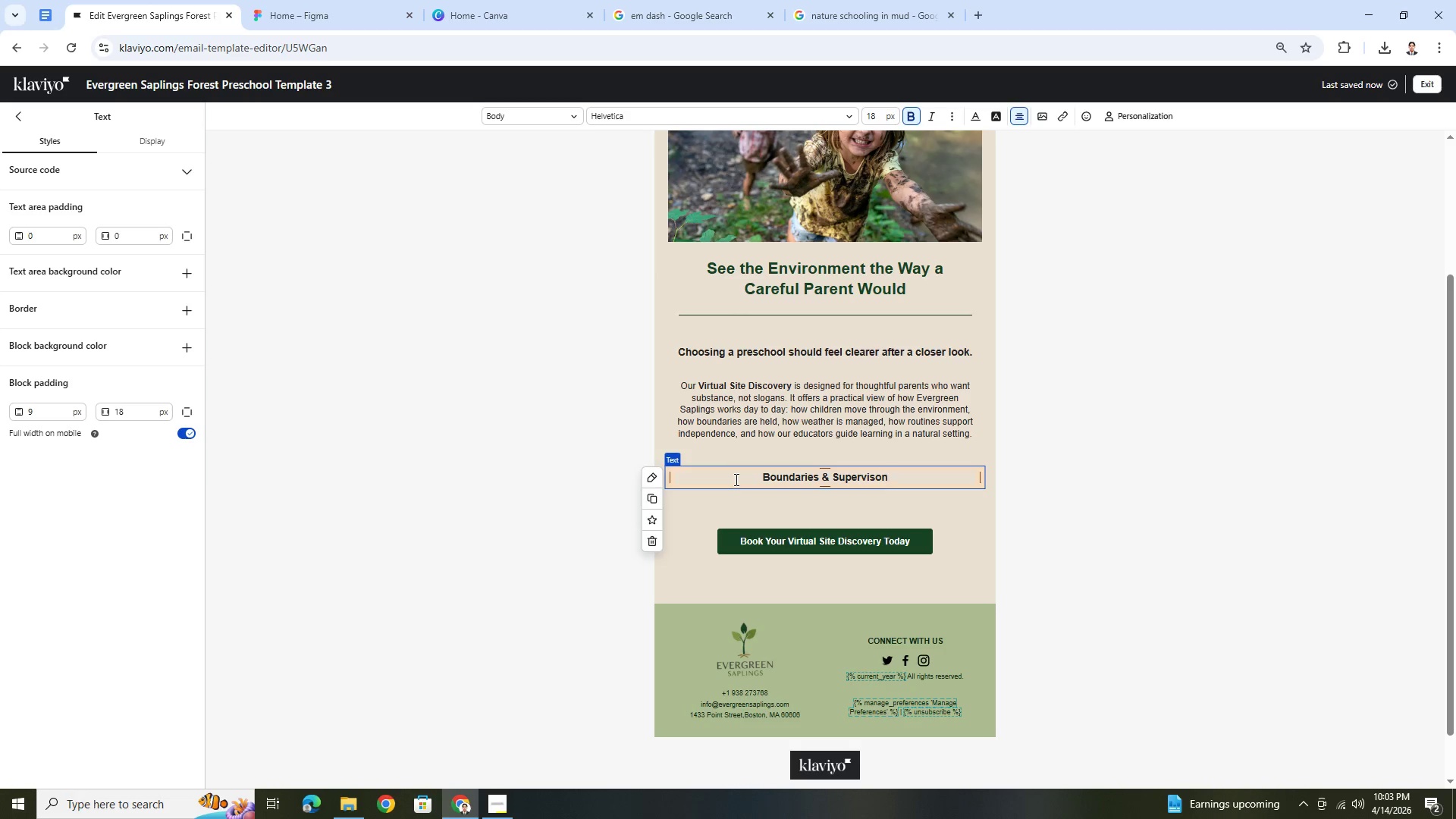 
left_click([876, 475])
 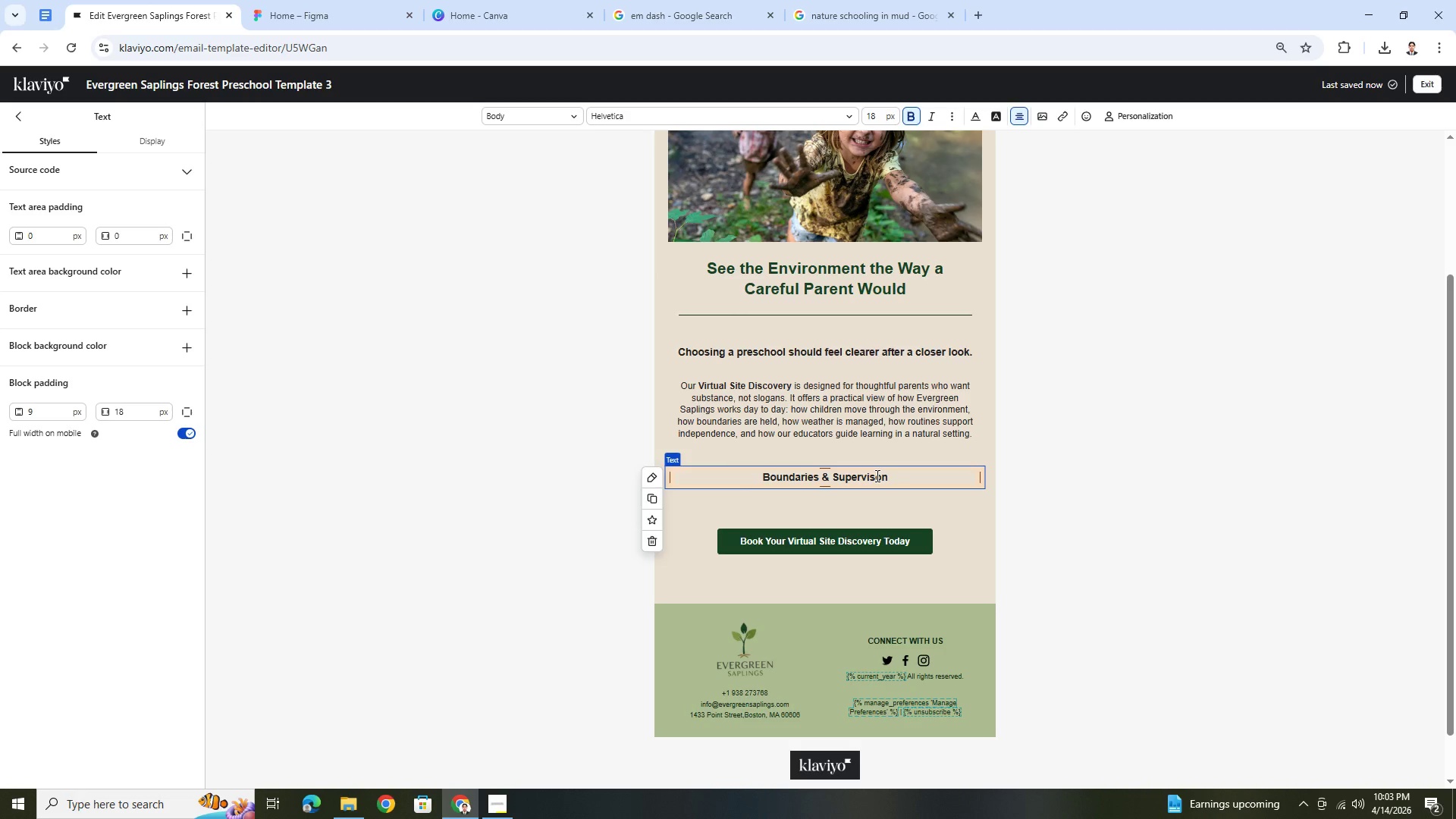 
key(I)
 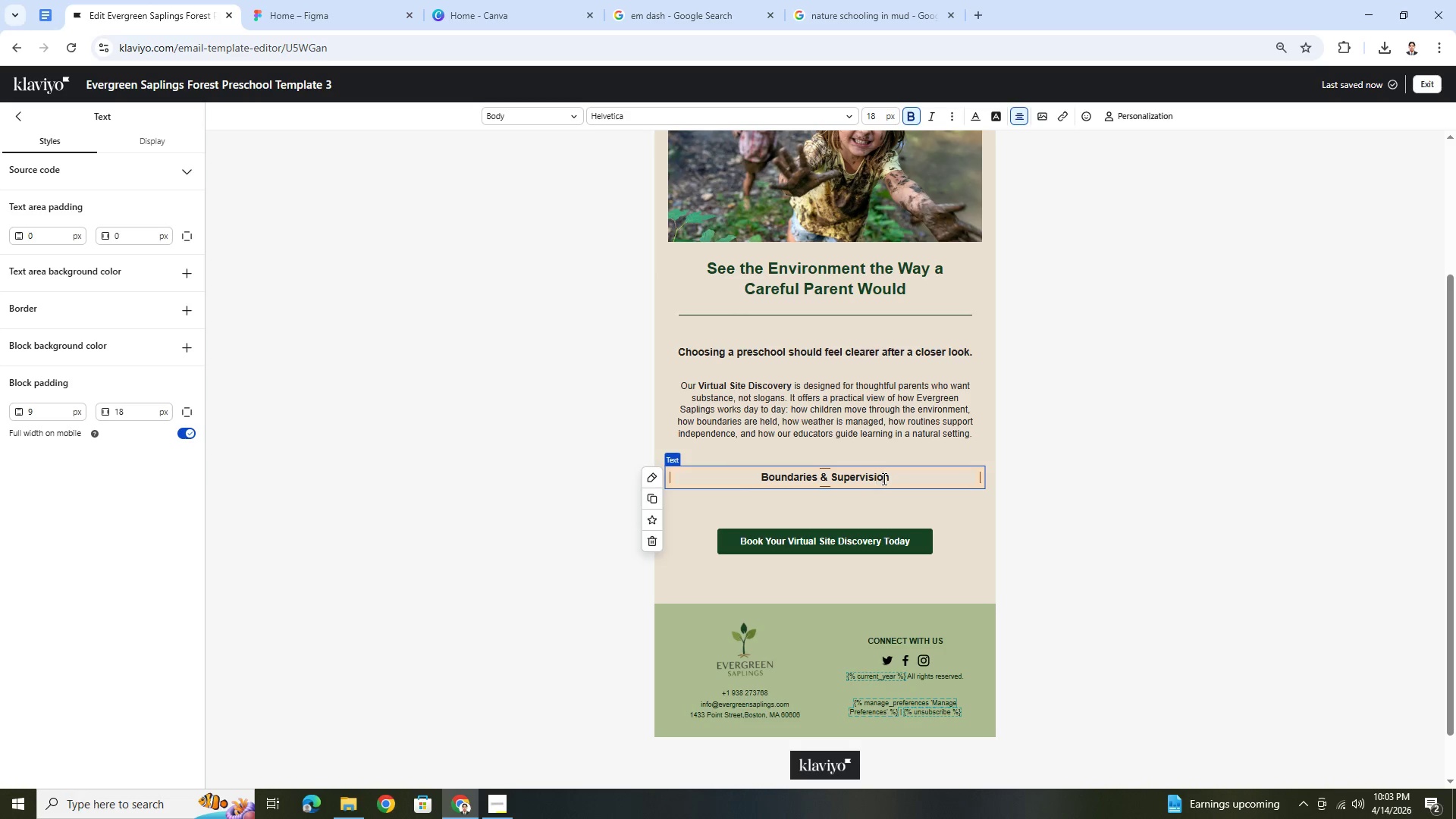 
double_click([883, 479])
 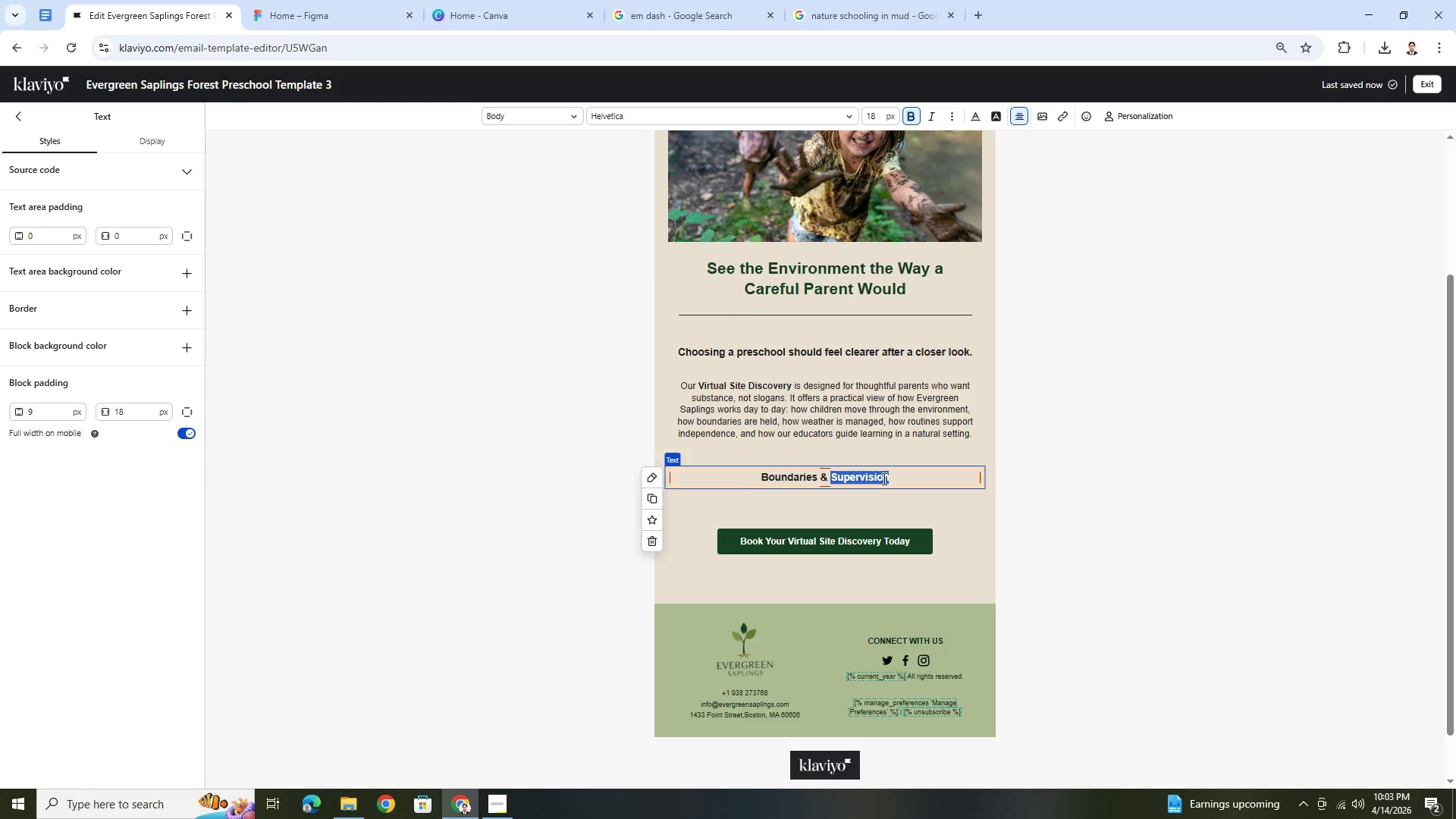 
triple_click([883, 479])
 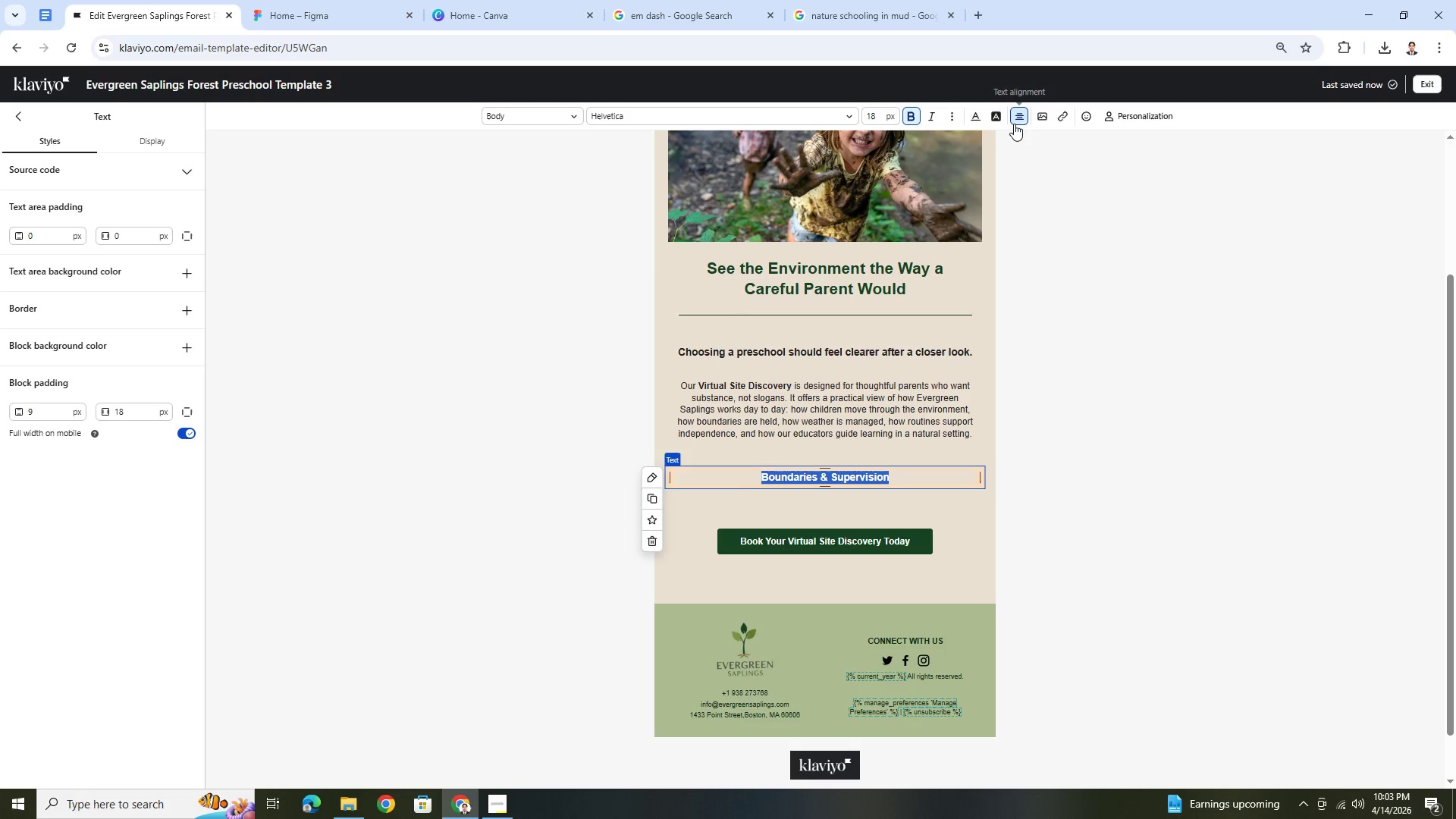 
left_click([1013, 118])
 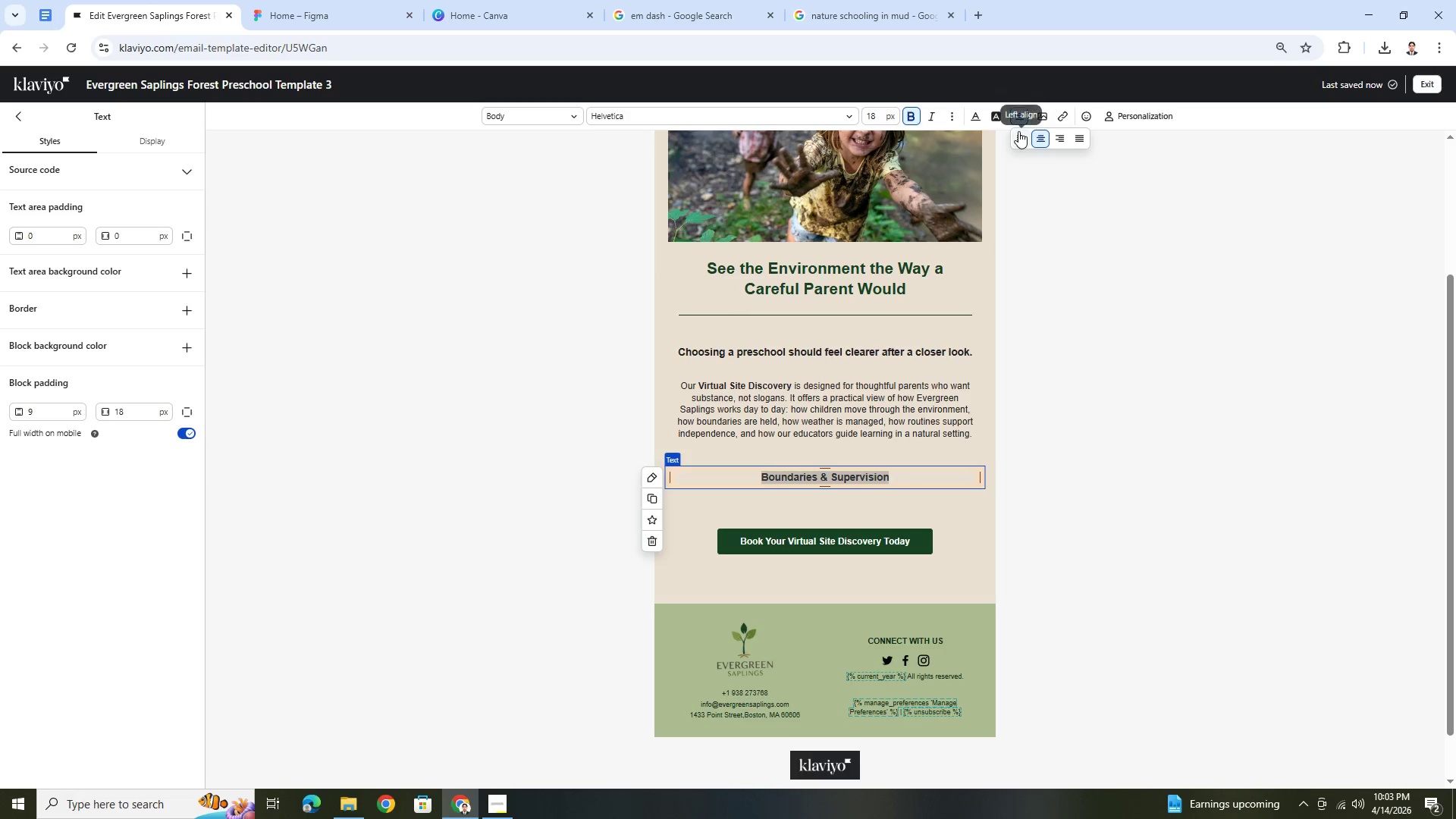 
left_click([1020, 132])
 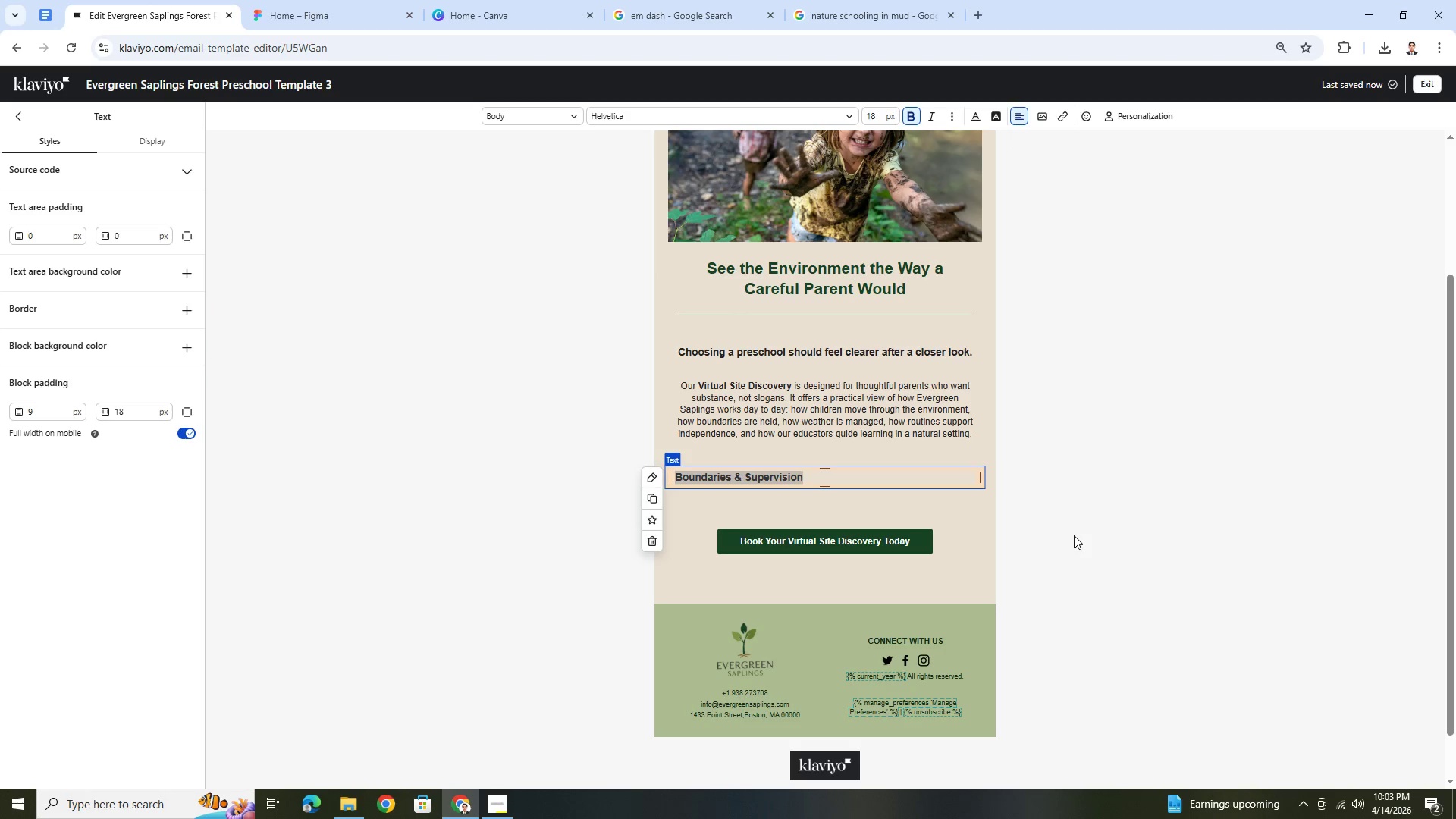 
double_click([1070, 603])
 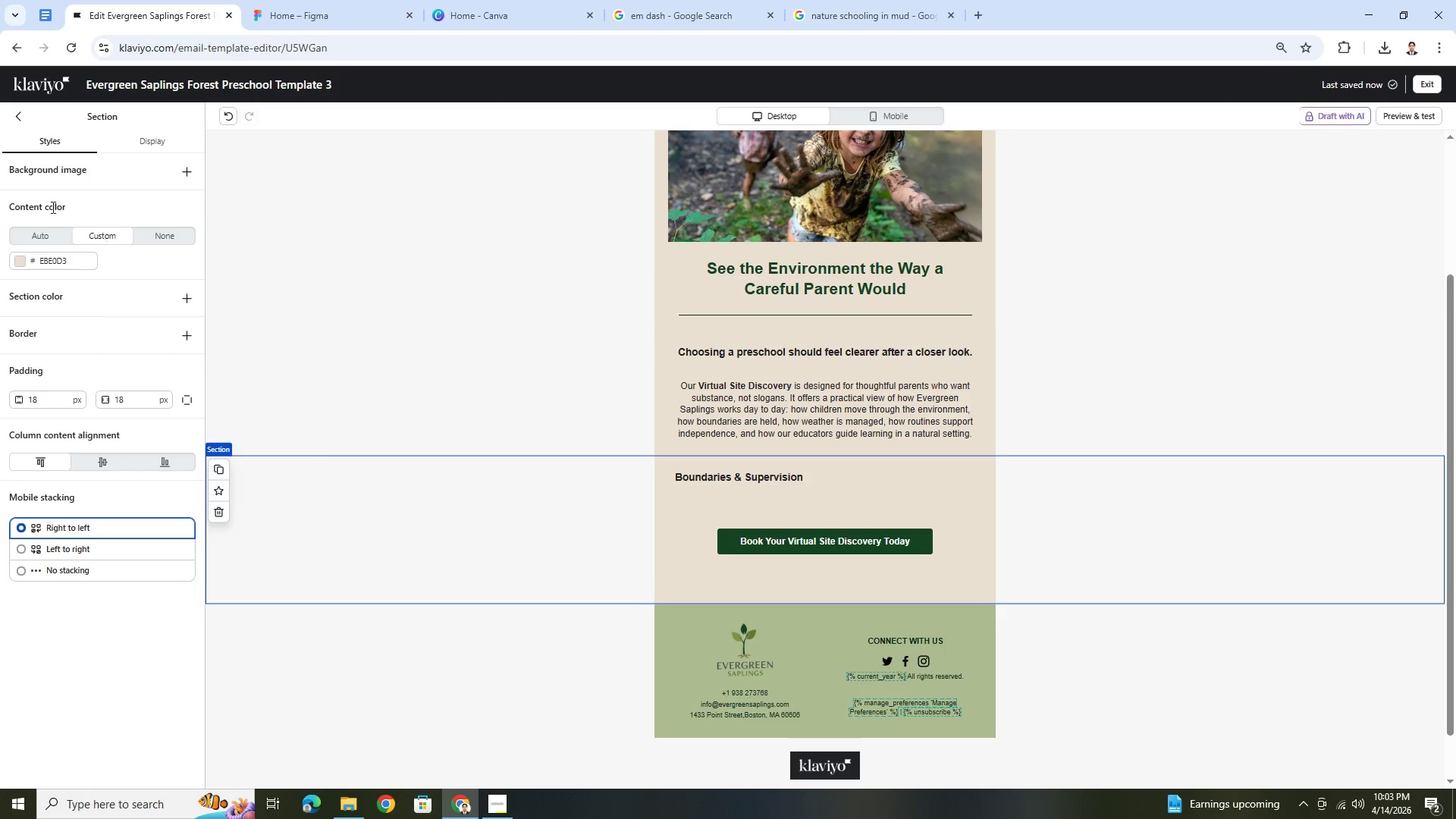 
left_click([18, 120])
 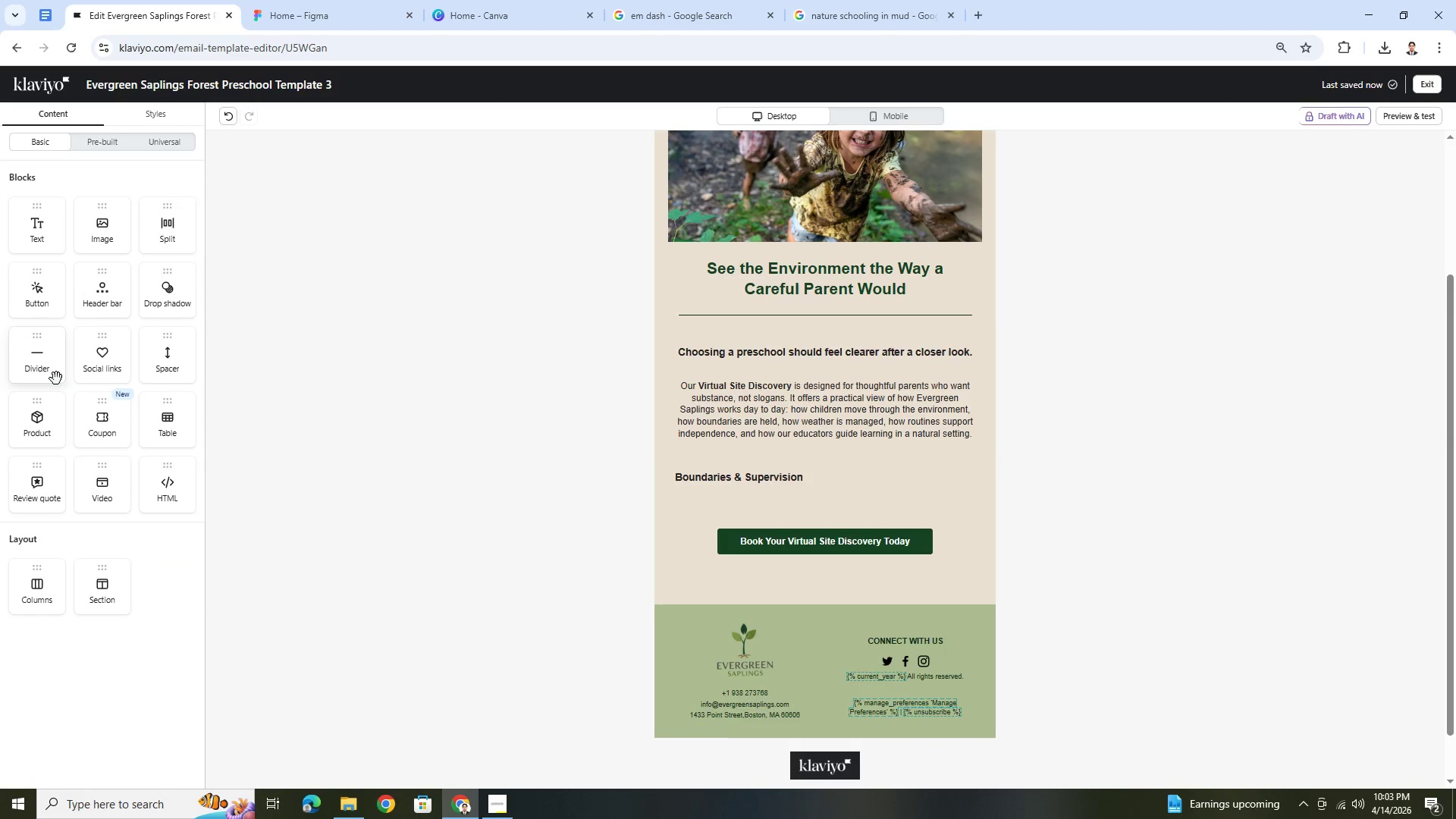 
left_click_drag(start_coordinate=[37, 369], to_coordinate=[714, 469])
 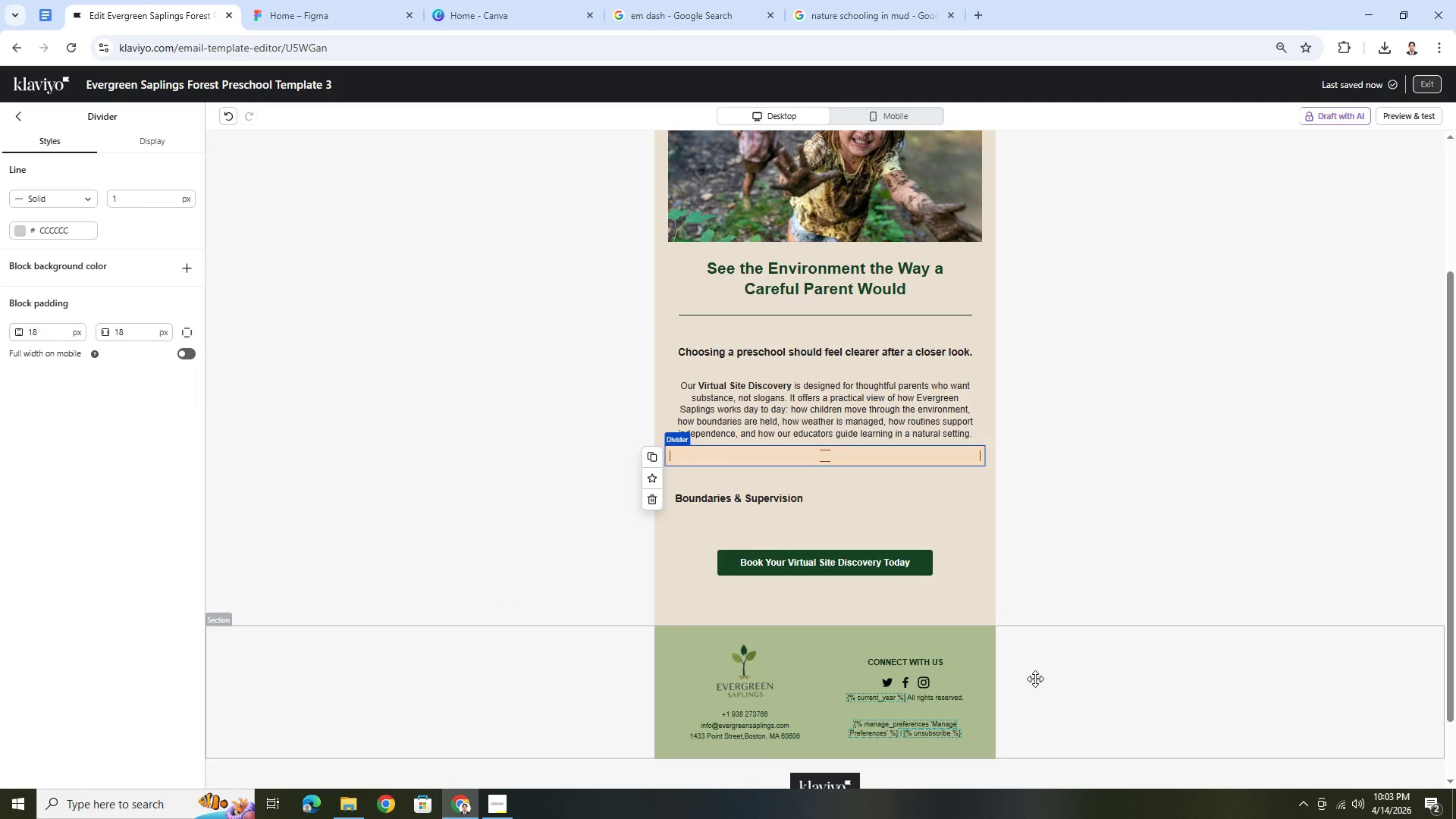 
left_click([1094, 624])
 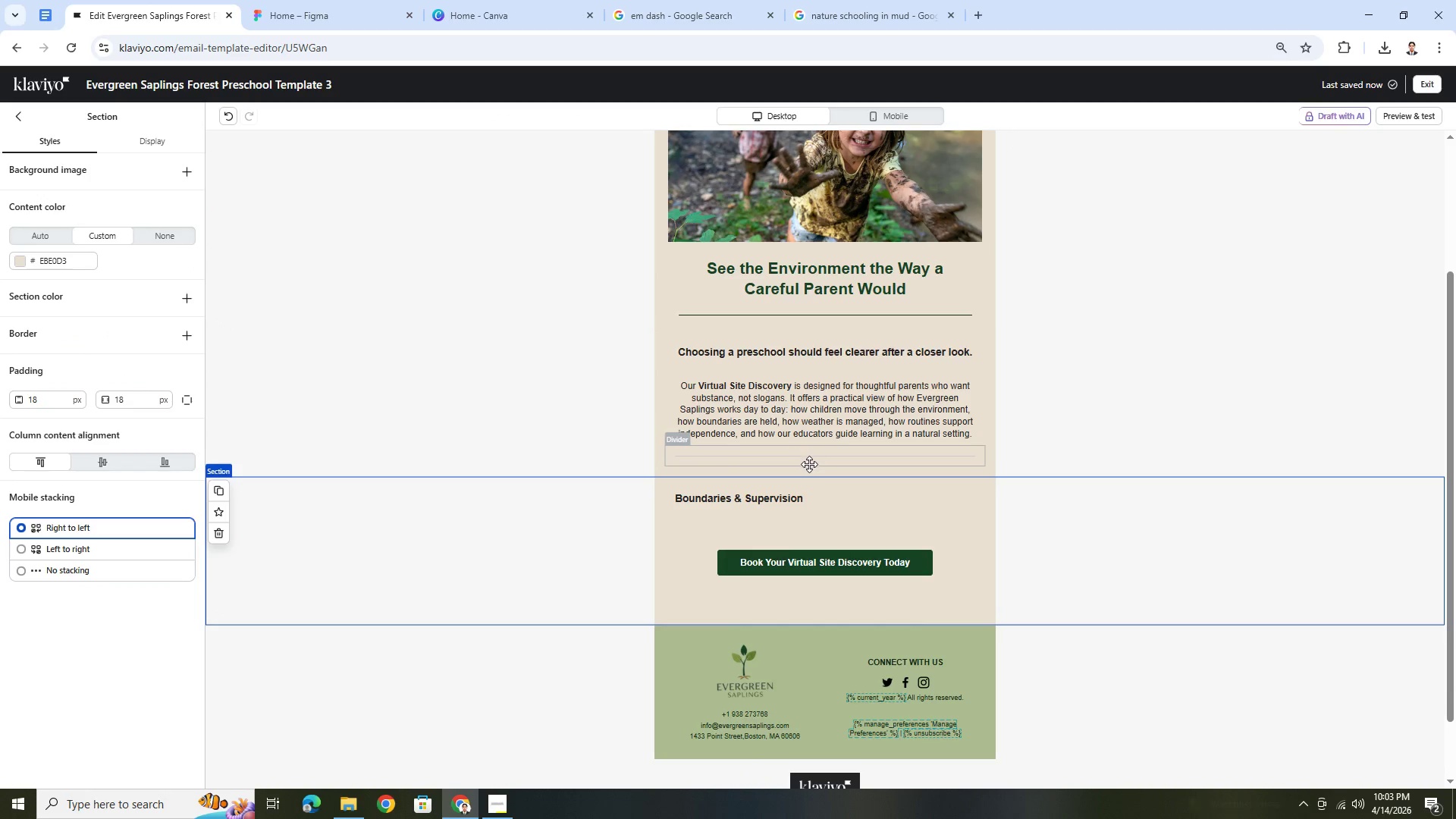 
left_click_drag(start_coordinate=[809, 453], to_coordinate=[807, 509])
 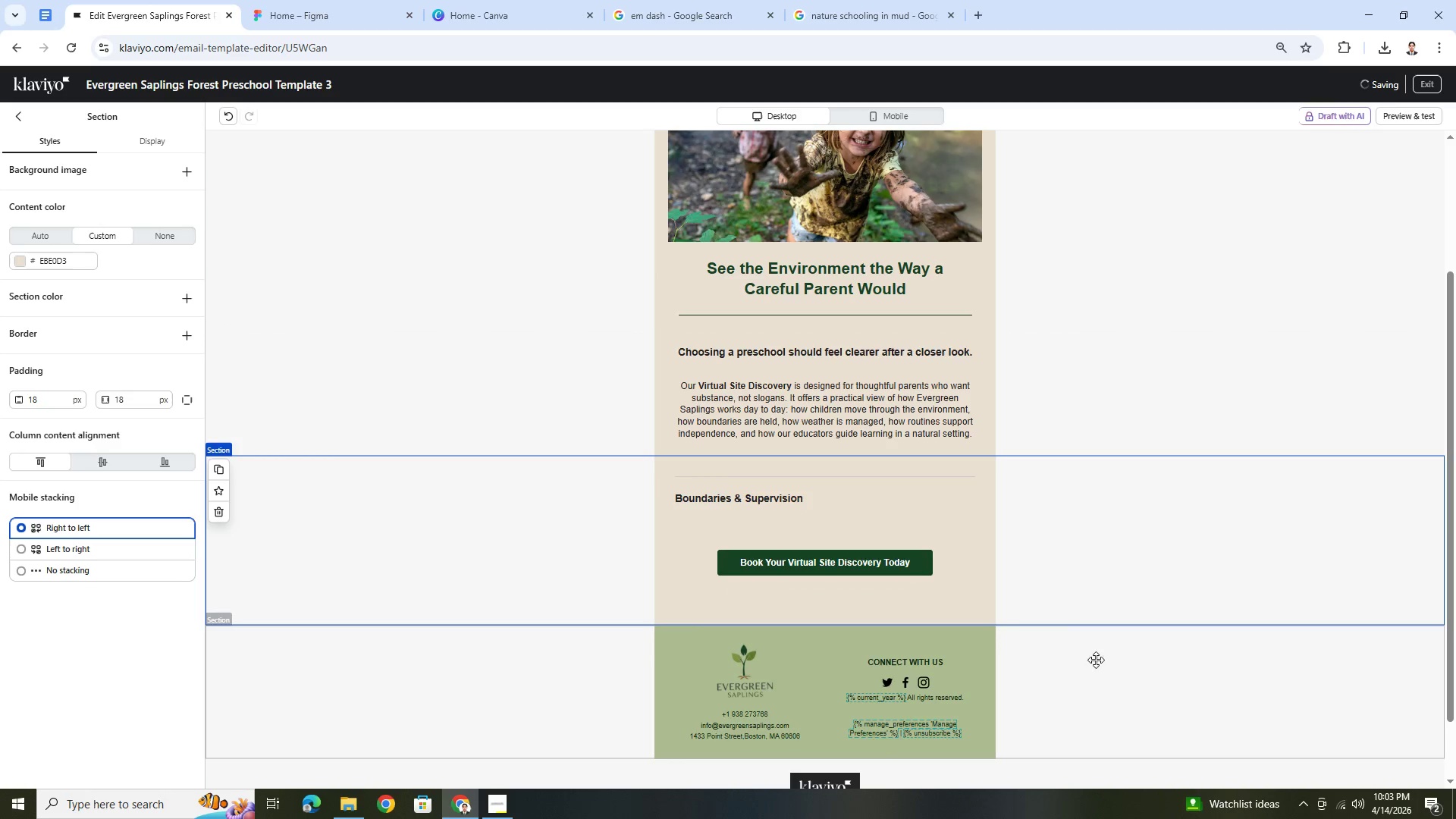 
left_click([1101, 693])
 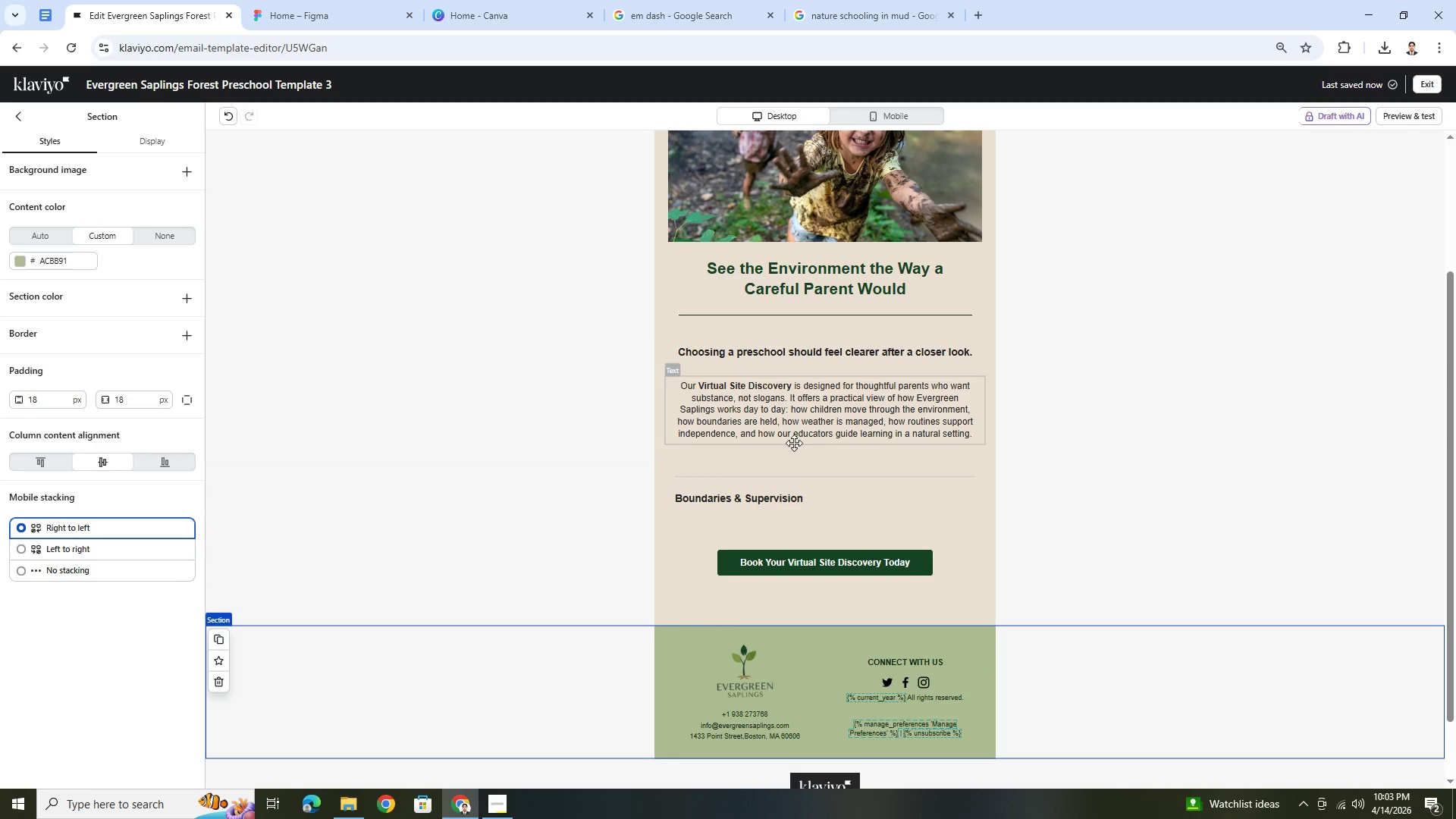 
left_click([787, 450])
 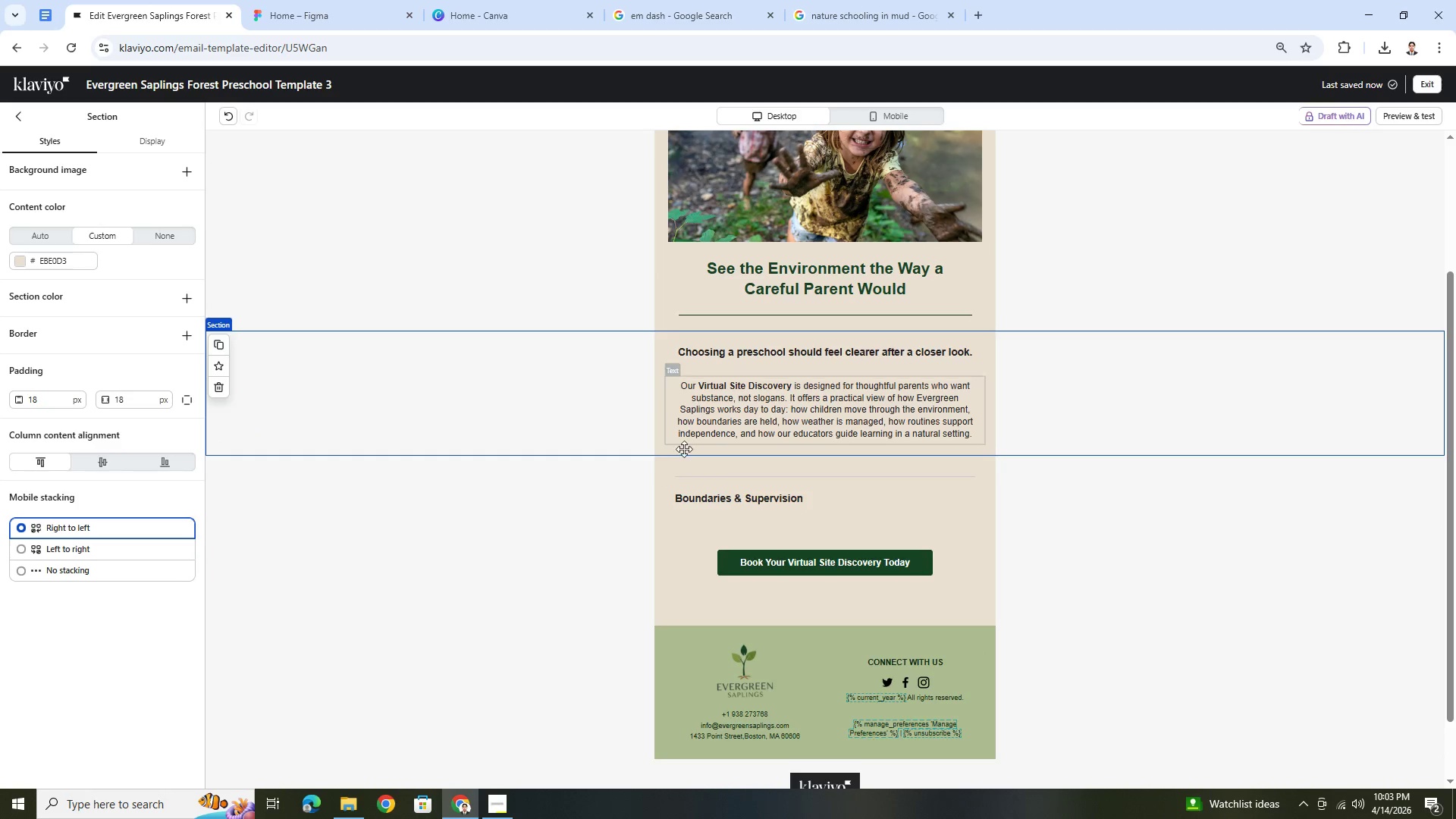 
left_click([607, 474])
 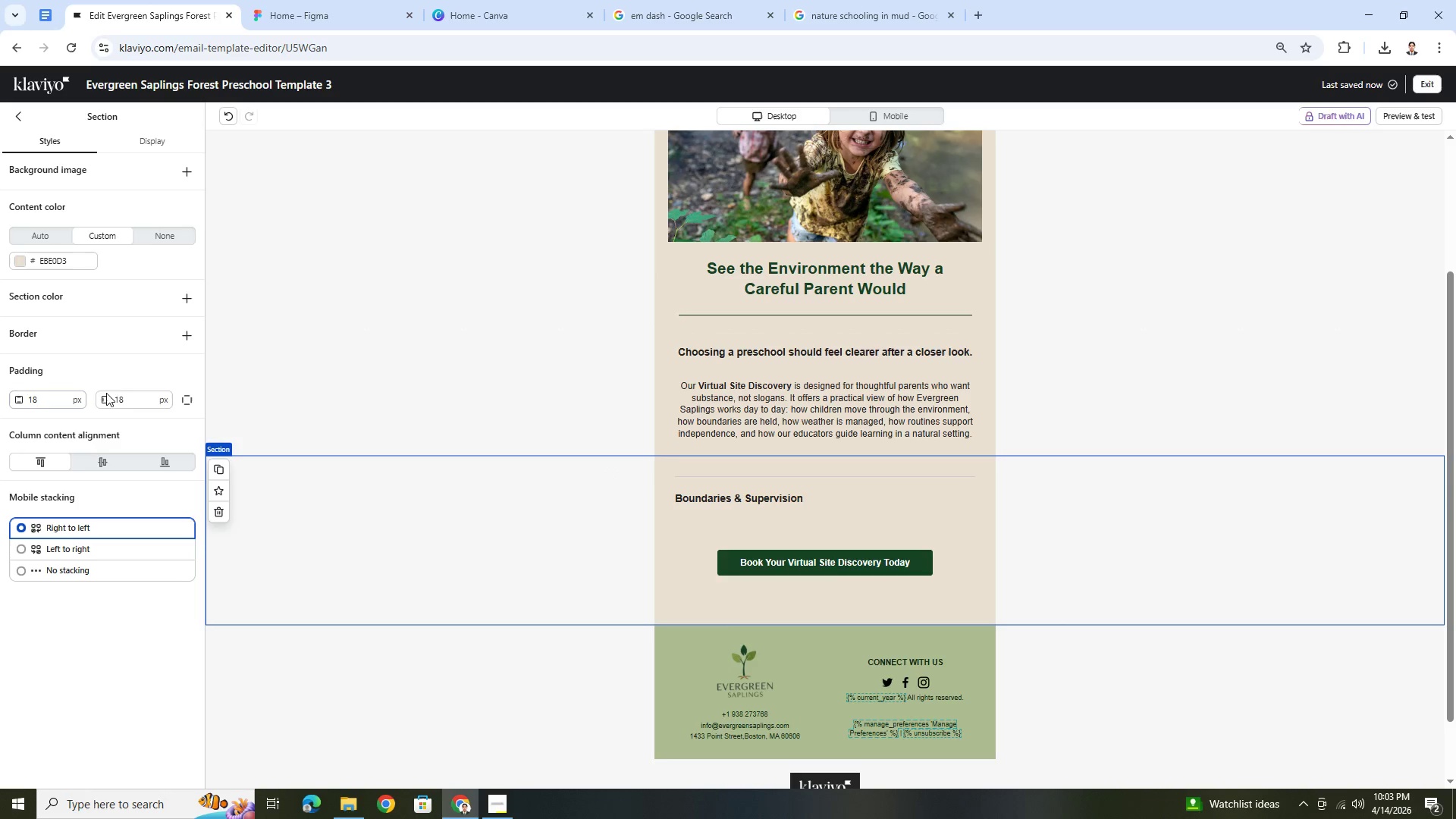 
left_click([187, 397])
 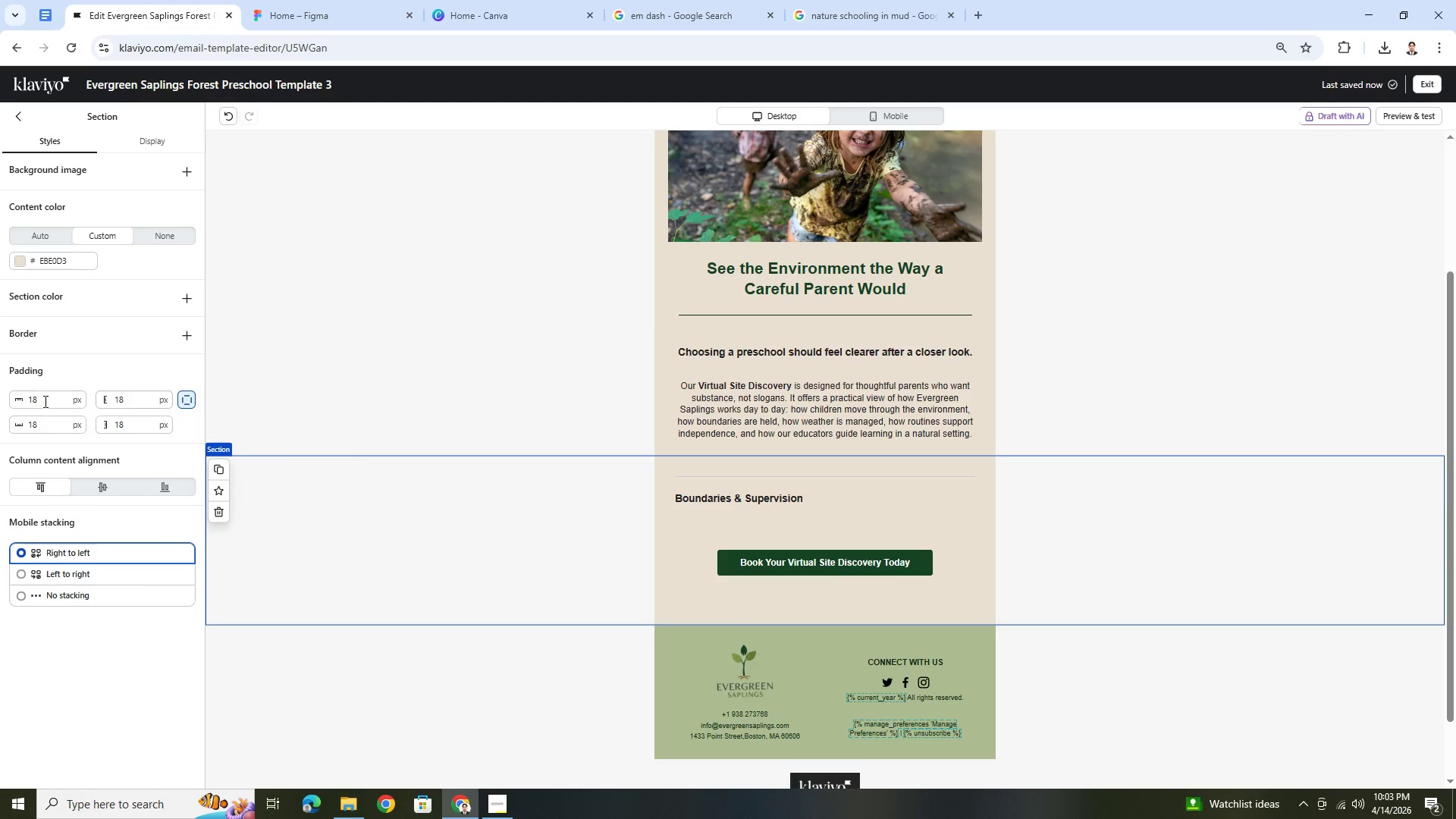 
double_click([44, 401])
 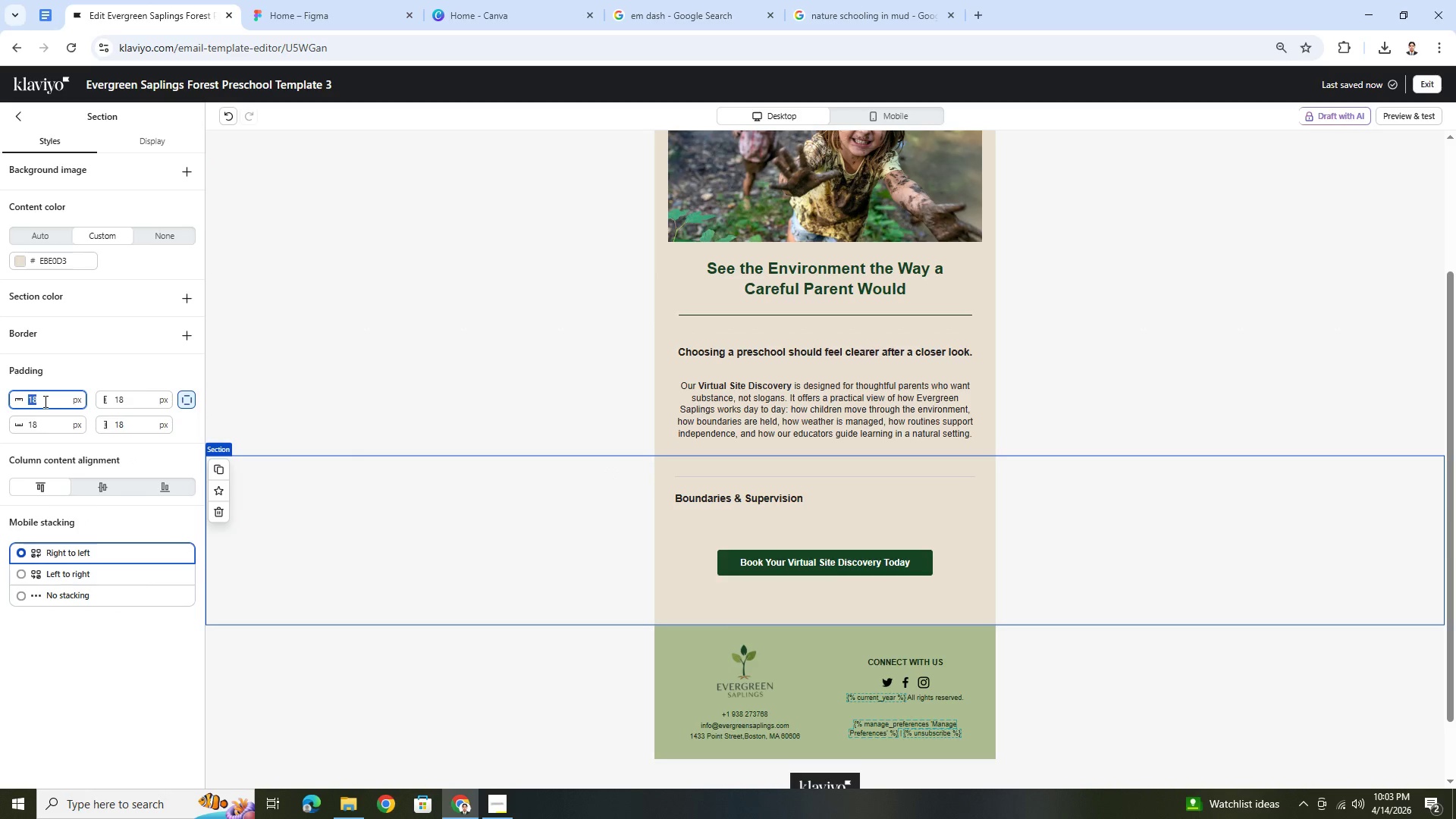 
key(Numpad0)
 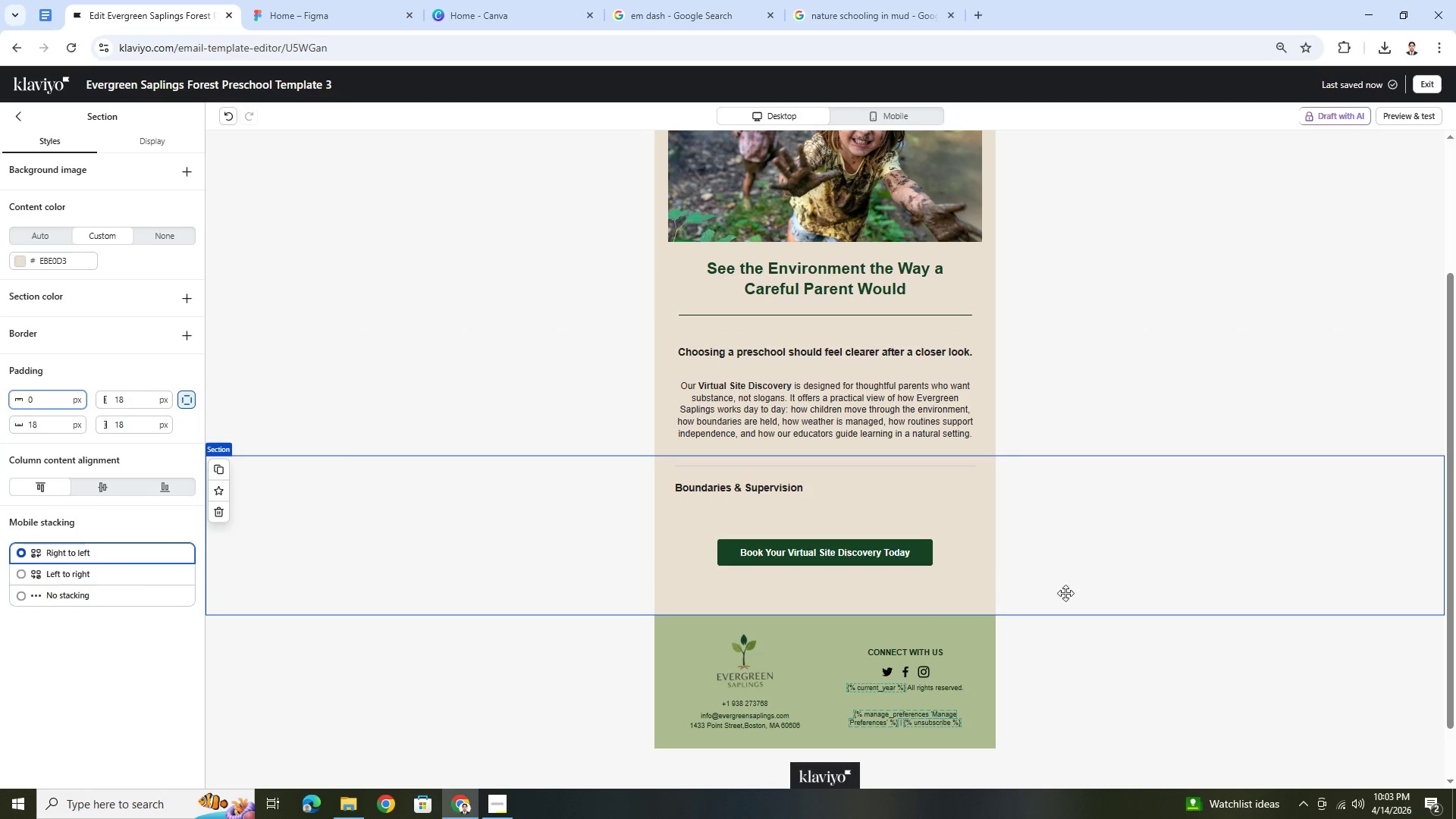 
left_click([1143, 670])
 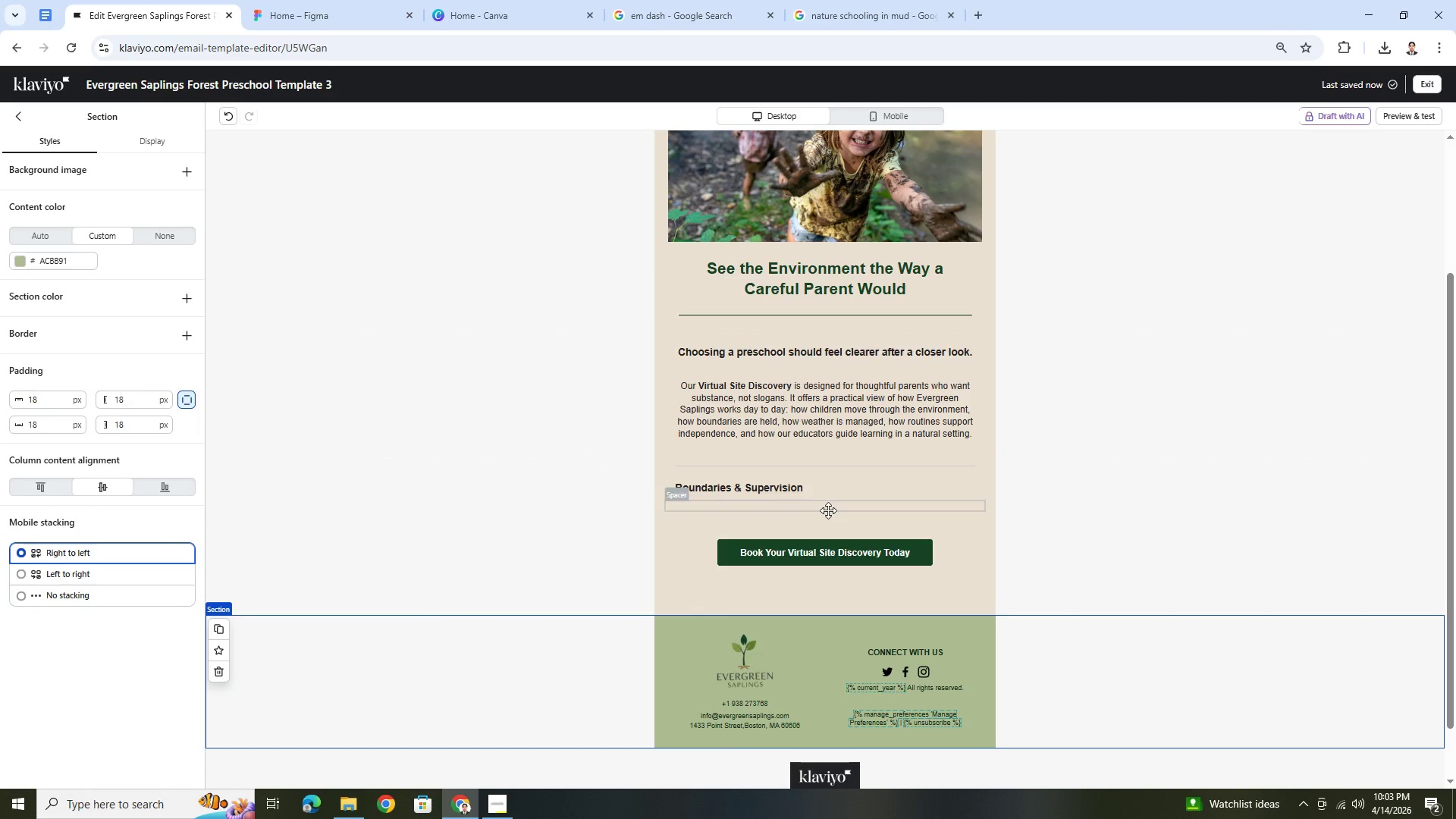 
left_click([806, 444])
 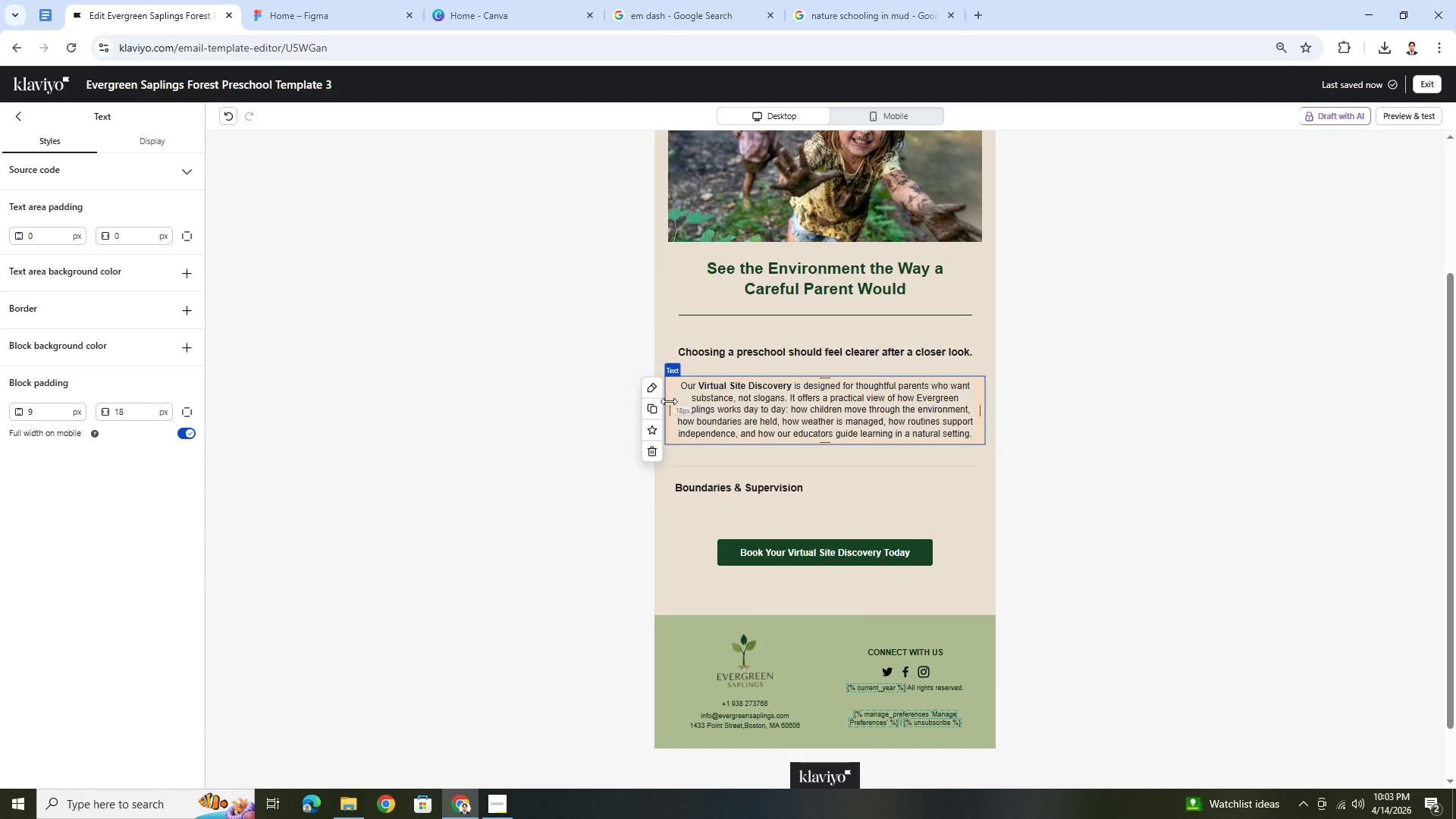 
left_click([655, 409])
 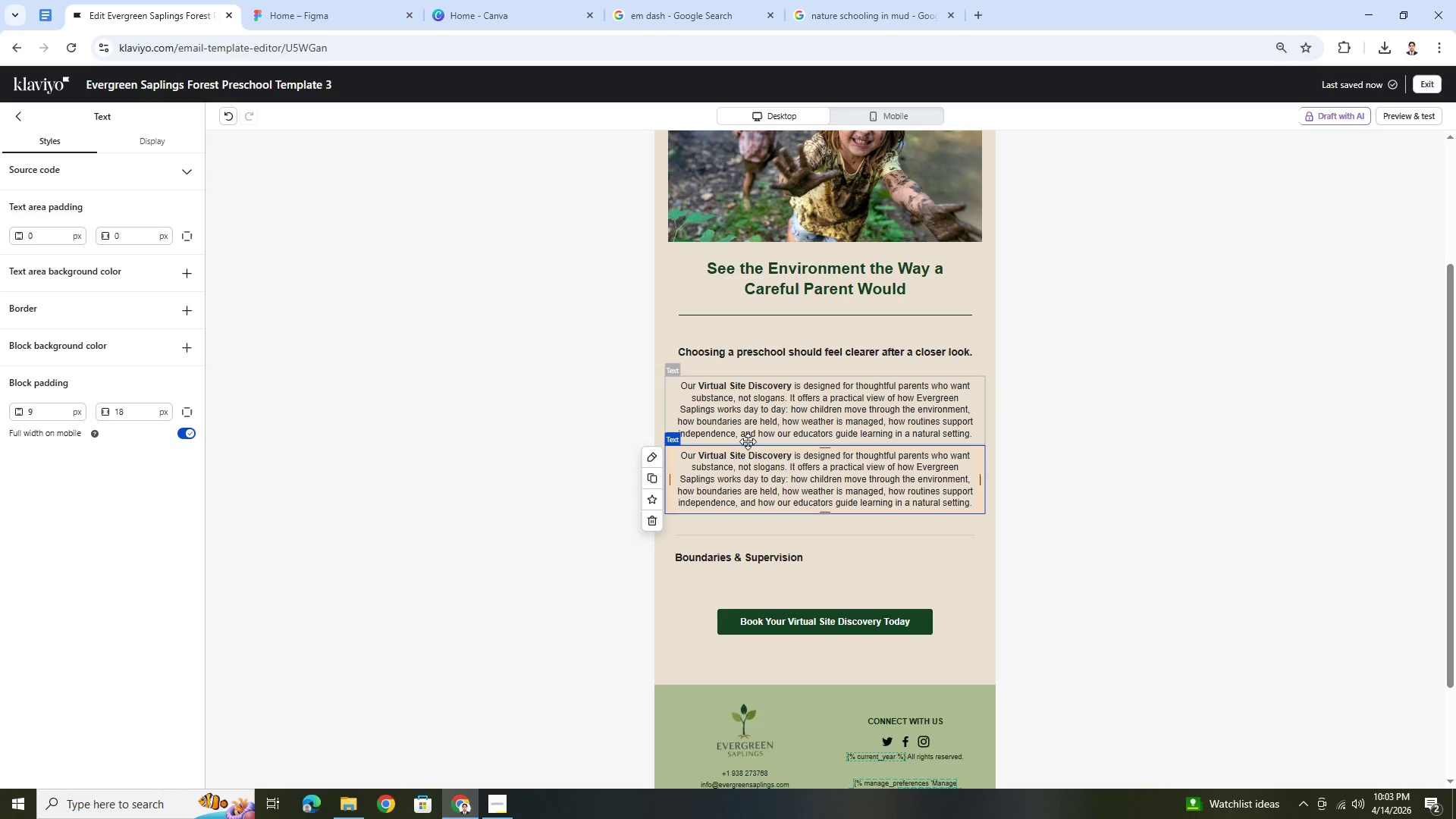 
left_click_drag(start_coordinate=[742, 492], to_coordinate=[733, 605])
 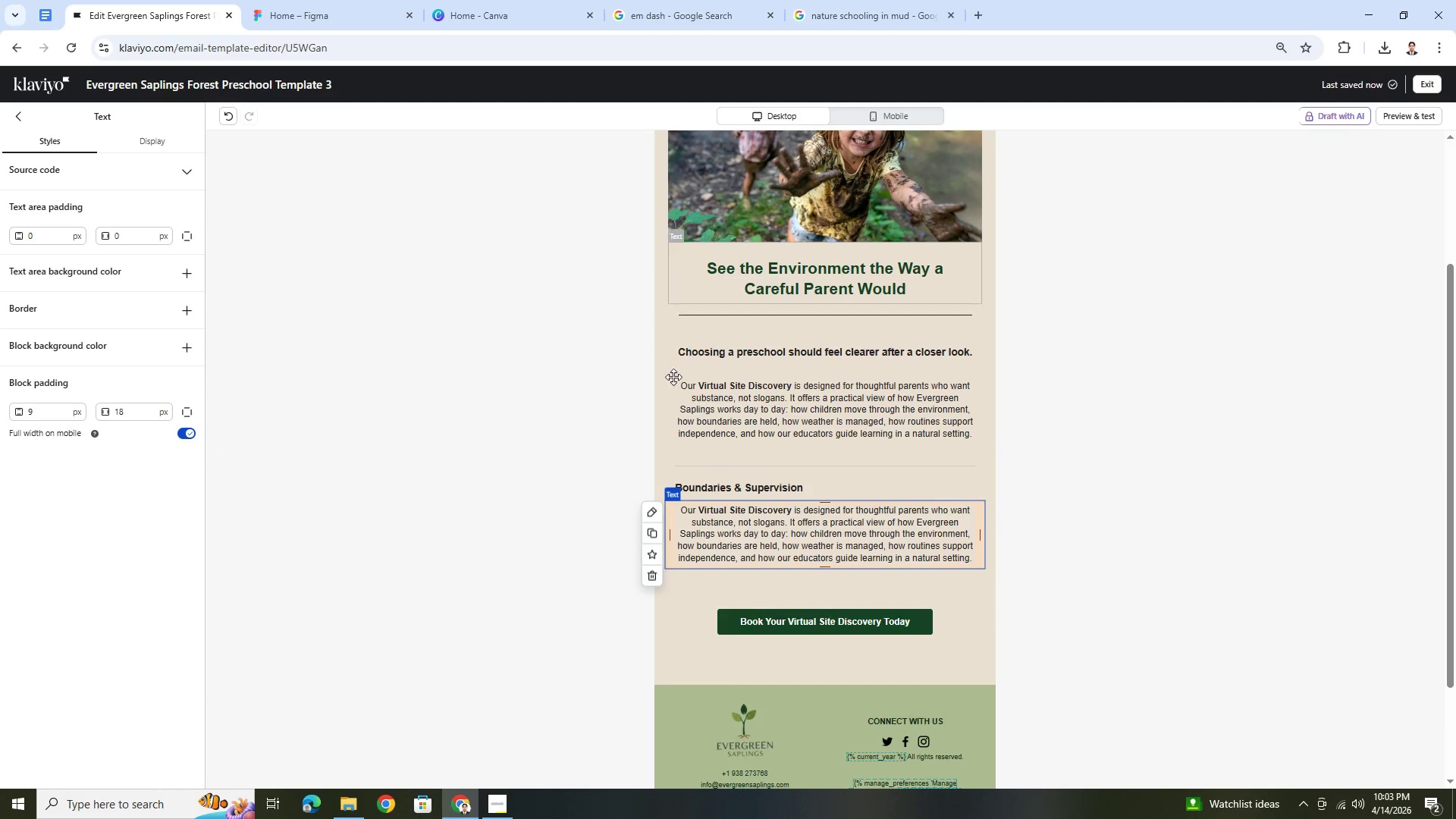 
double_click([717, 538])
 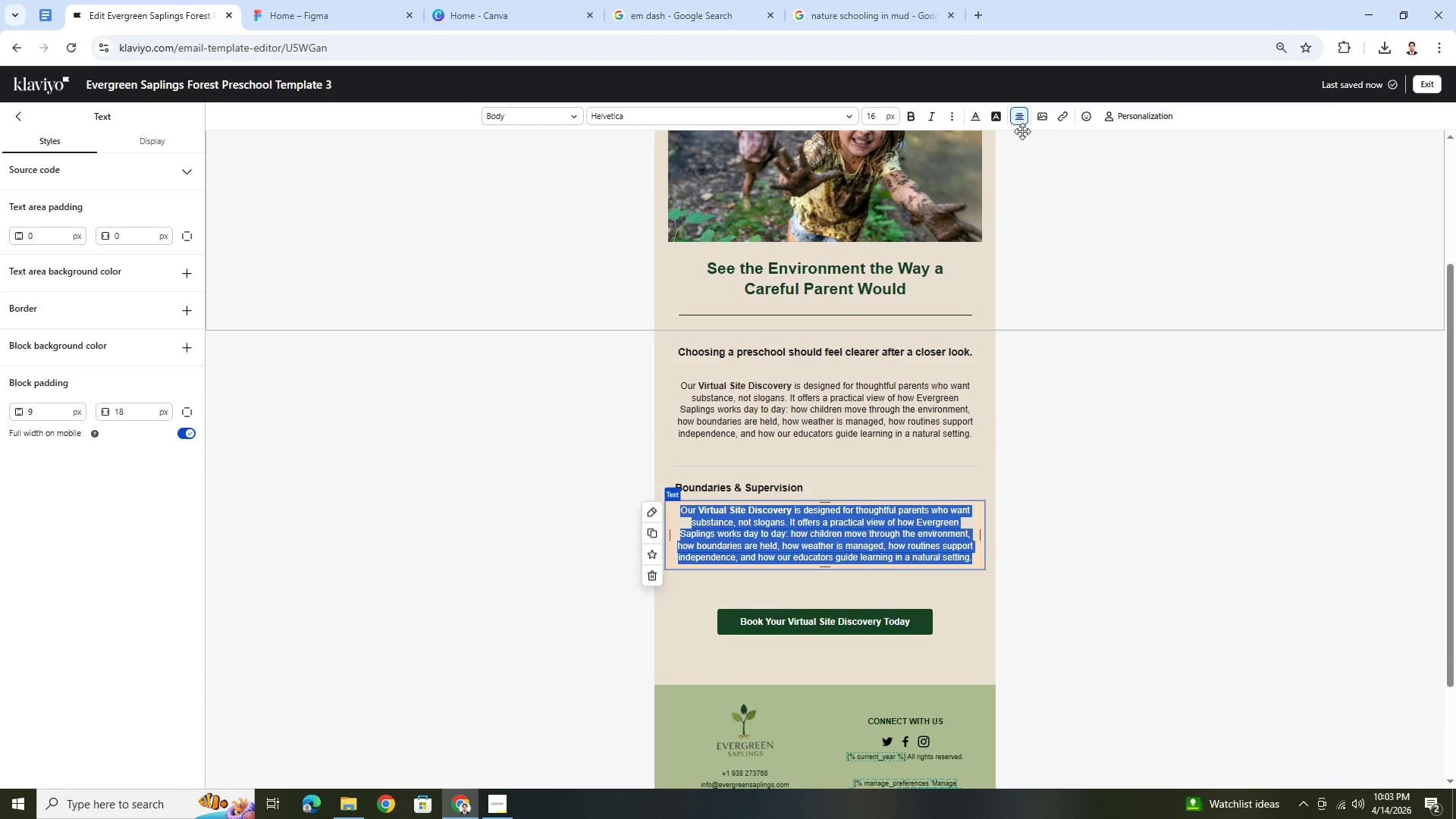 
left_click([1021, 122])
 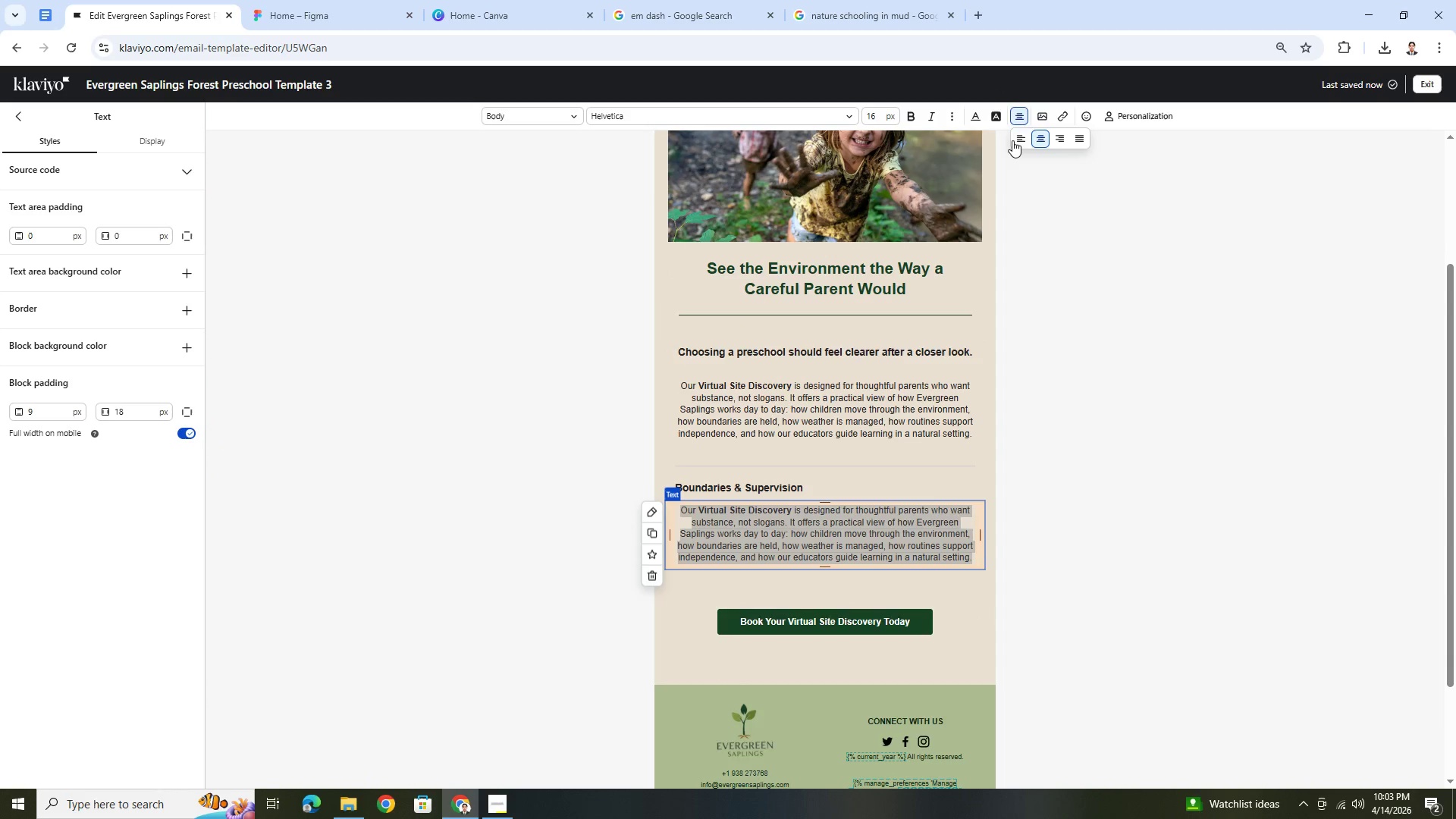 
left_click([1013, 143])
 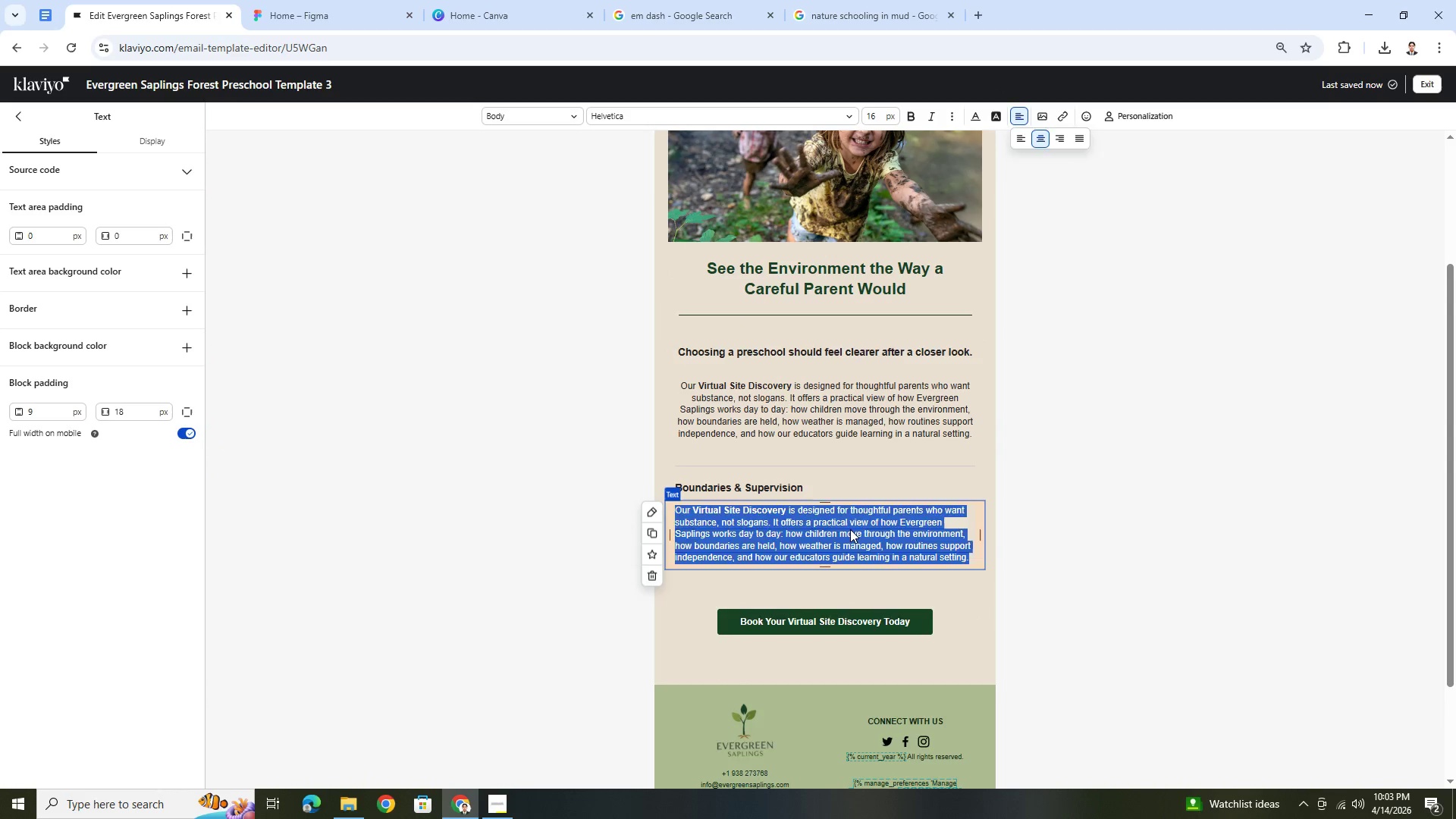 
double_click([850, 529])
 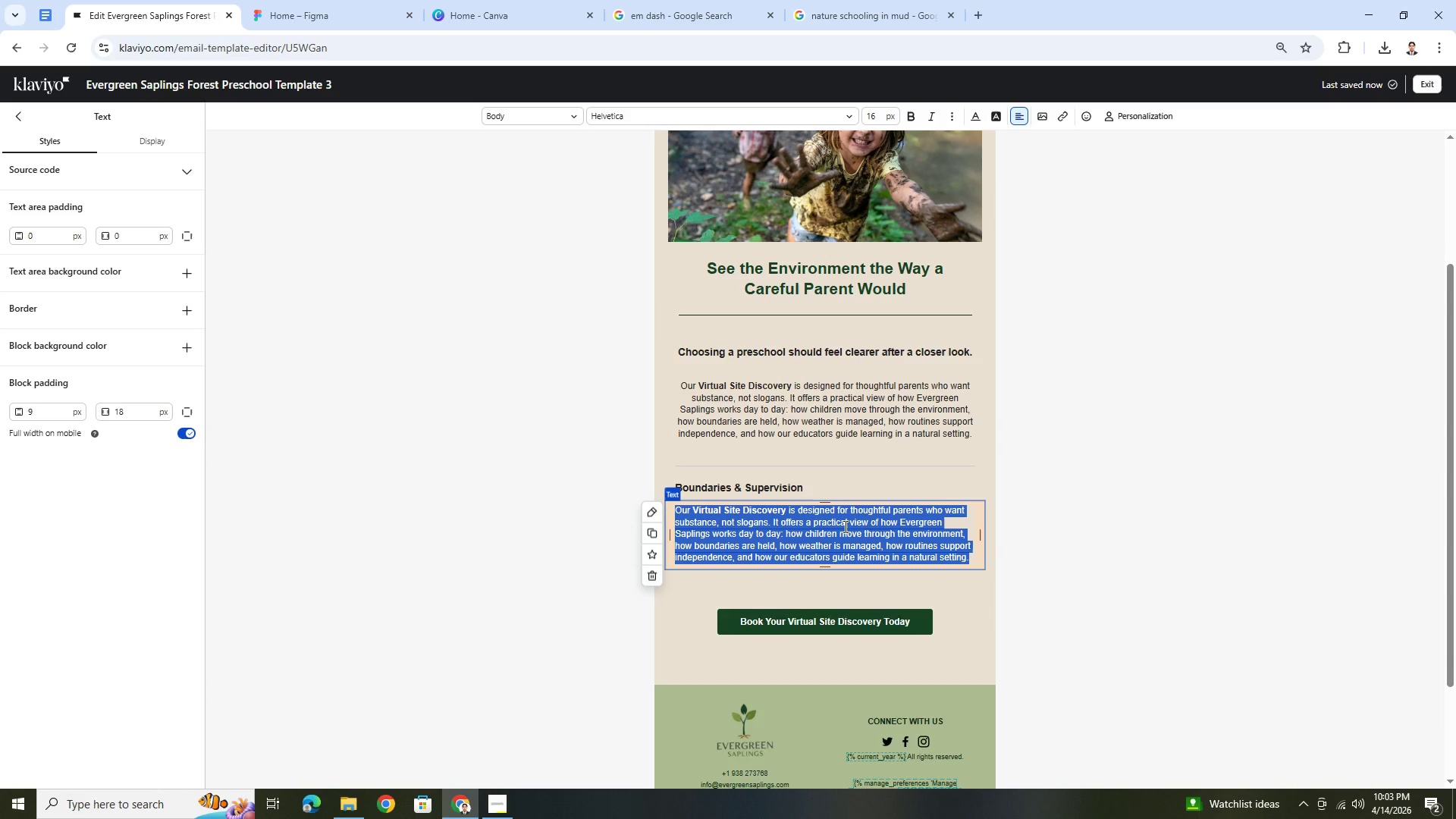 
hold_key(key=ShiftLeft, duration=0.45)
 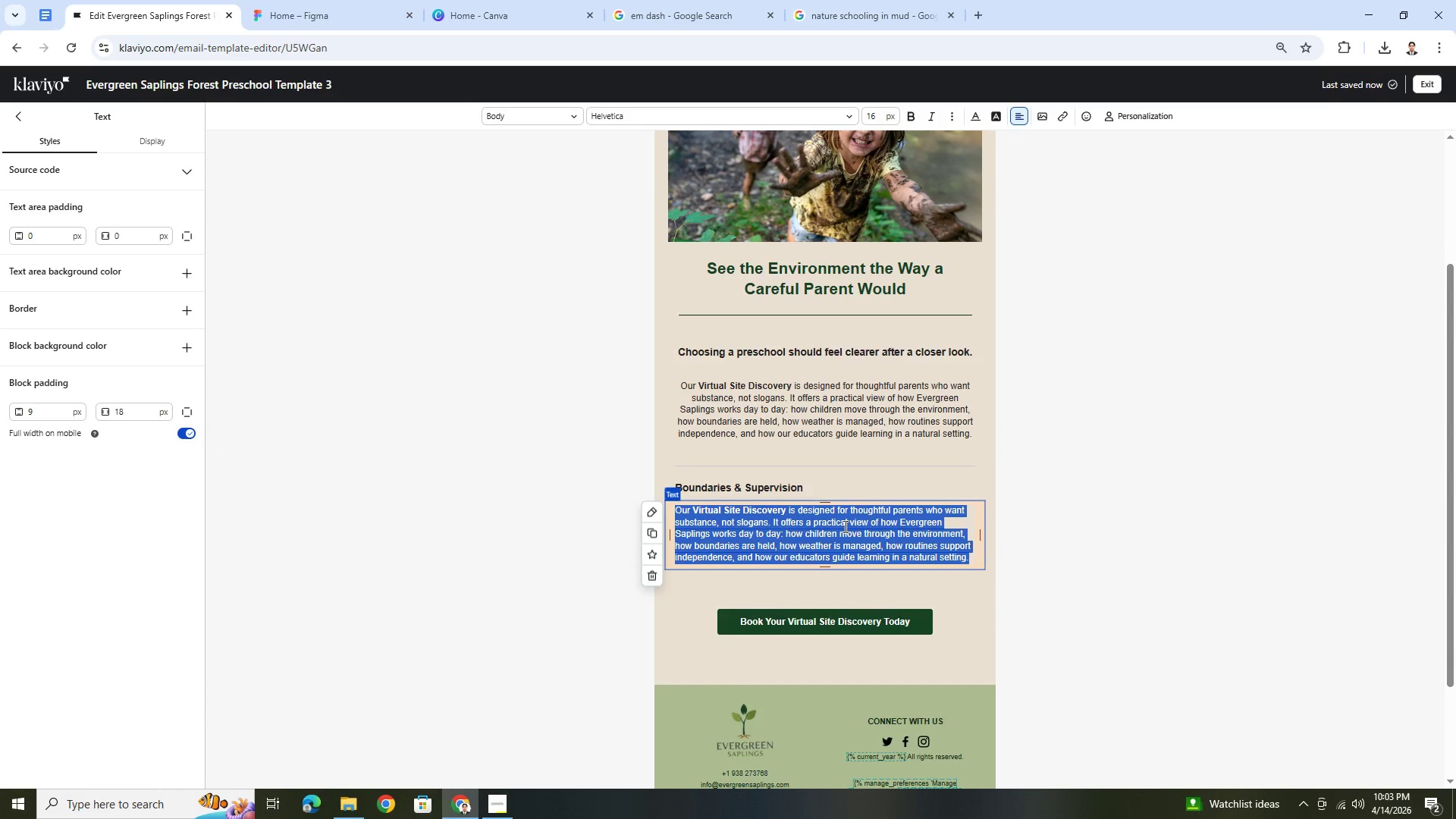 
type(See how childrean are guided)
 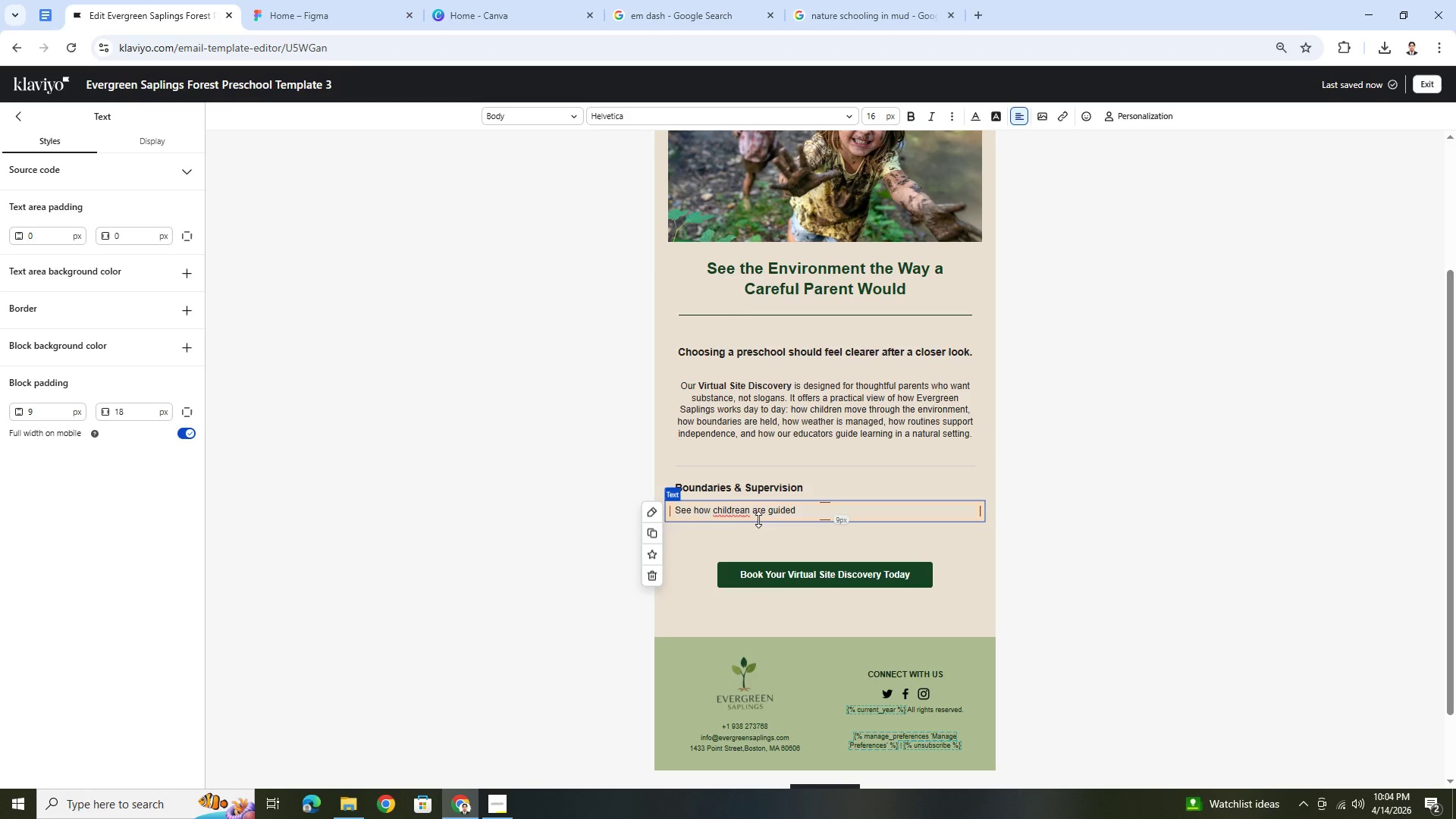 
left_click([745, 511])
 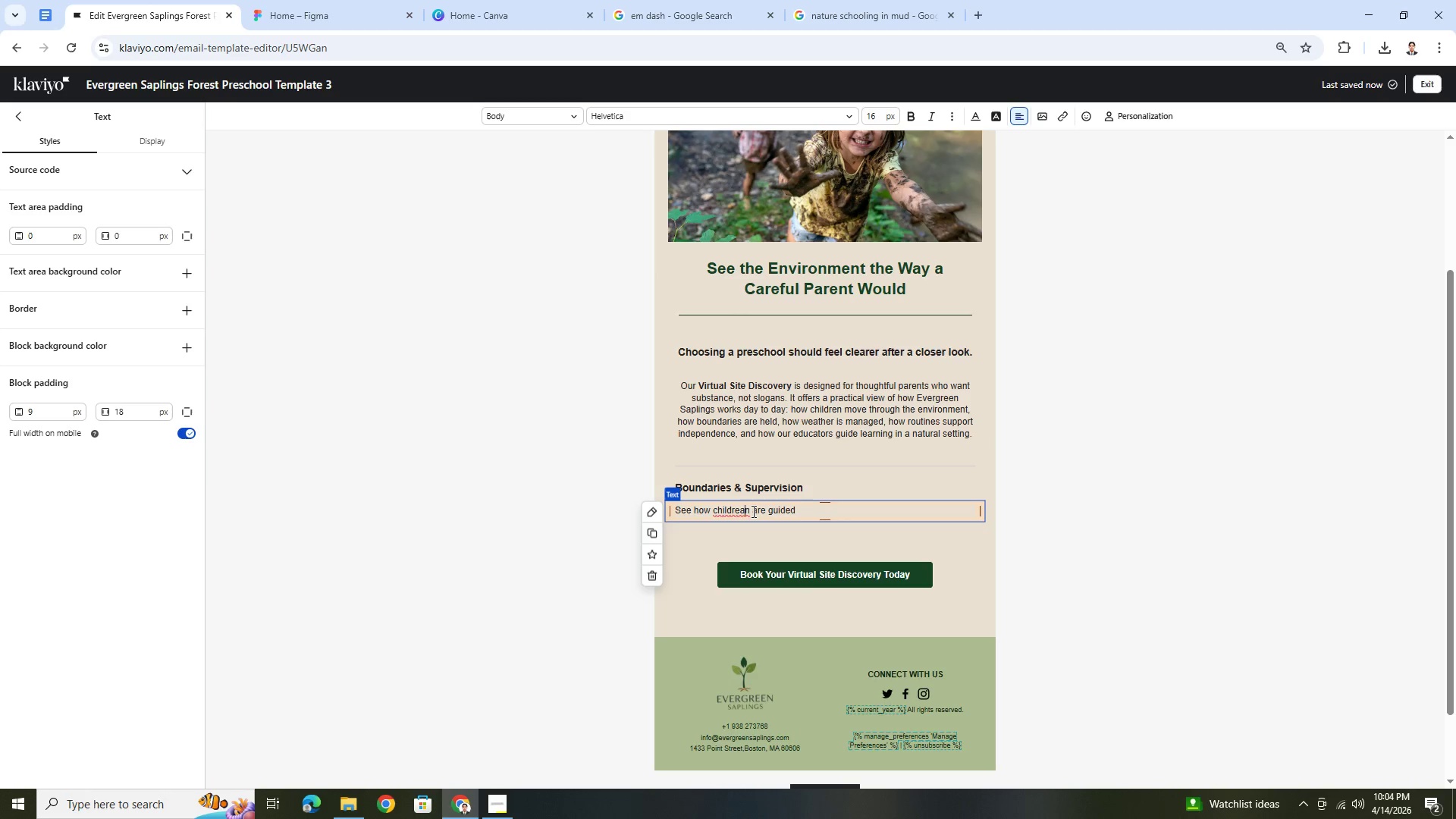 
key(Backspace)
 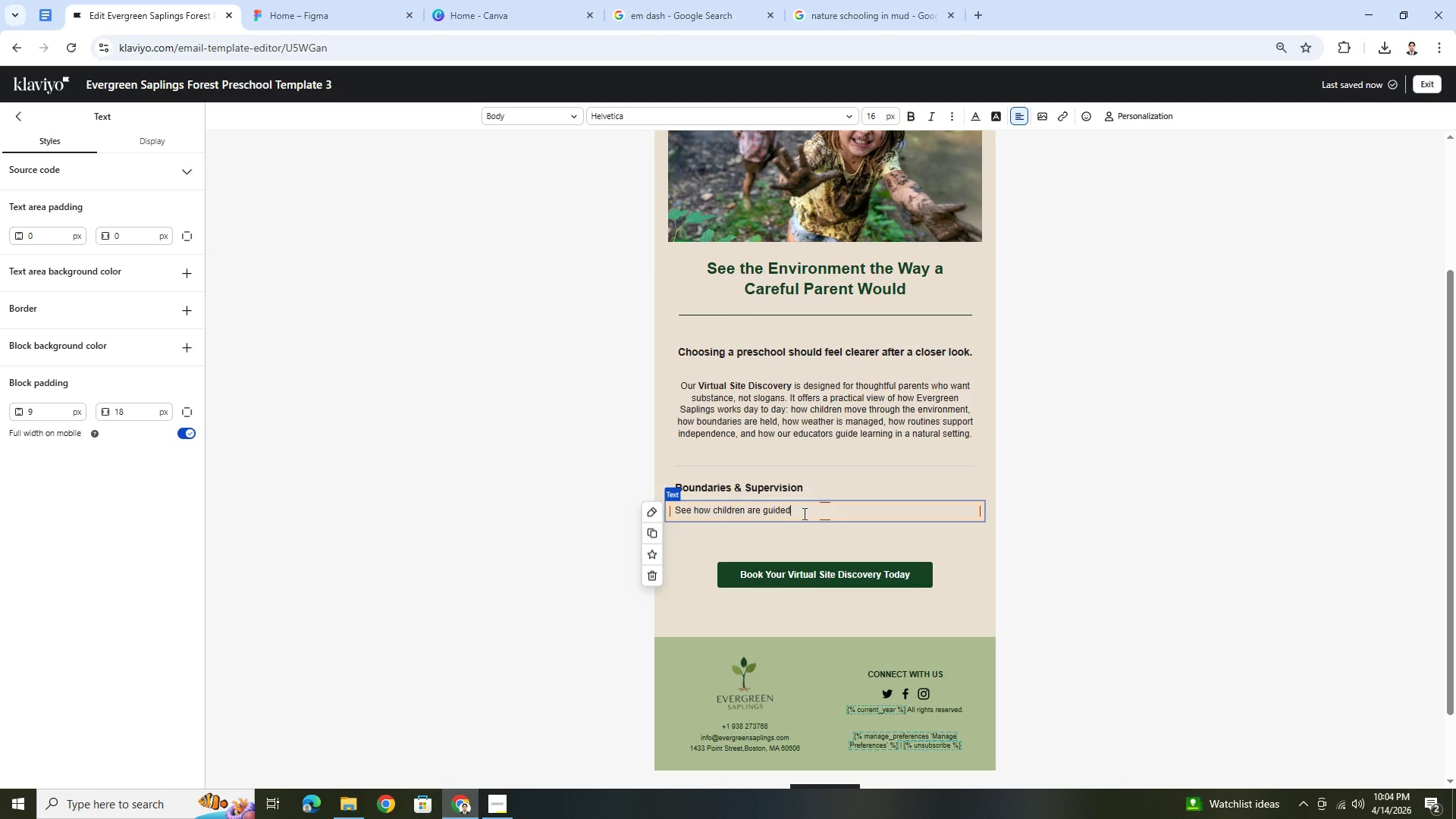 
double_click([803, 513])
 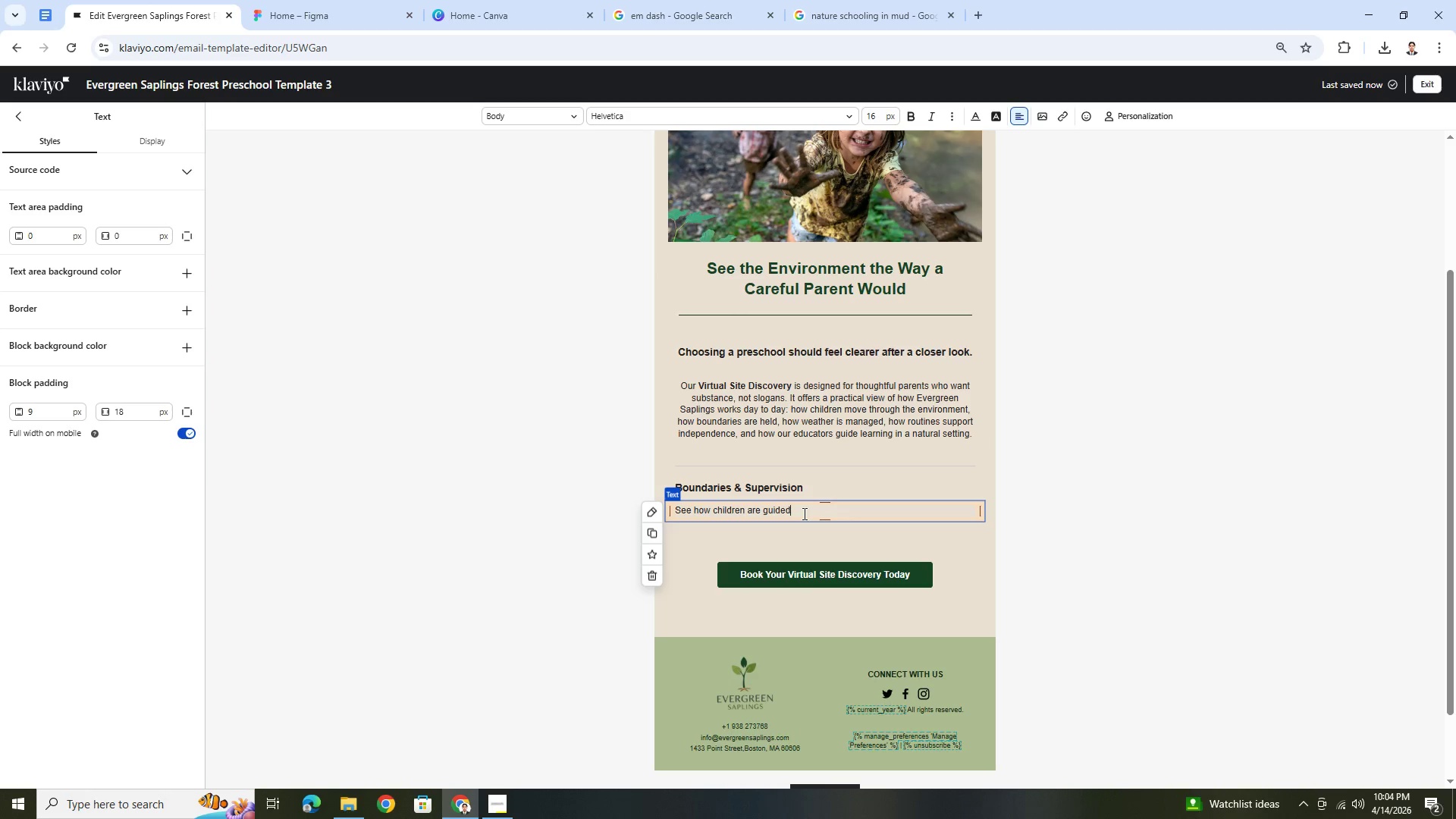 
type( safety)
key(Backspace)
key(Backspace)
type(ly through an open environment with clear gathering points, strong routinesm an)
key(Backspace)
key(Backspace)
key(Backspace)
key(Backspace)
type(, and attentive educators.)
 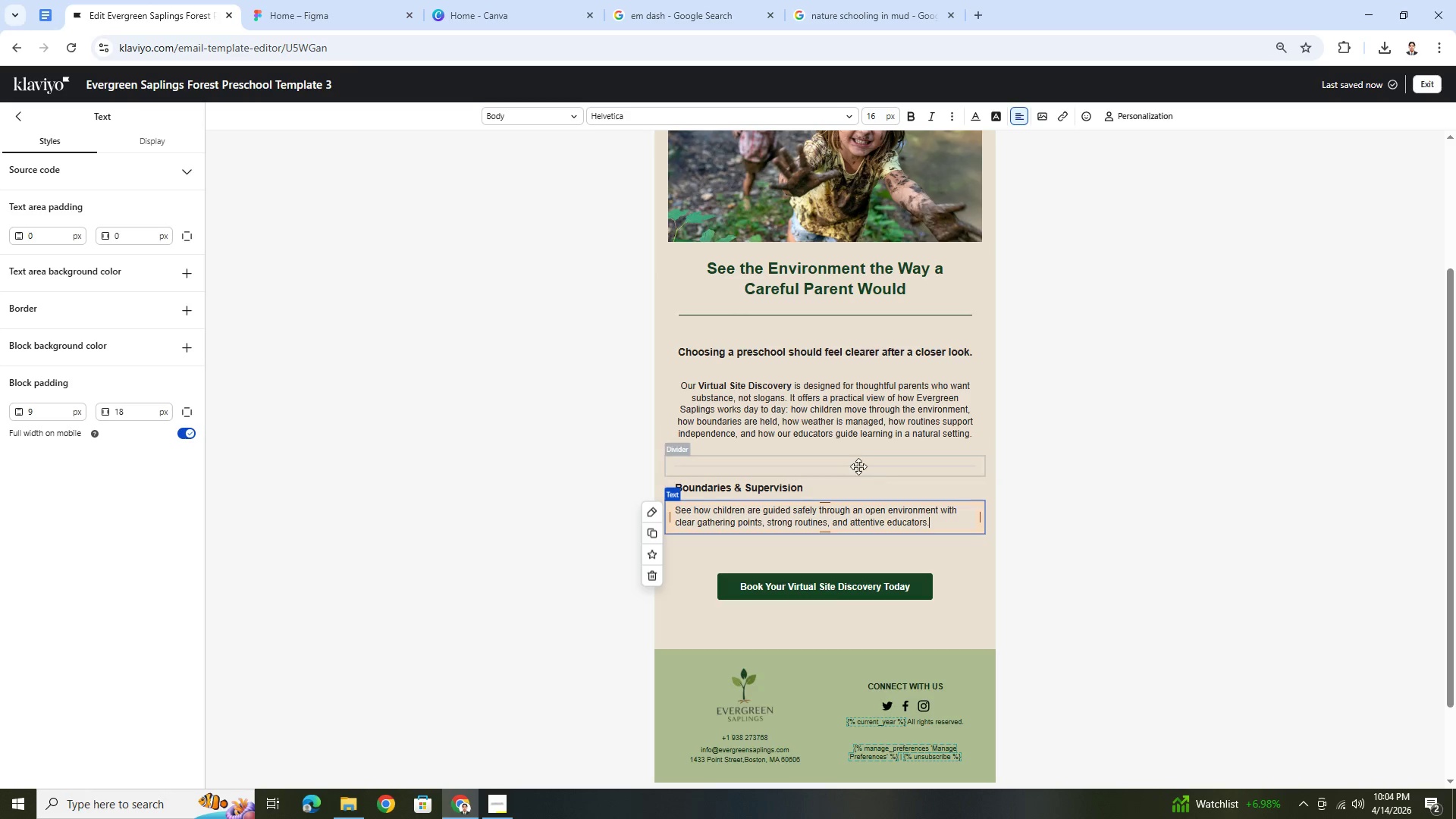 
left_click([1068, 550])
 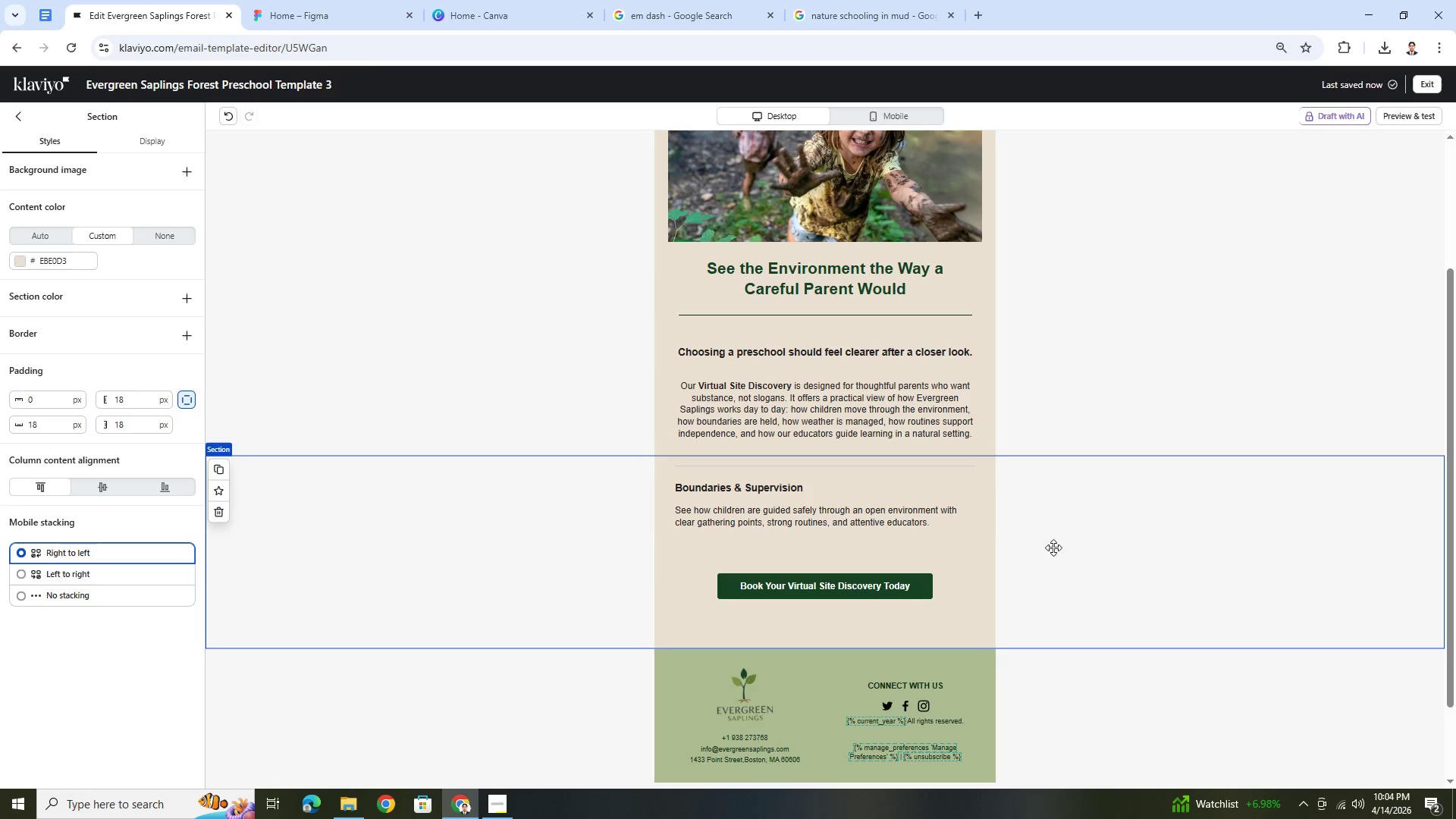 
left_click([893, 497])
 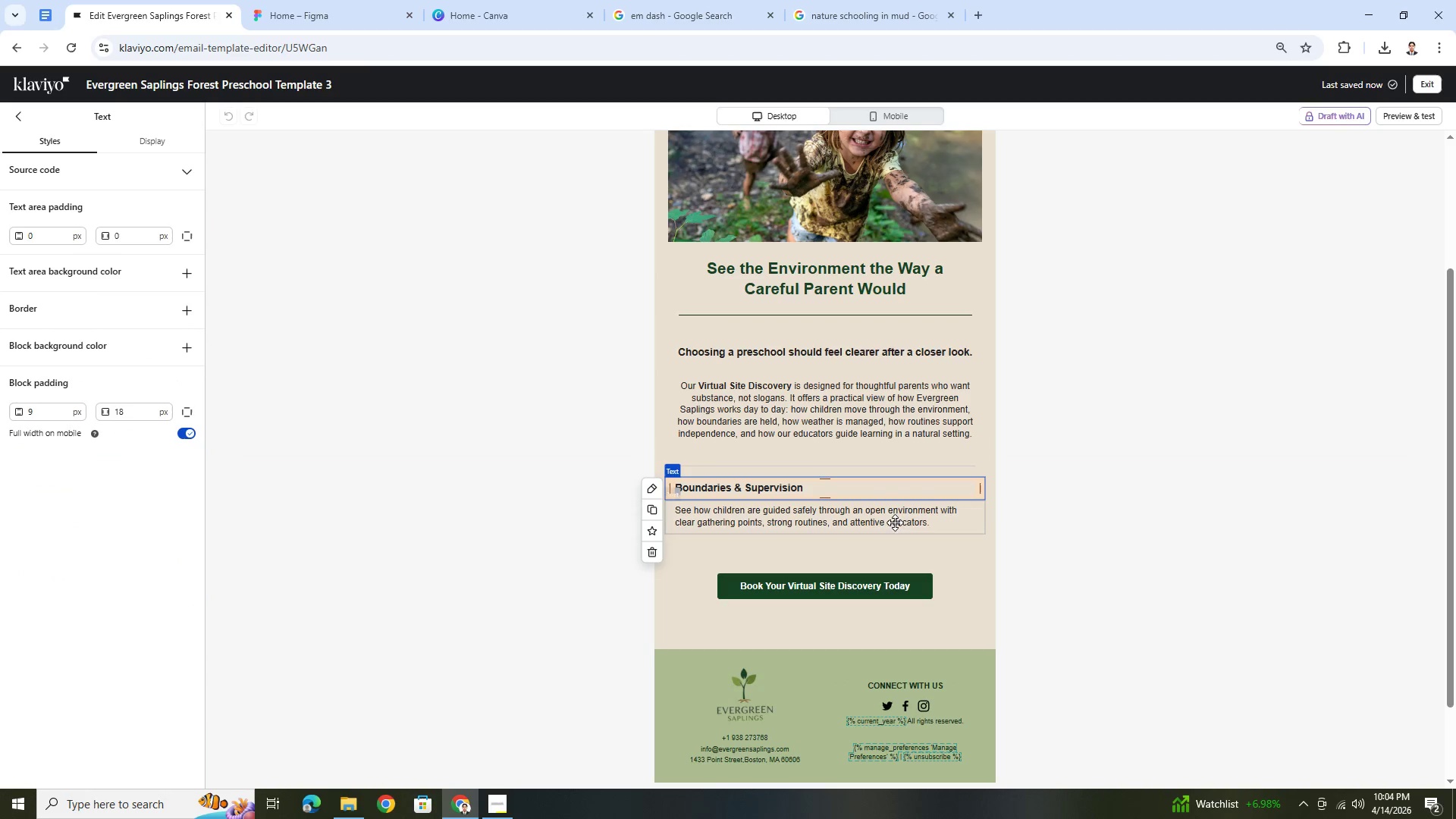 
hold_key(key=ShiftLeft, duration=0.97)
left_click([896, 525])
 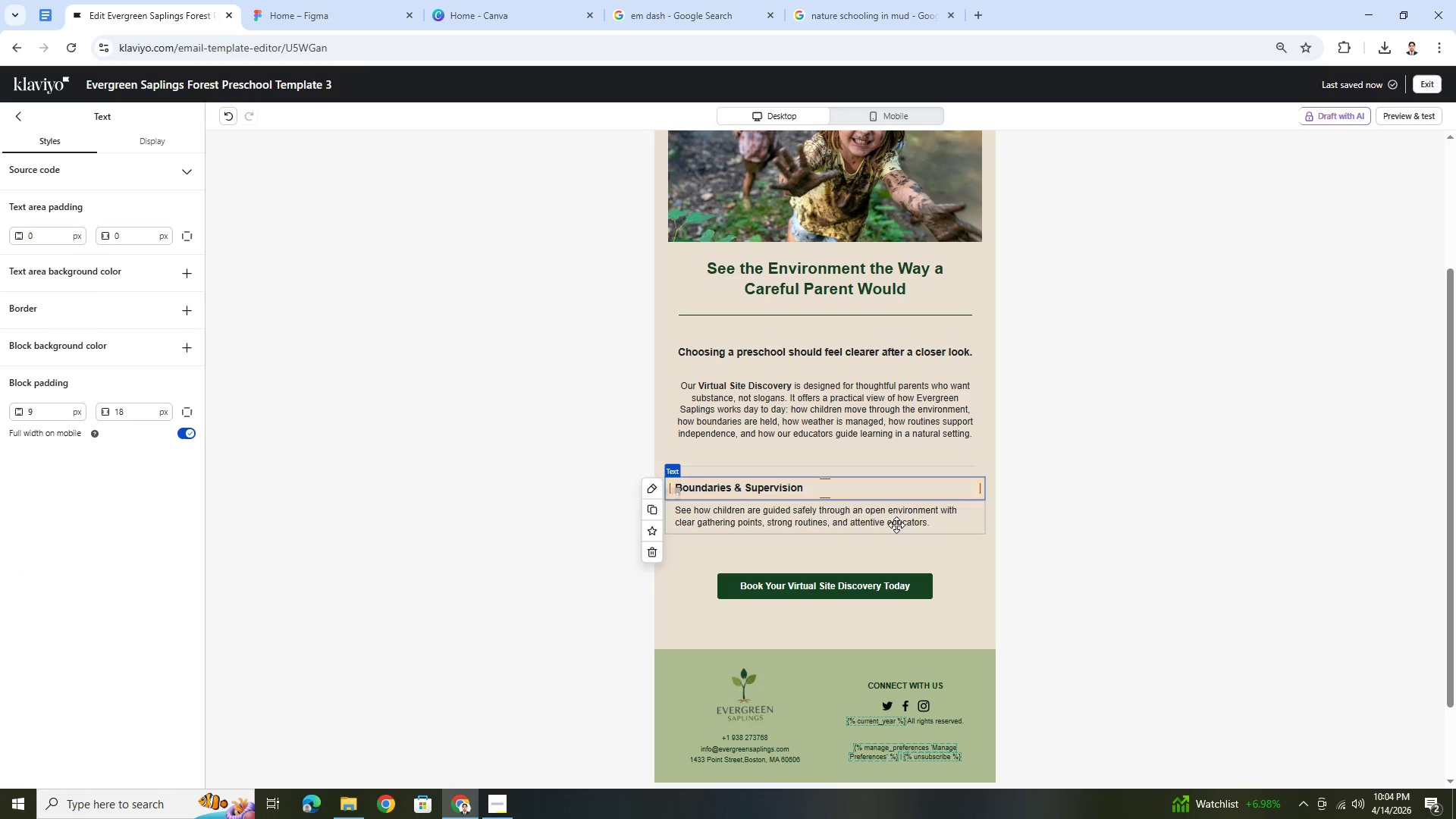 
left_click([718, 487])
 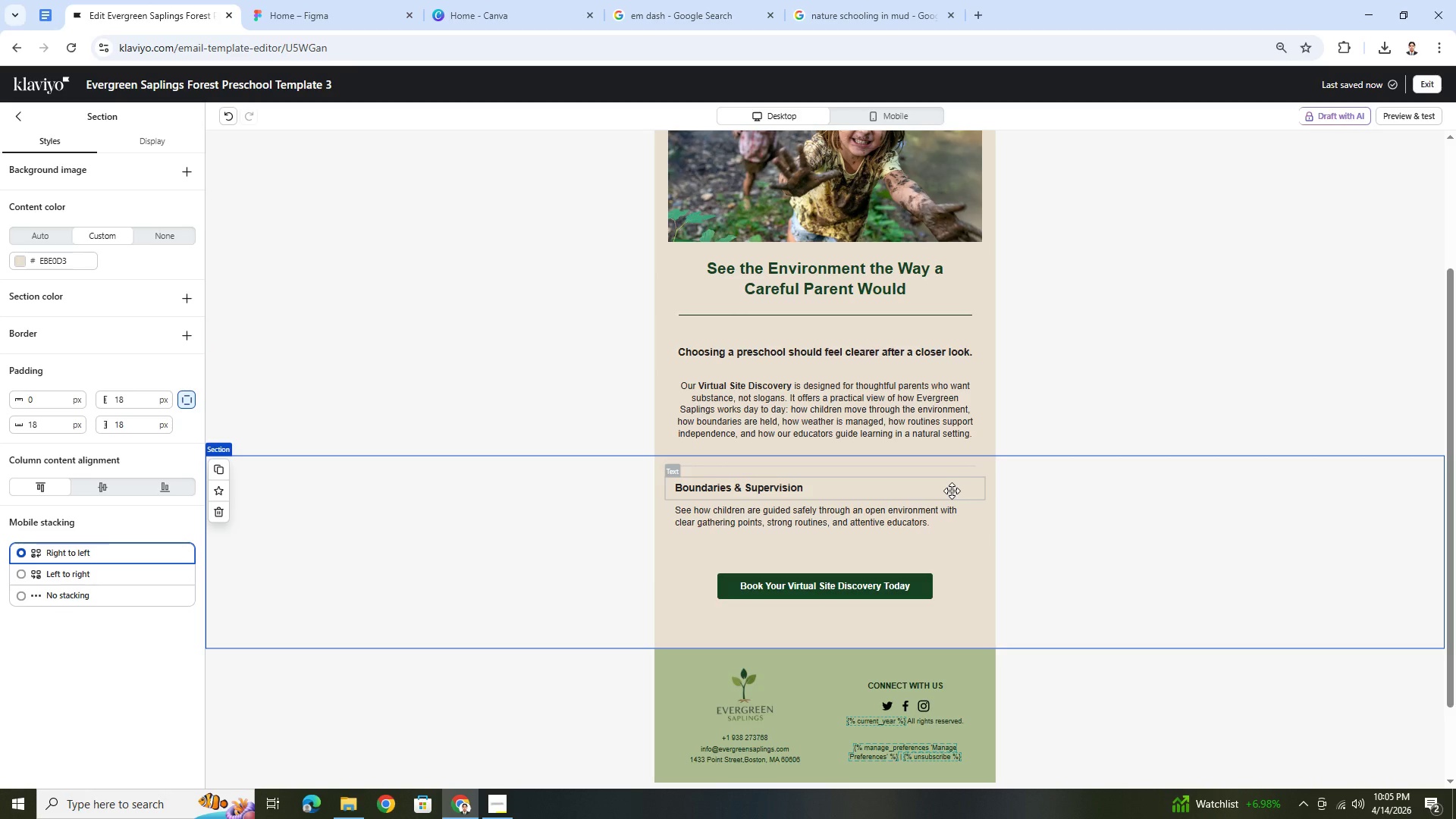 
wait(19.48)
 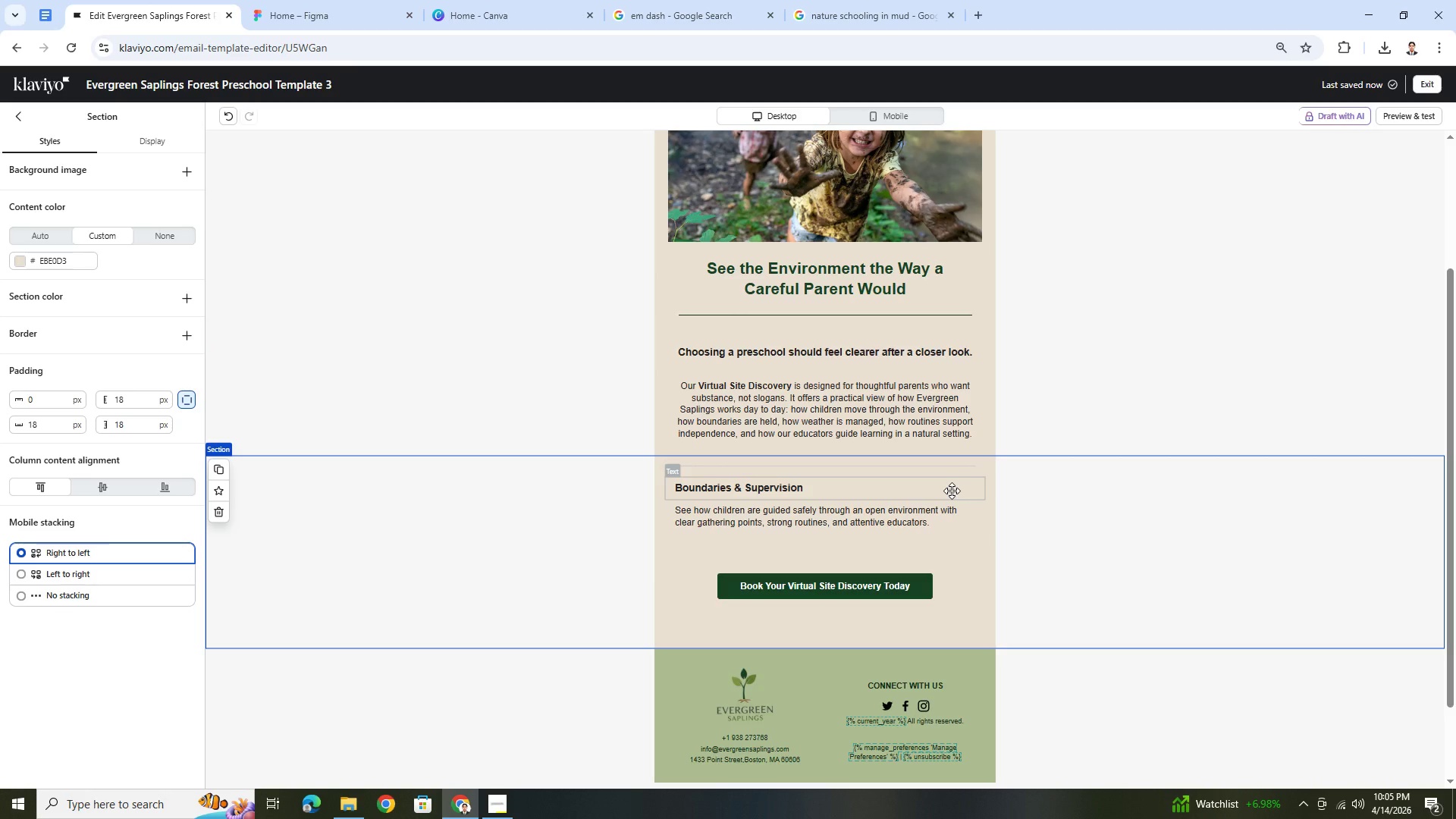 
left_click([952, 491])
 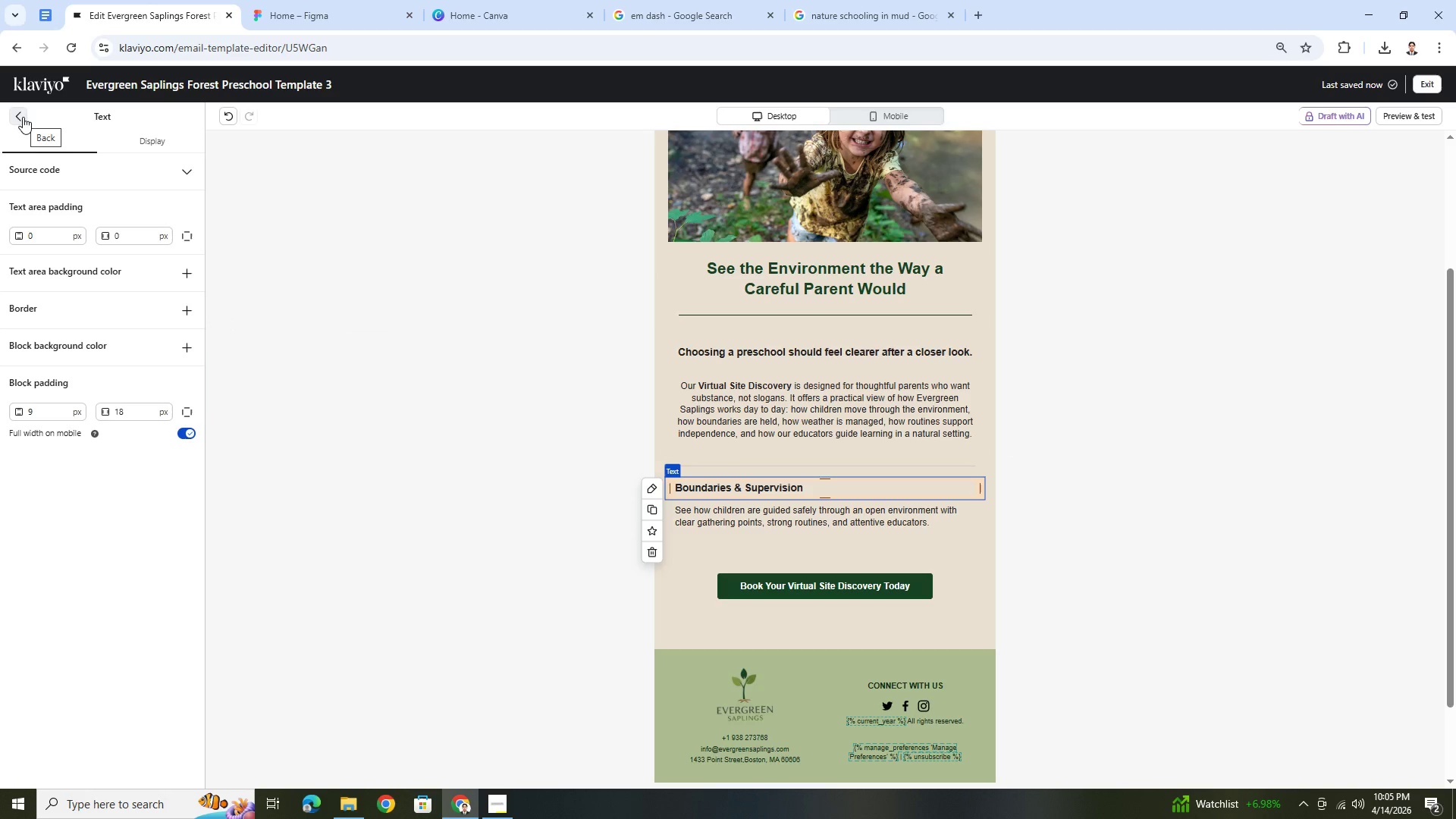 
wait(7.25)
 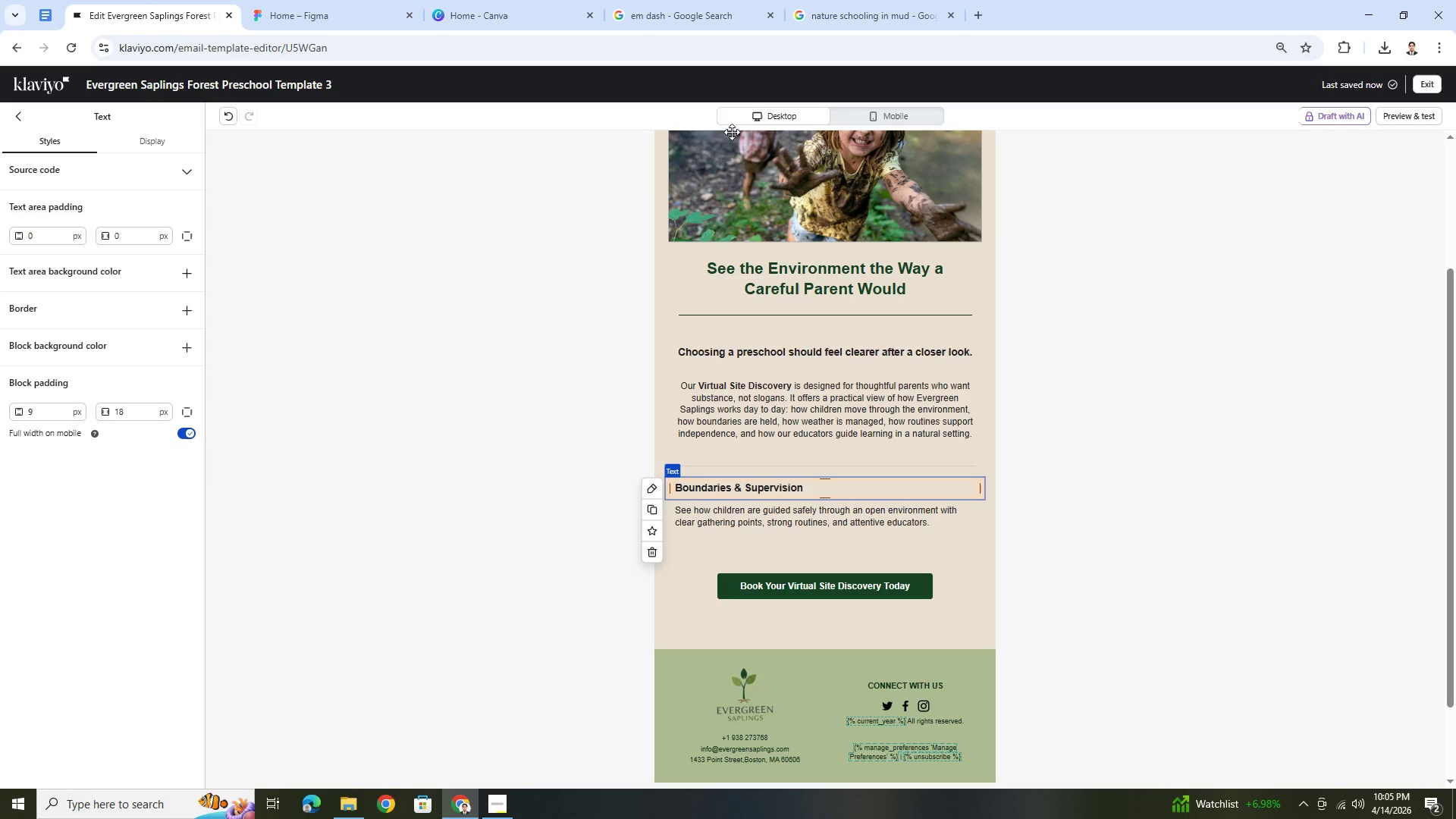 
left_click([188, 350])
 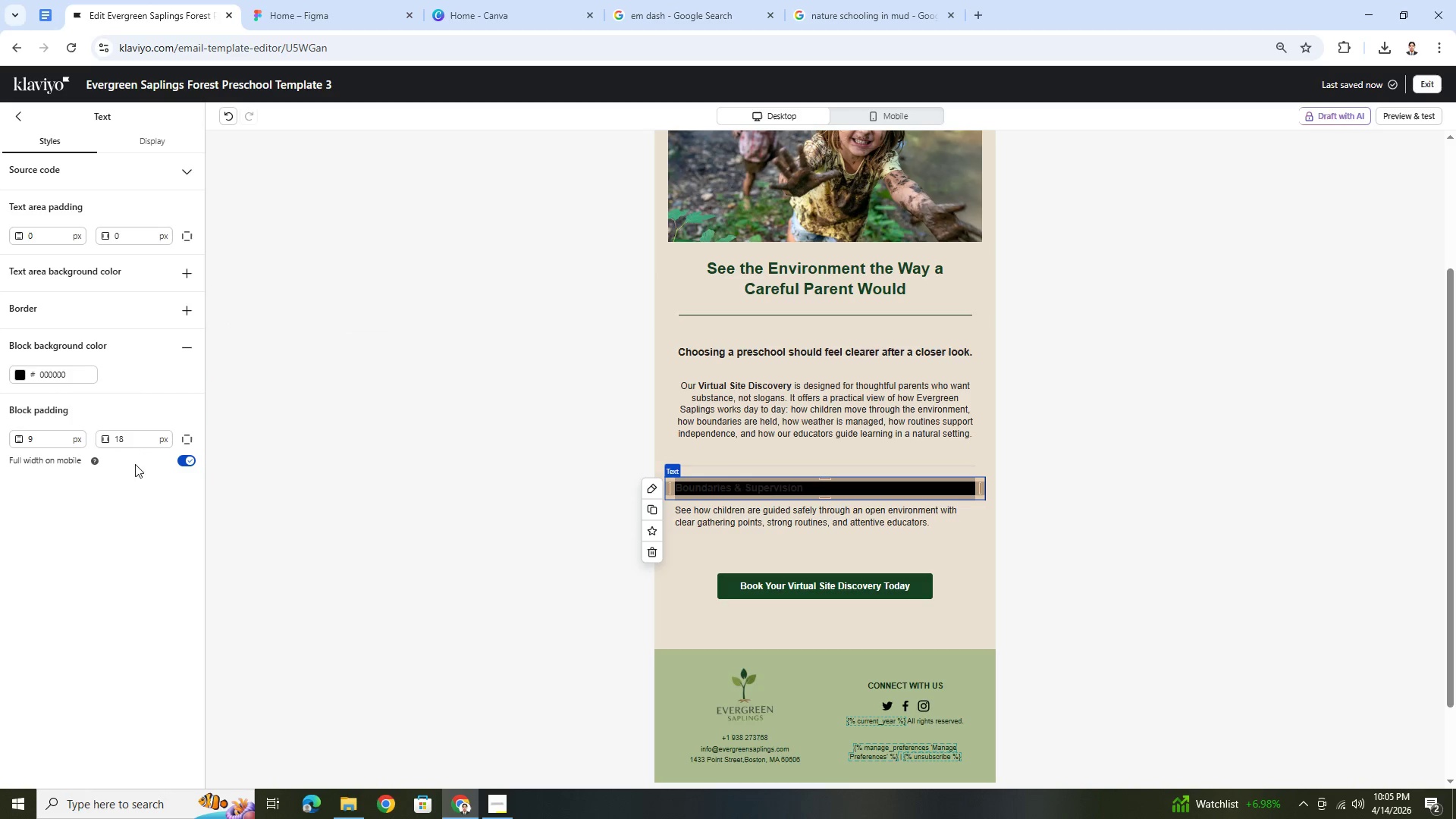 
left_click([21, 378])
 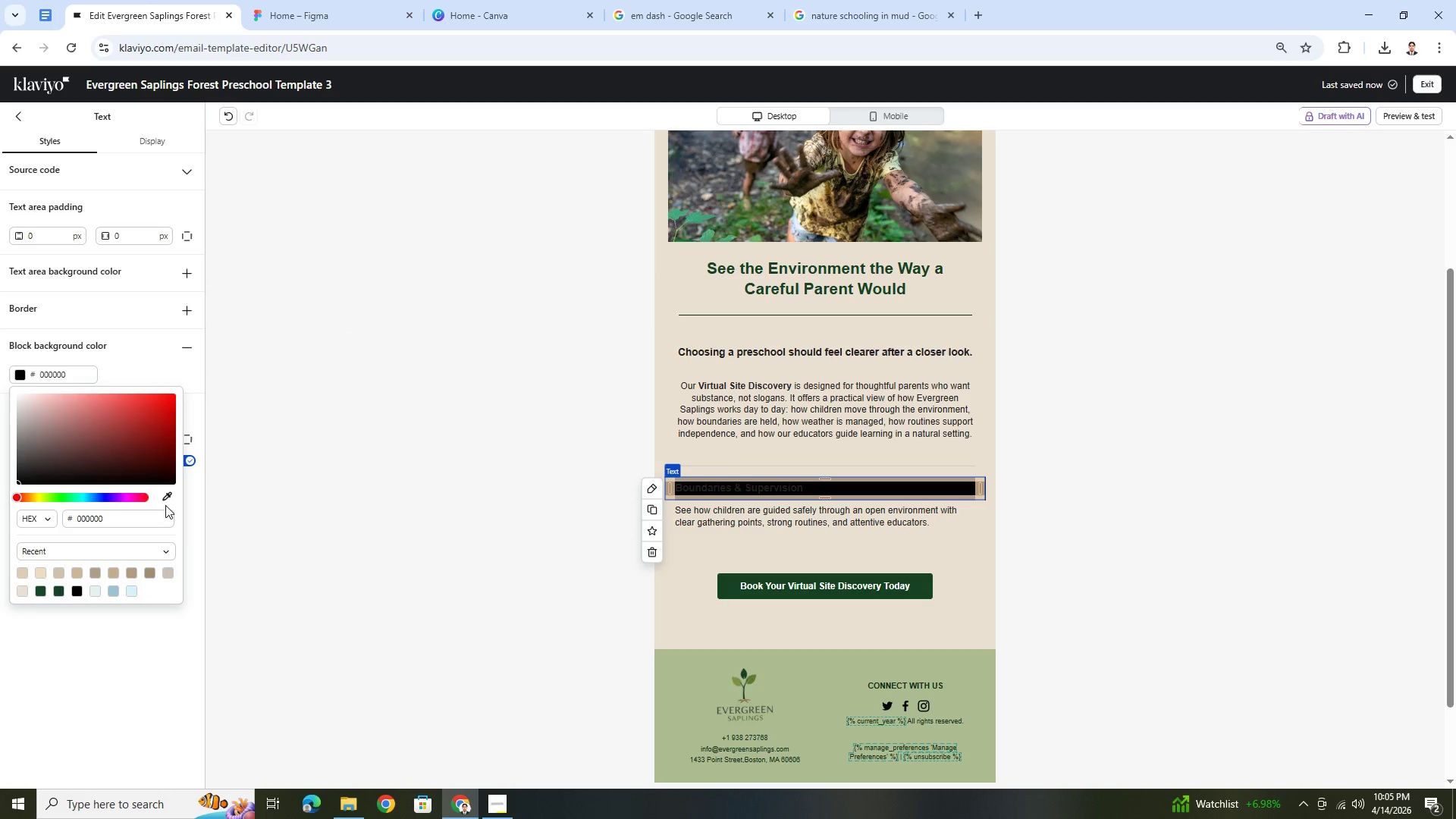 
left_click([168, 497])
 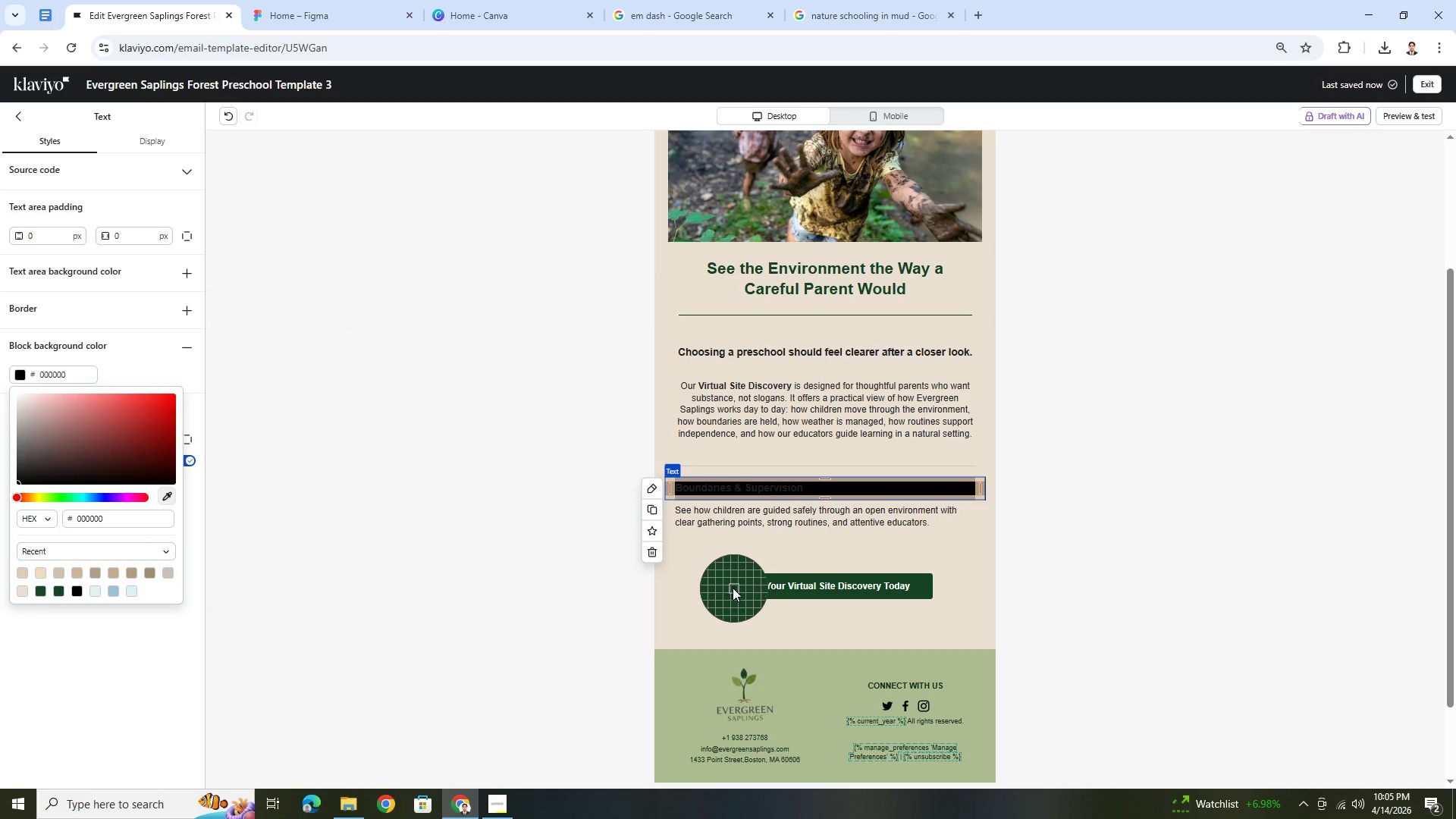 
left_click([733, 588])
 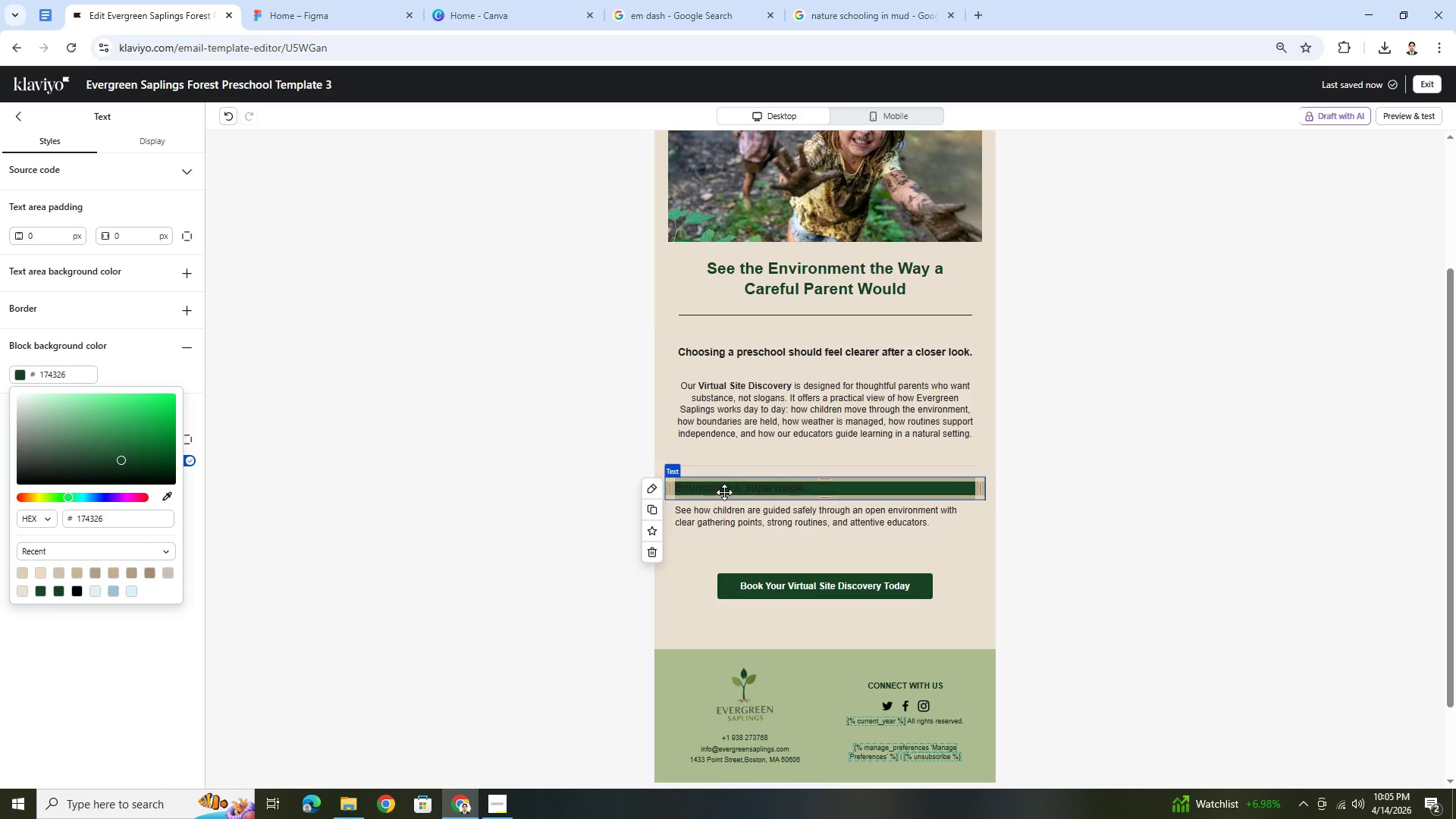 
double_click([725, 491])
 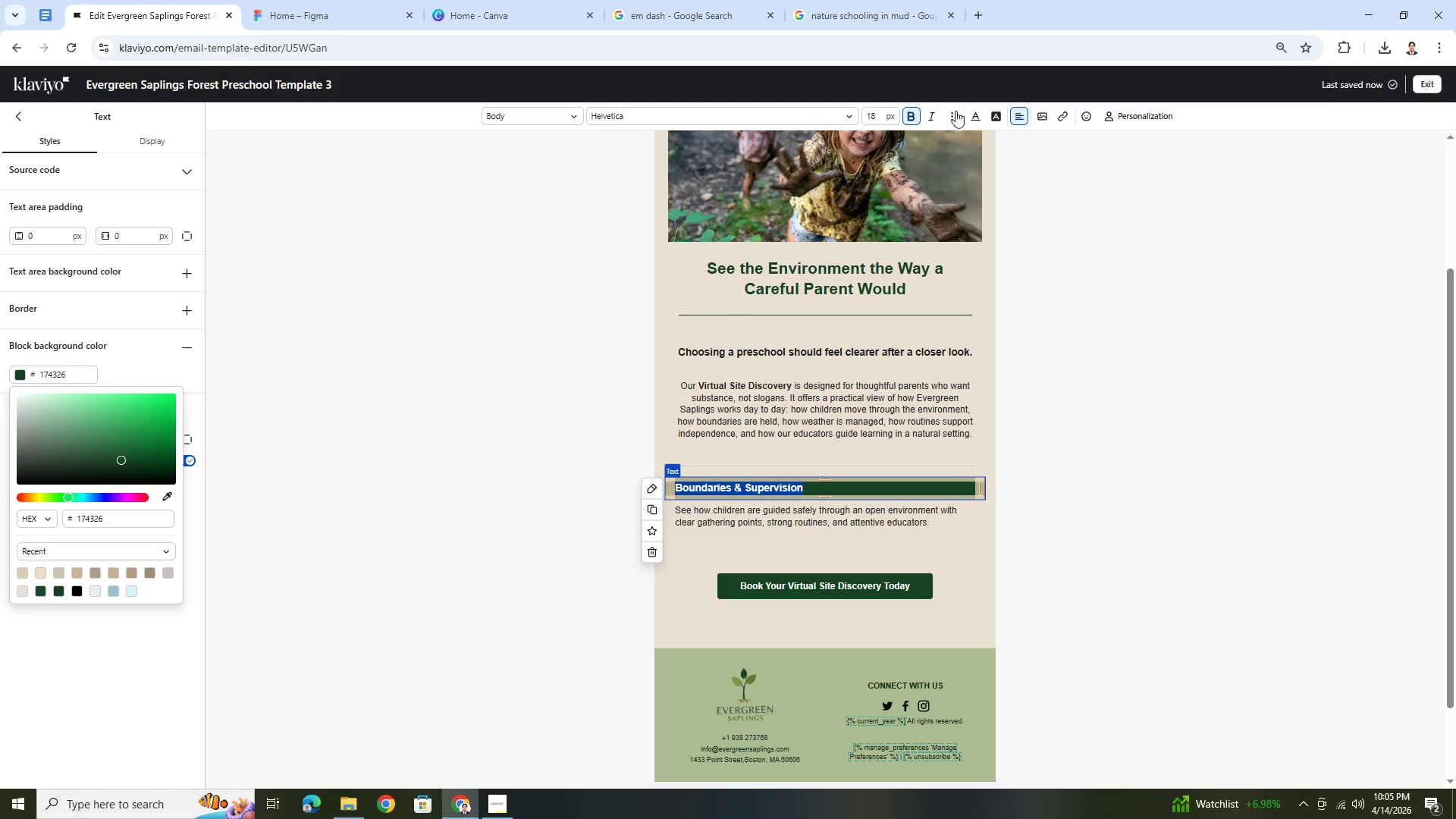 
left_click([978, 115])
 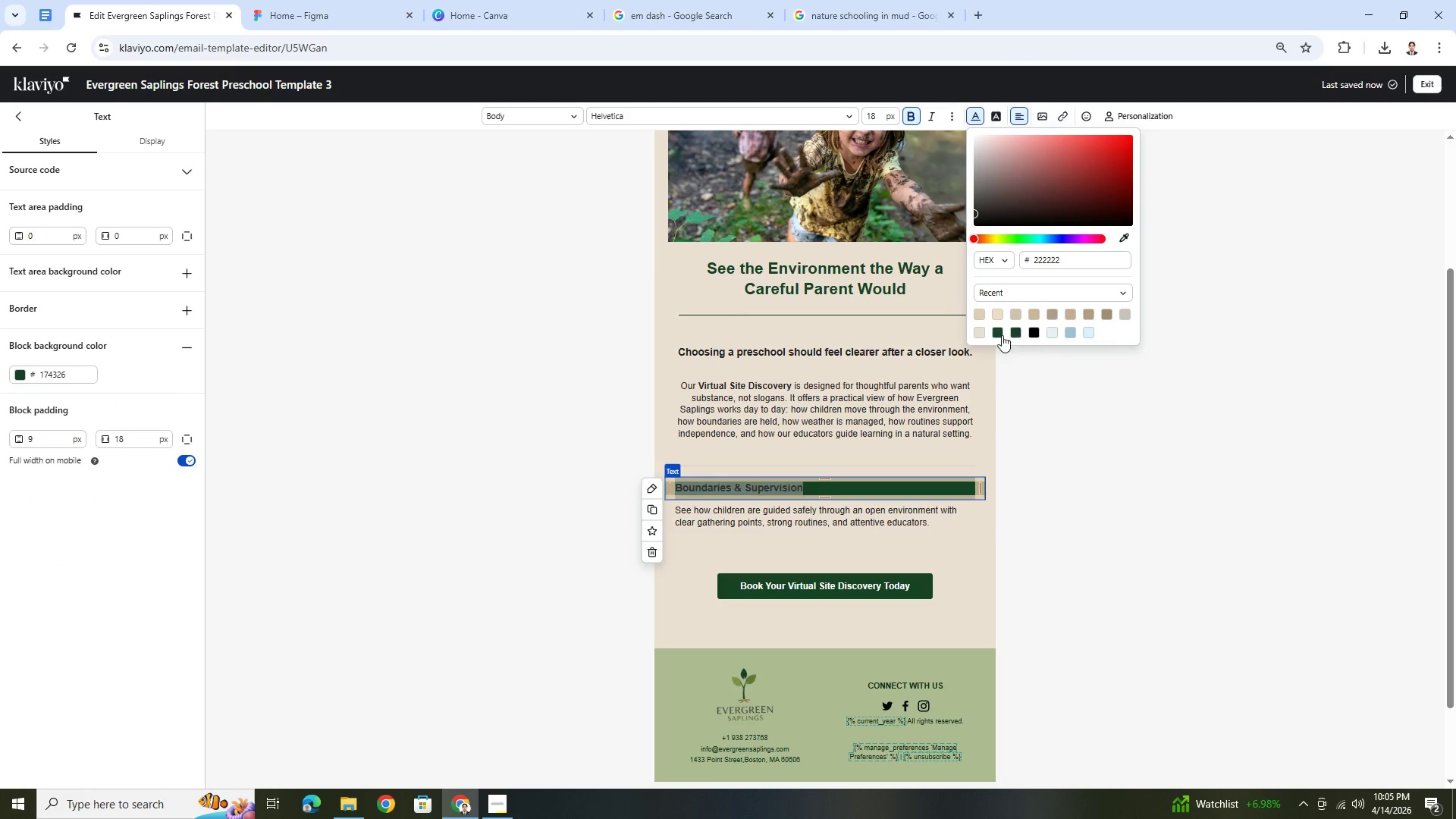 
left_click_drag(start_coordinate=[974, 213], to_coordinate=[968, 132])
 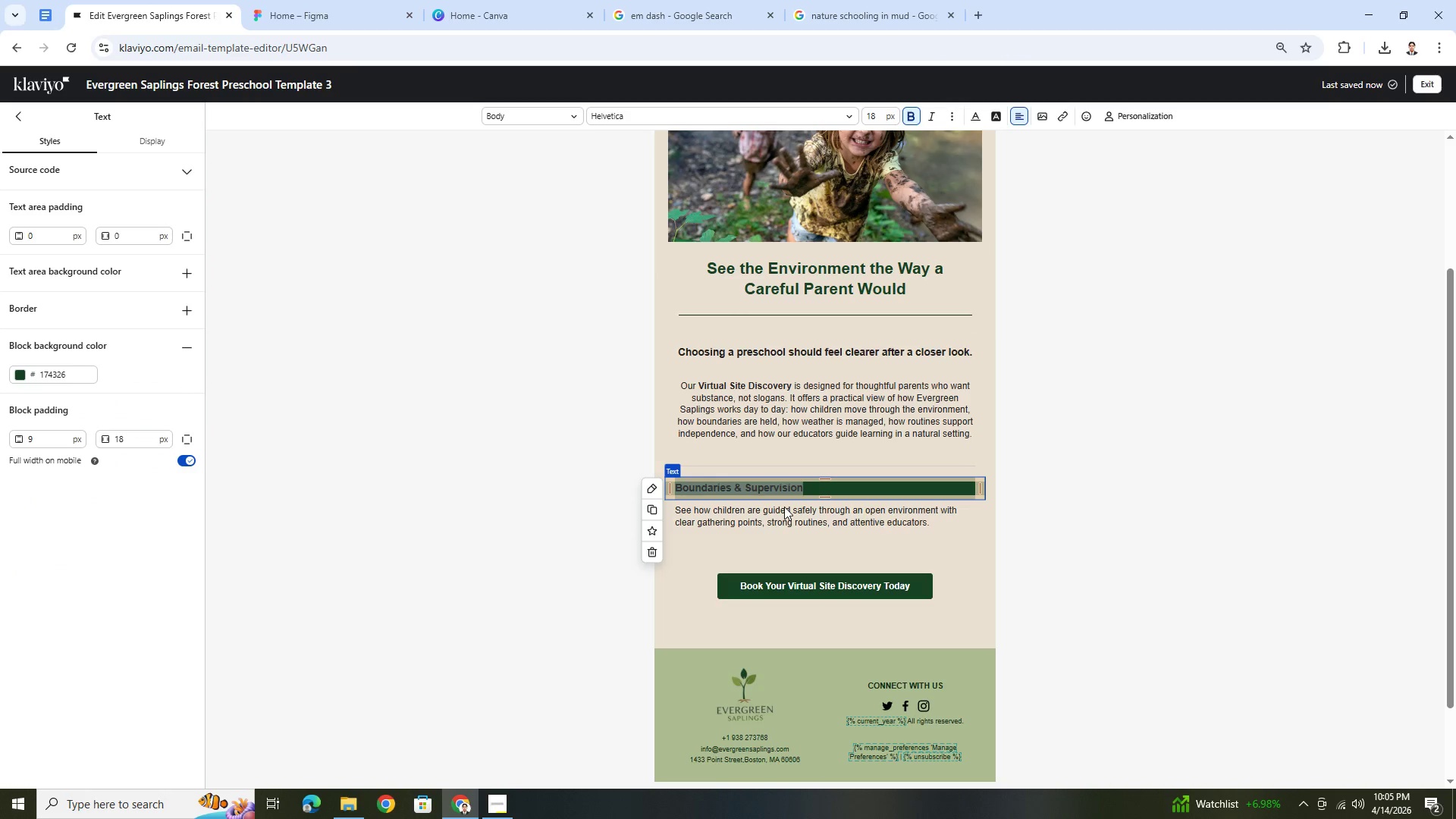 
double_click([771, 516])
 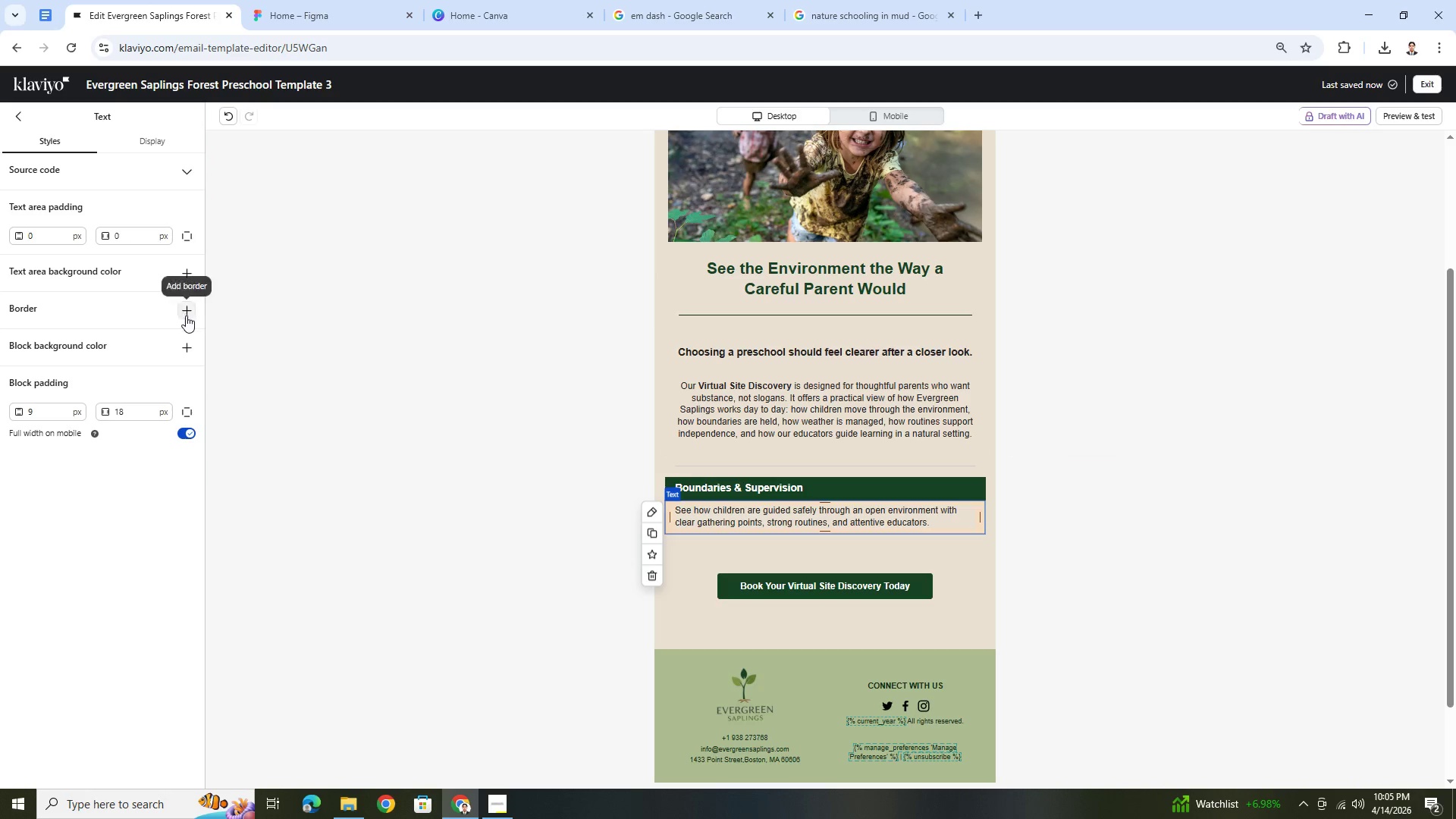 
wait(6.12)
 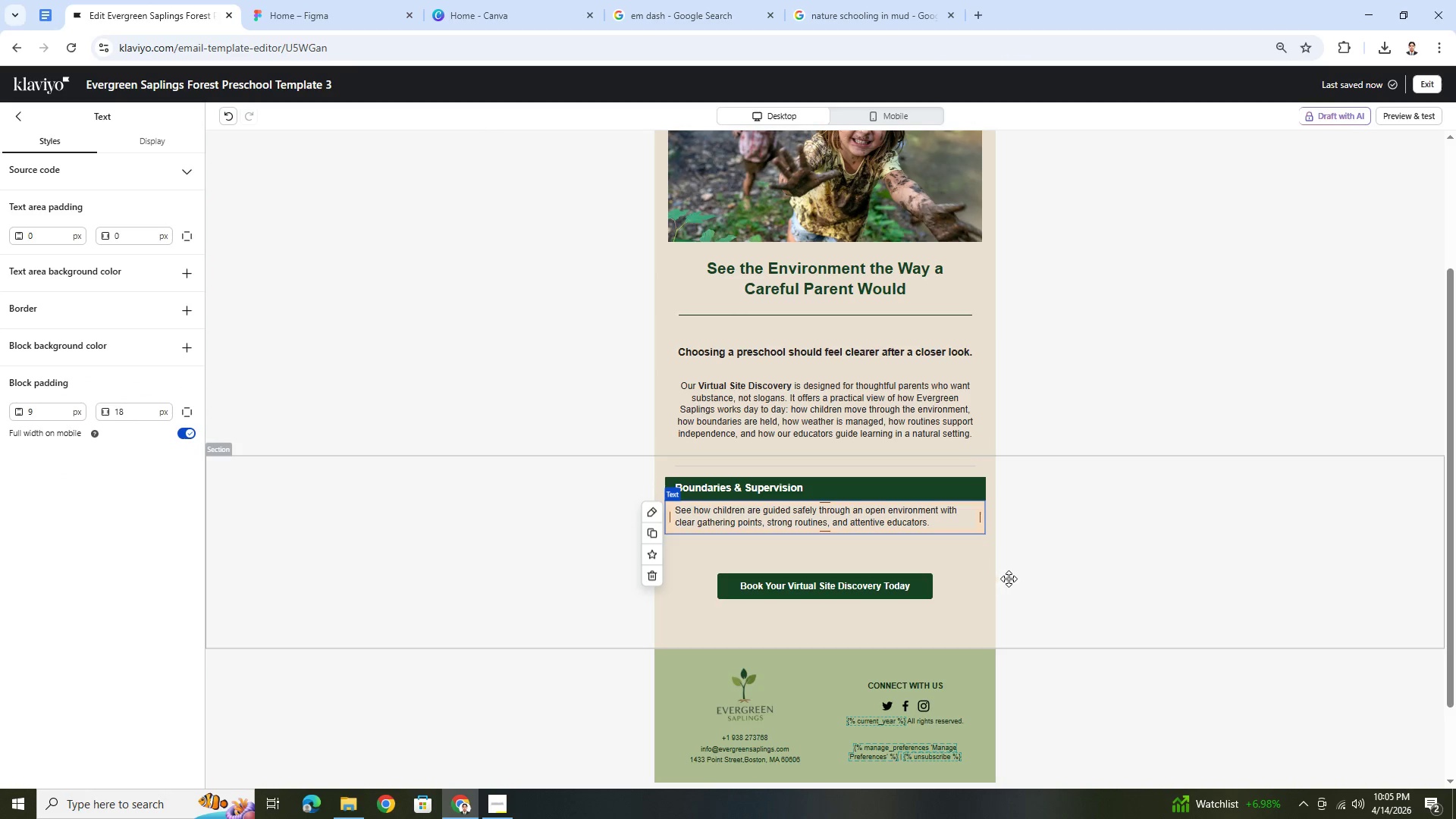 
left_click([19, 379])
 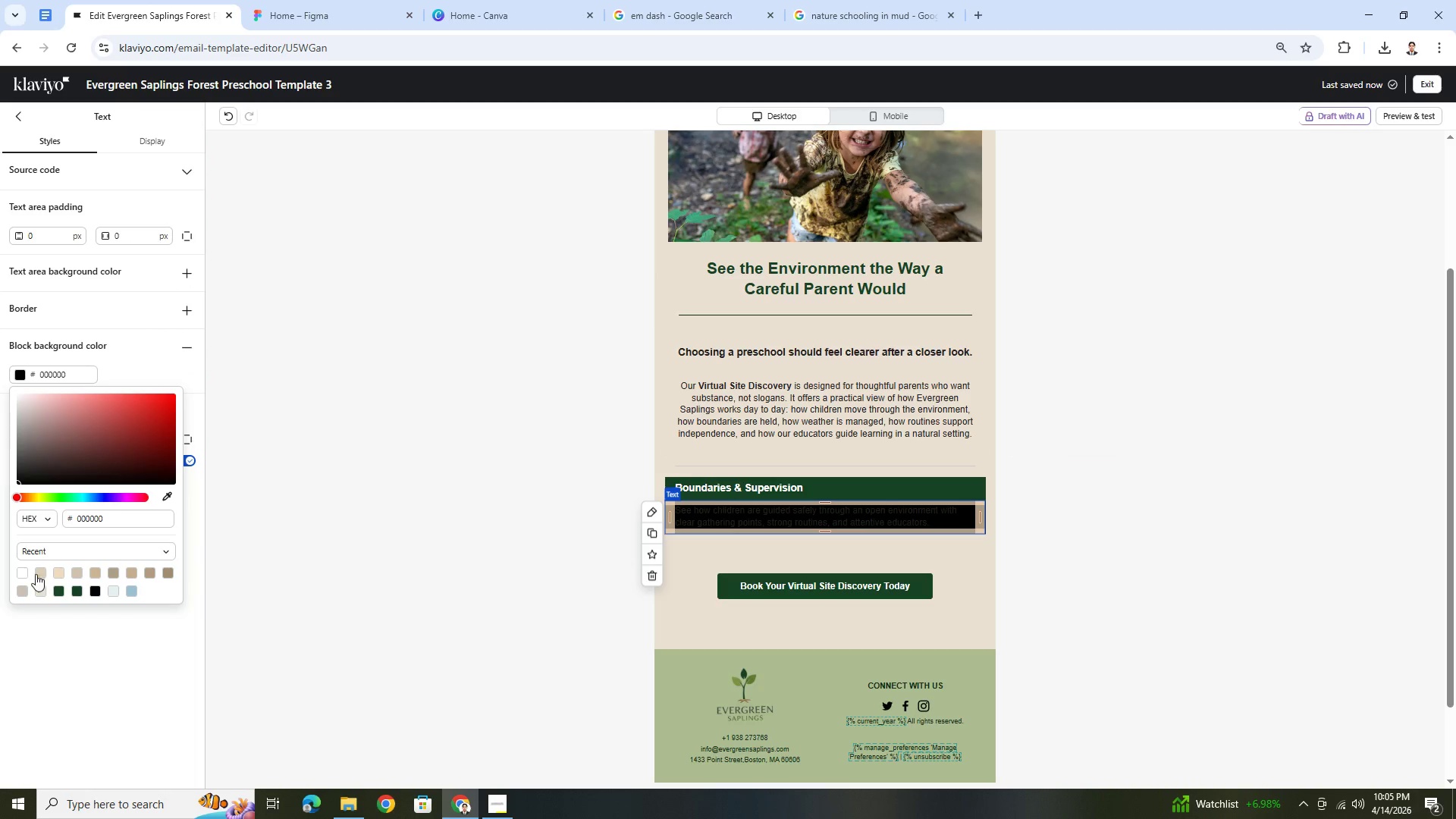 
left_click([39, 574])
 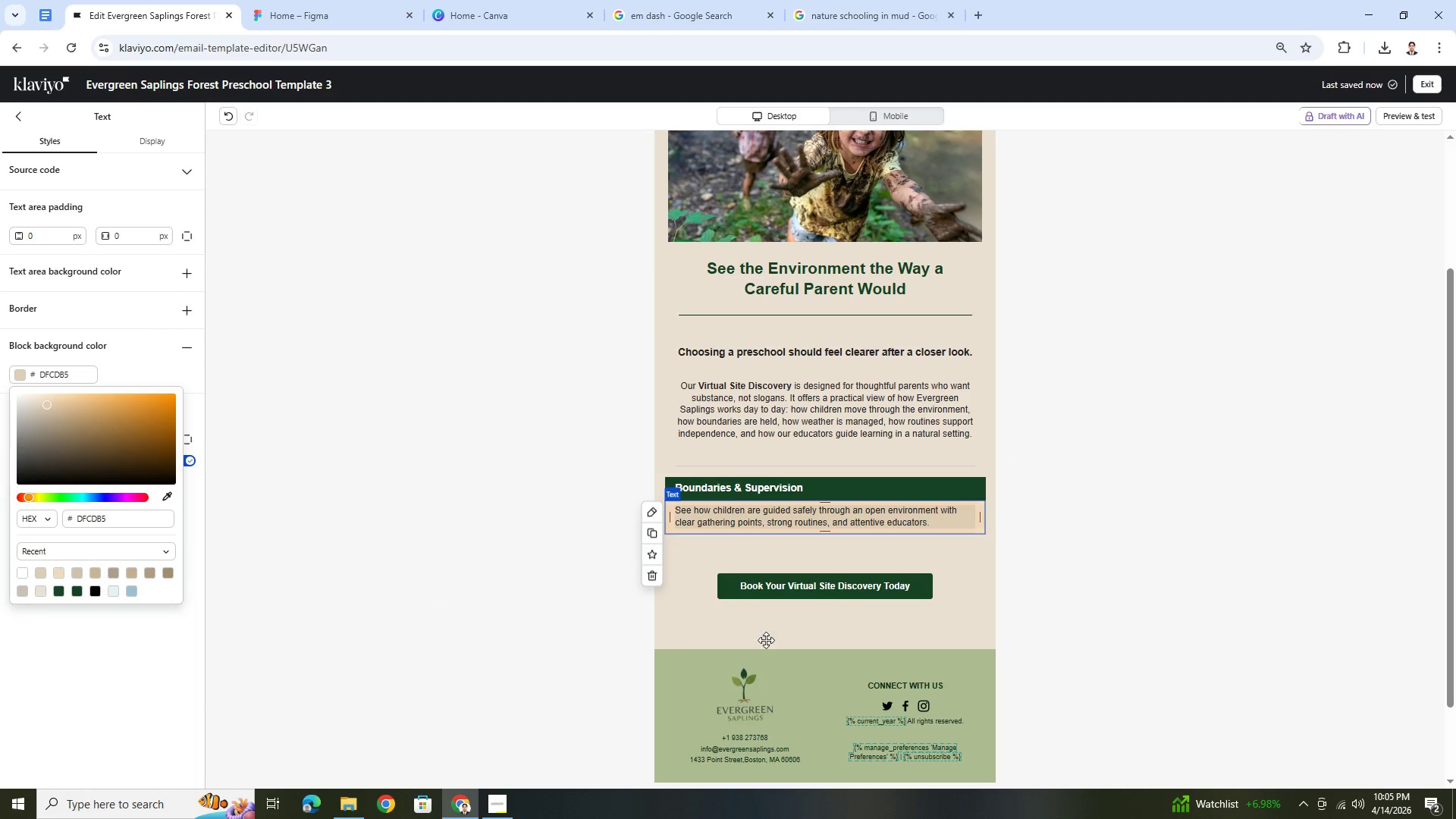 
left_click([1085, 664])
 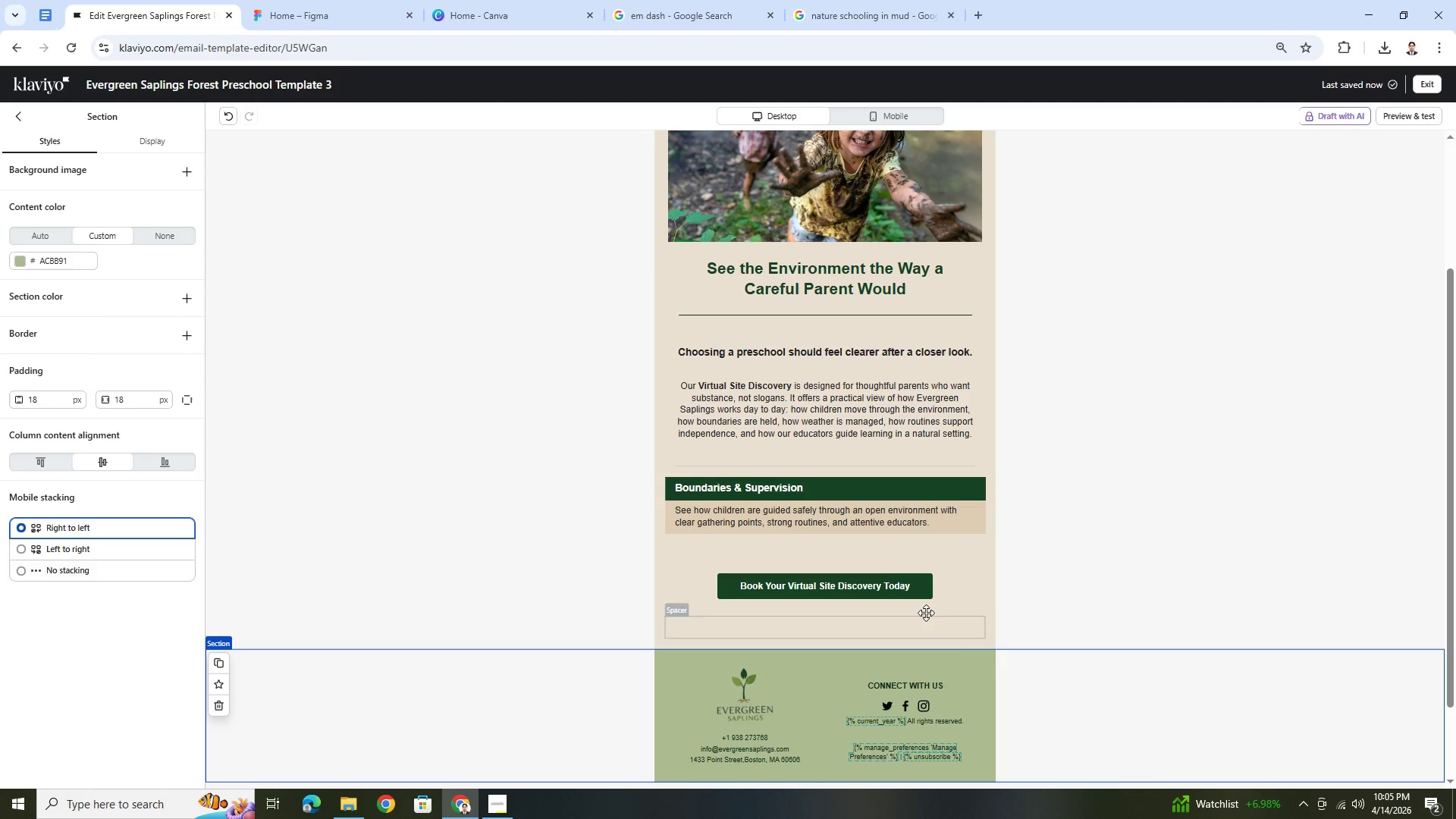 
left_click([861, 515])
 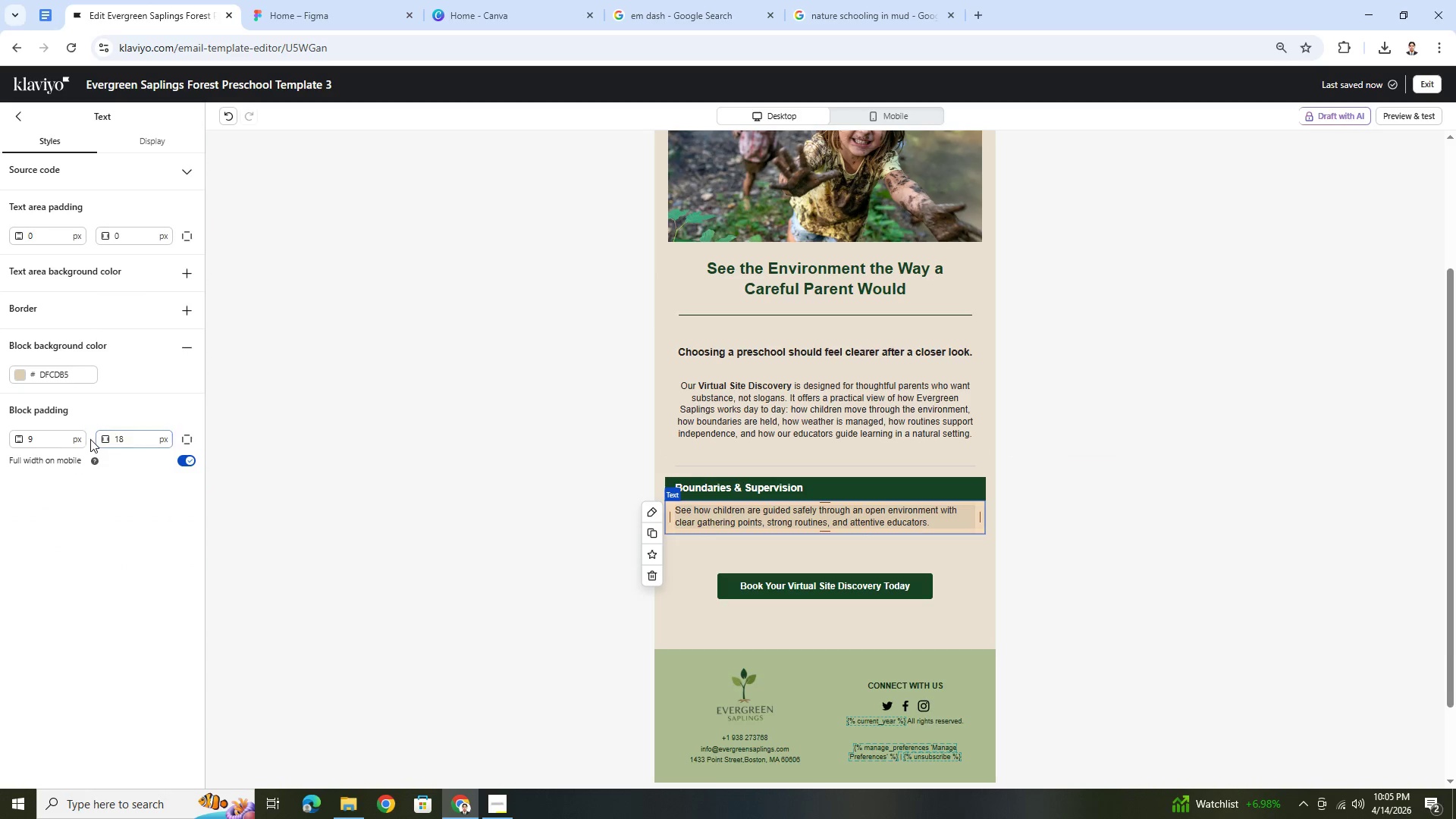 
double_click([64, 442])
 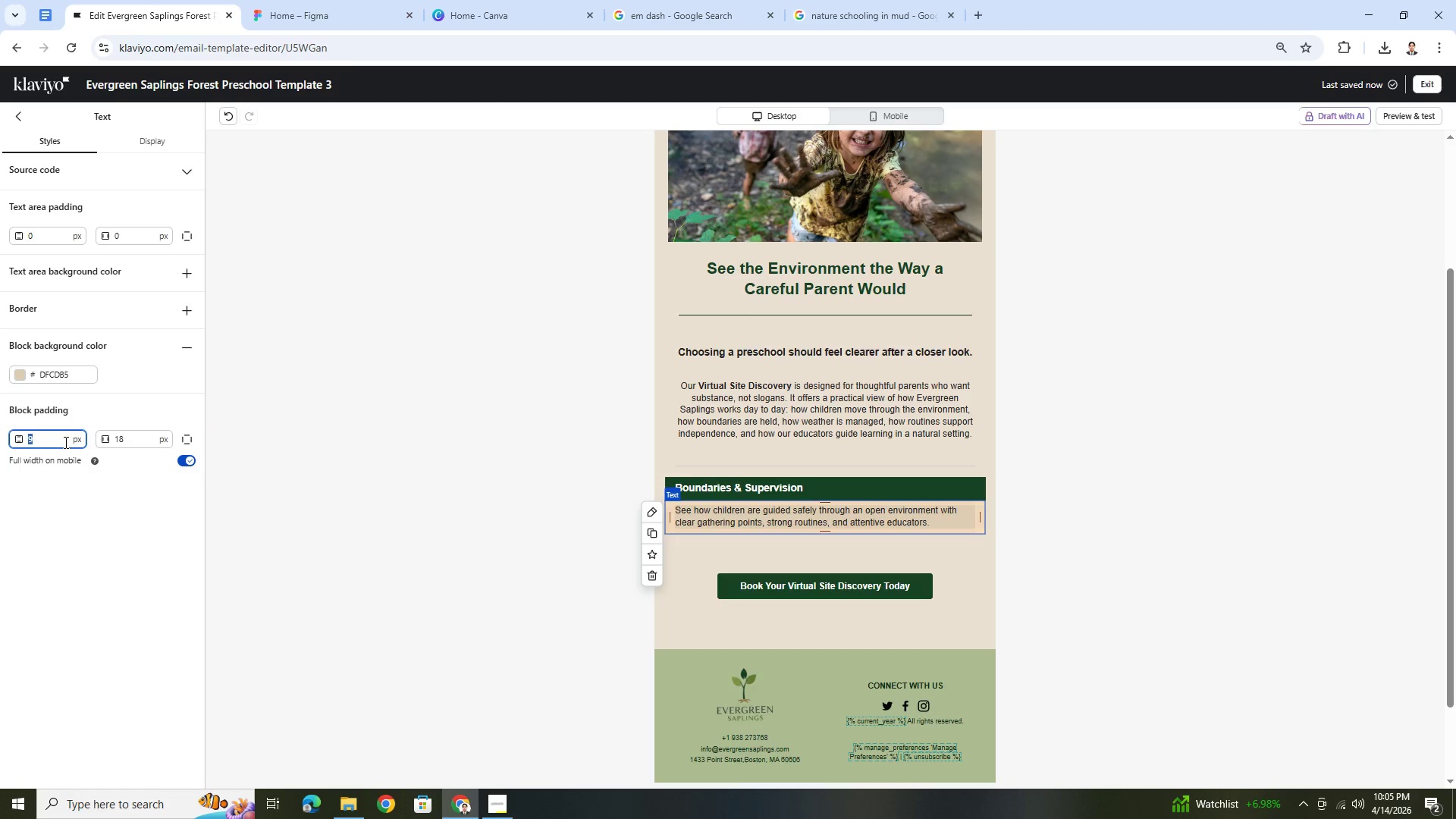 
key(Numpad1)
 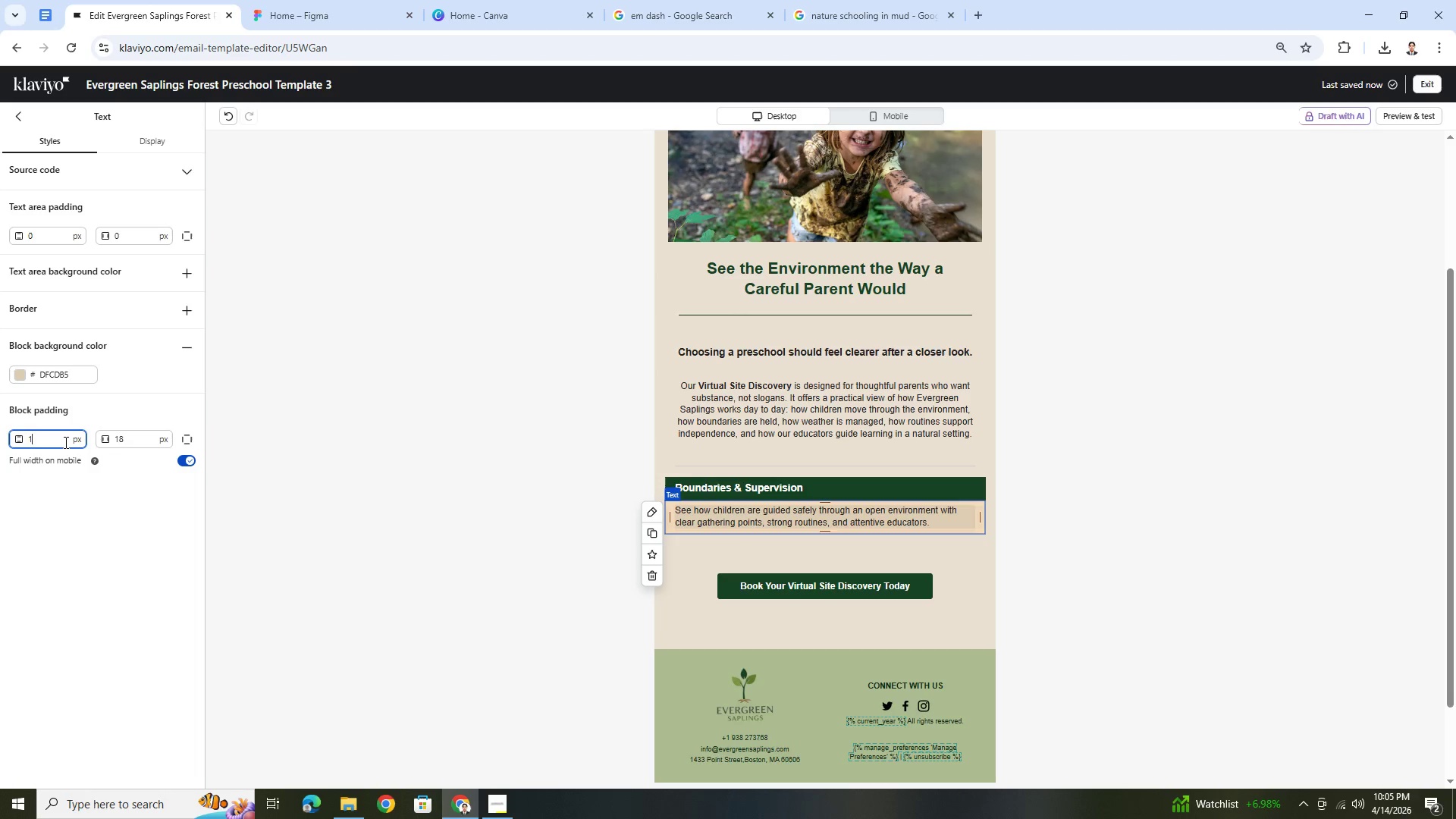 
key(Numpad8)
 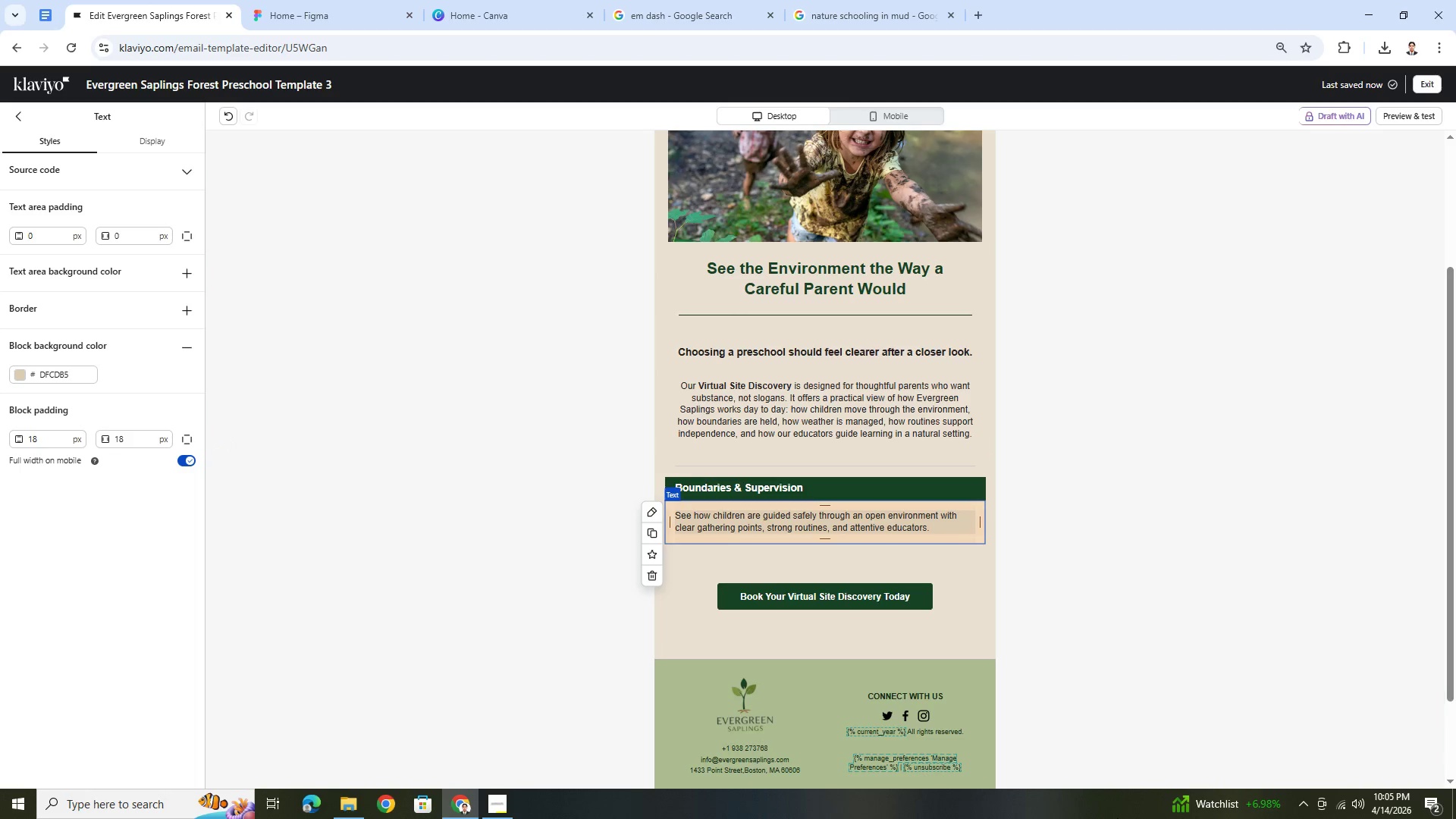 
left_click([974, 721])
 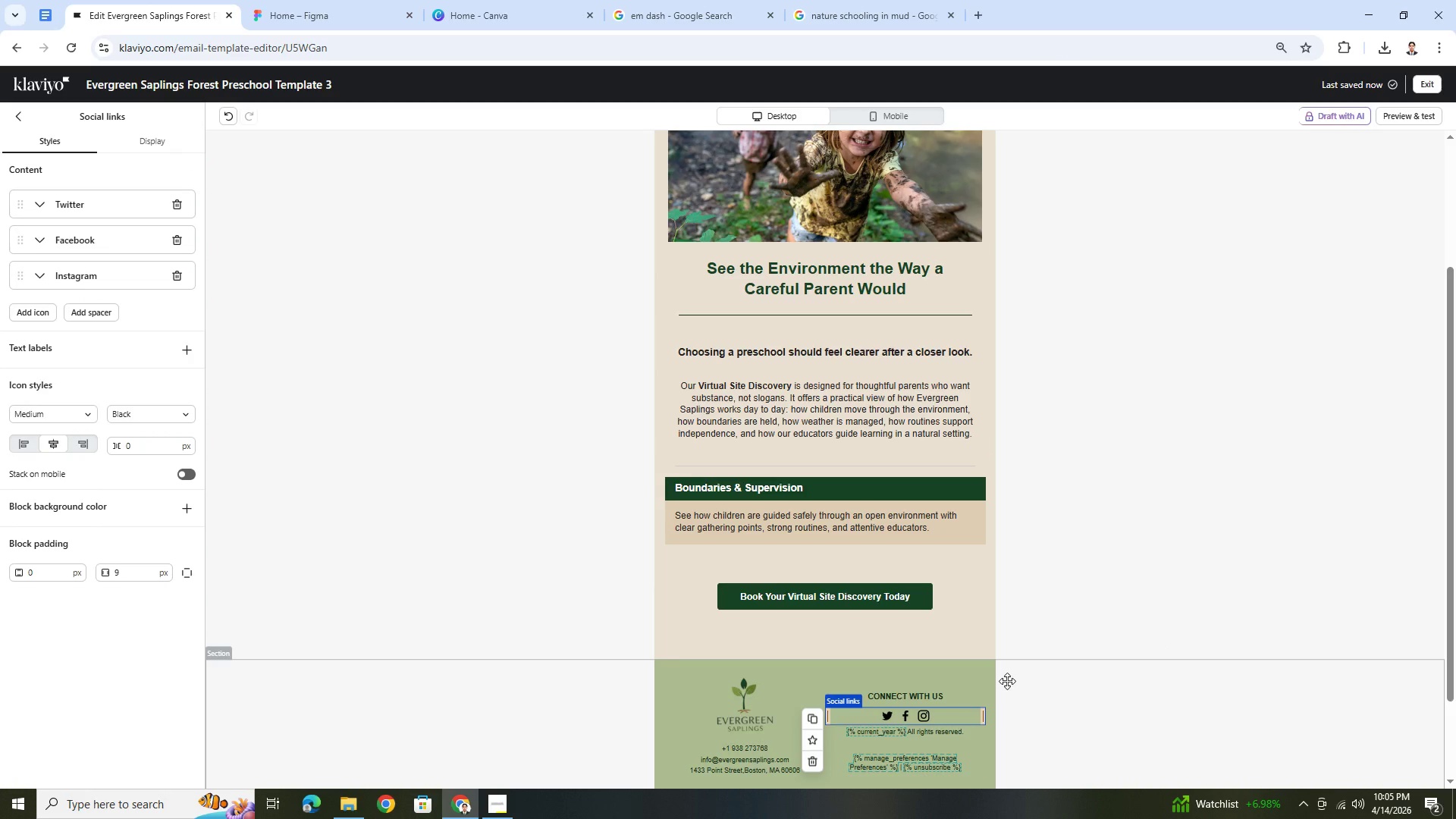 
wait(5.06)
 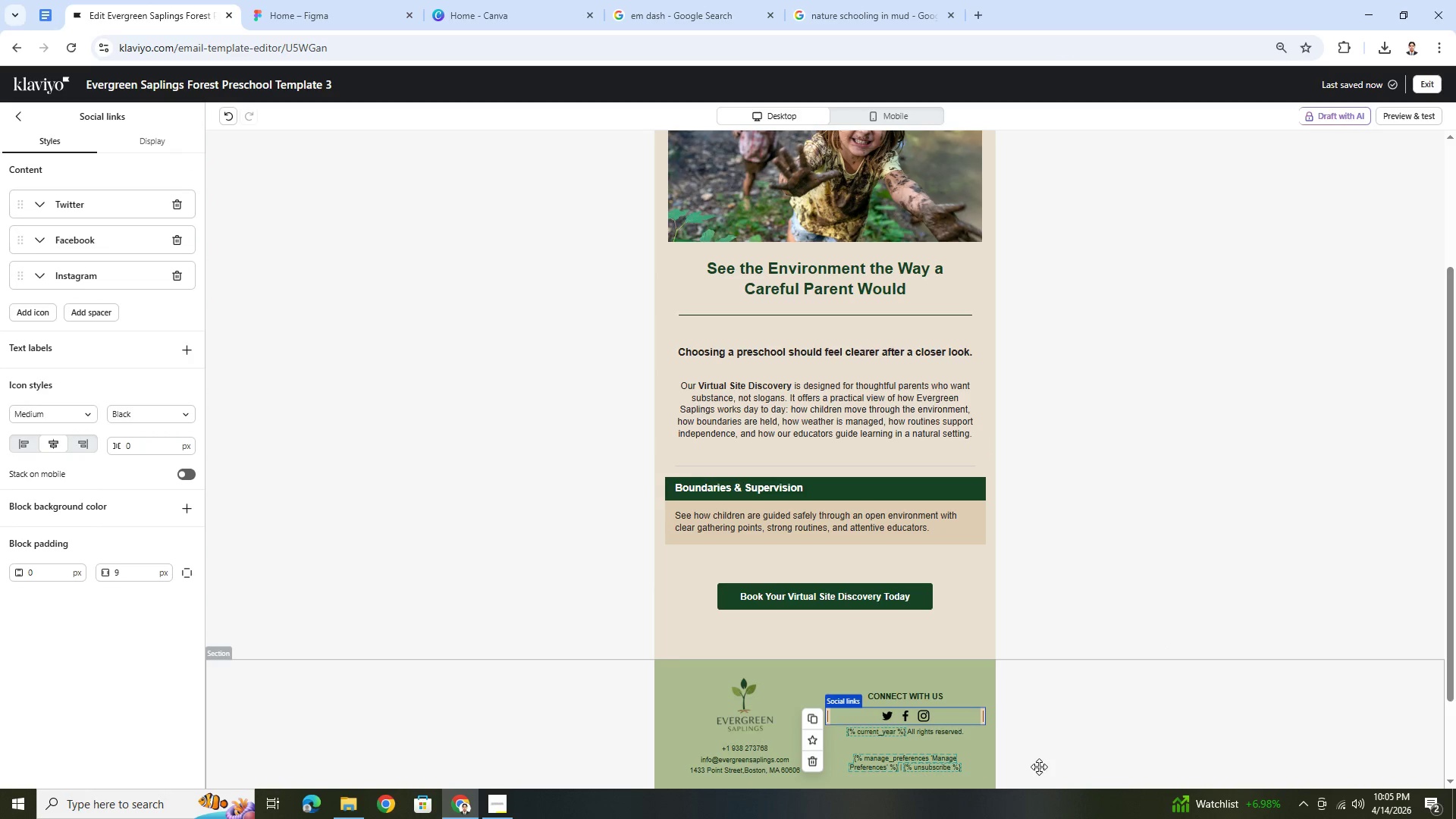 
left_click([854, 467])
 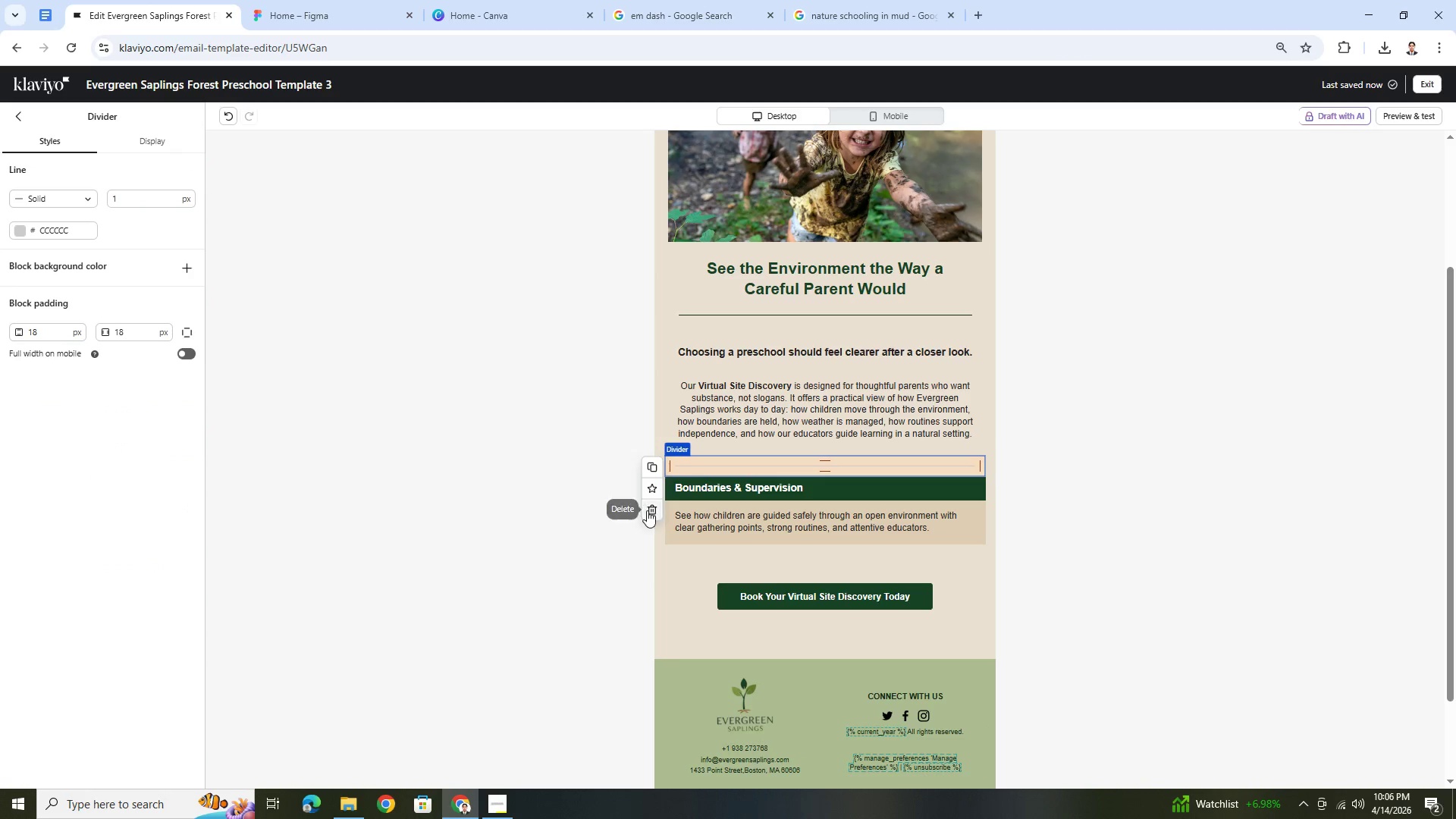 
left_click([652, 506])
 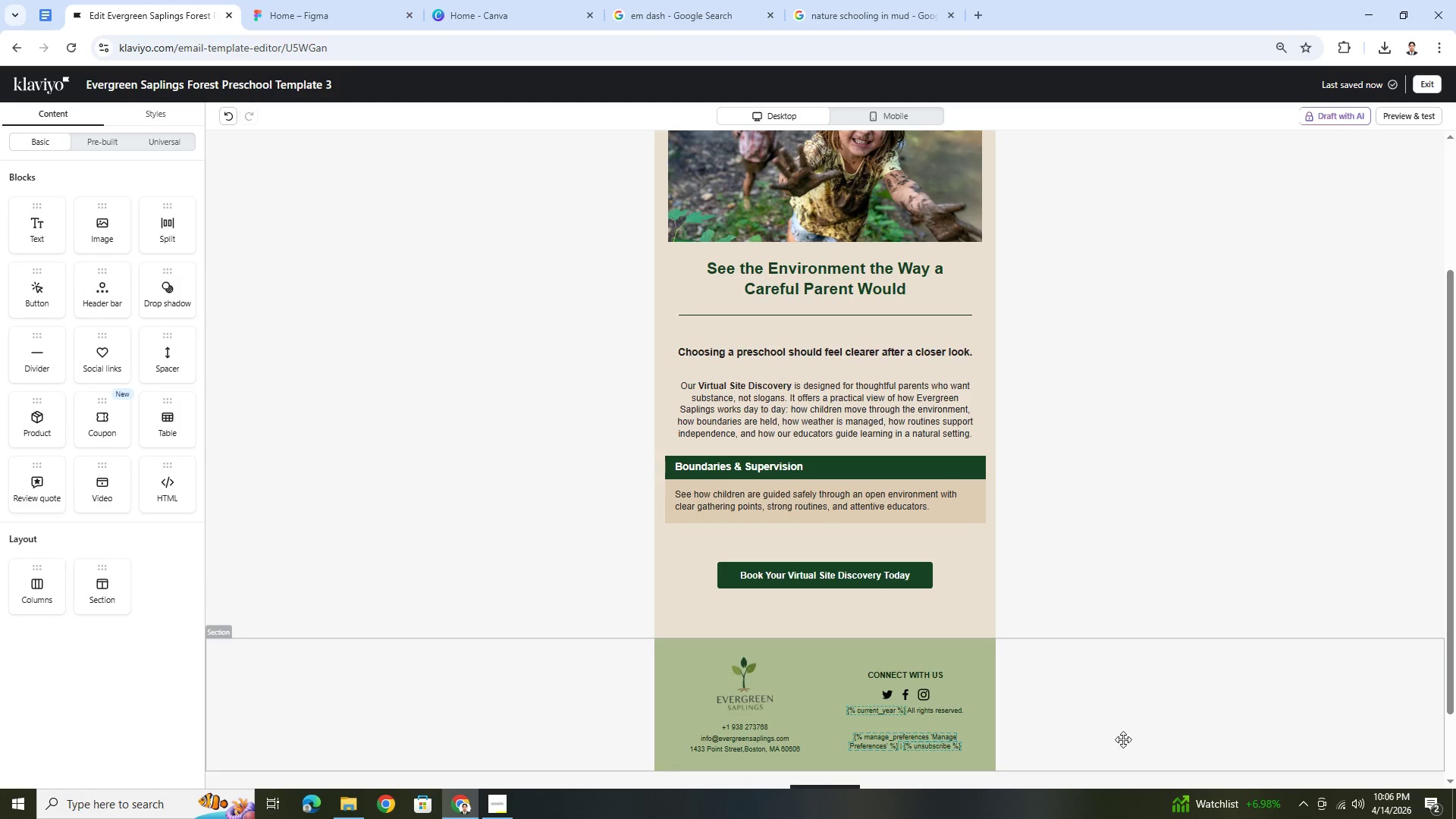 
left_click([573, 503])
 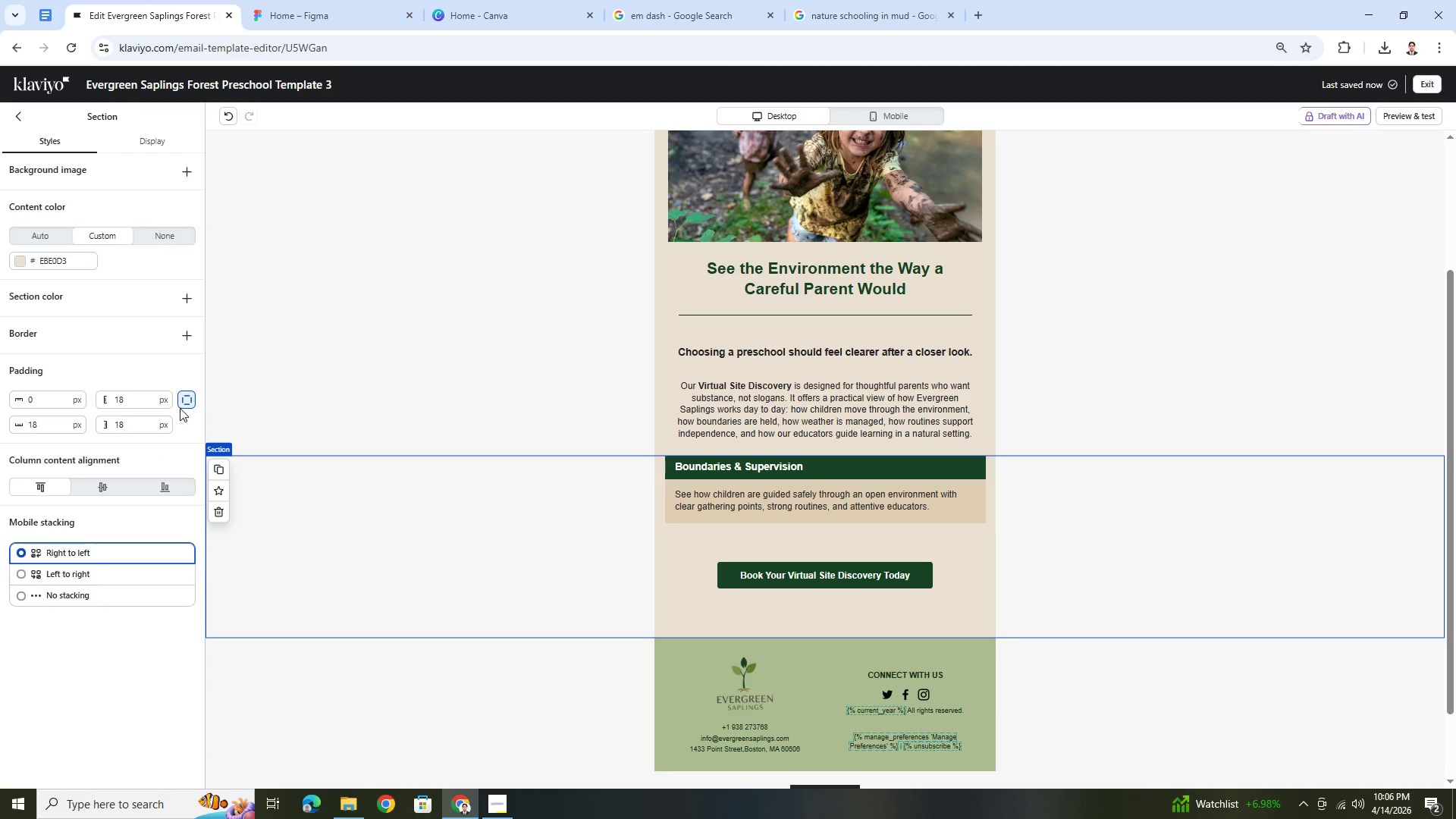 
left_click([686, 409])
 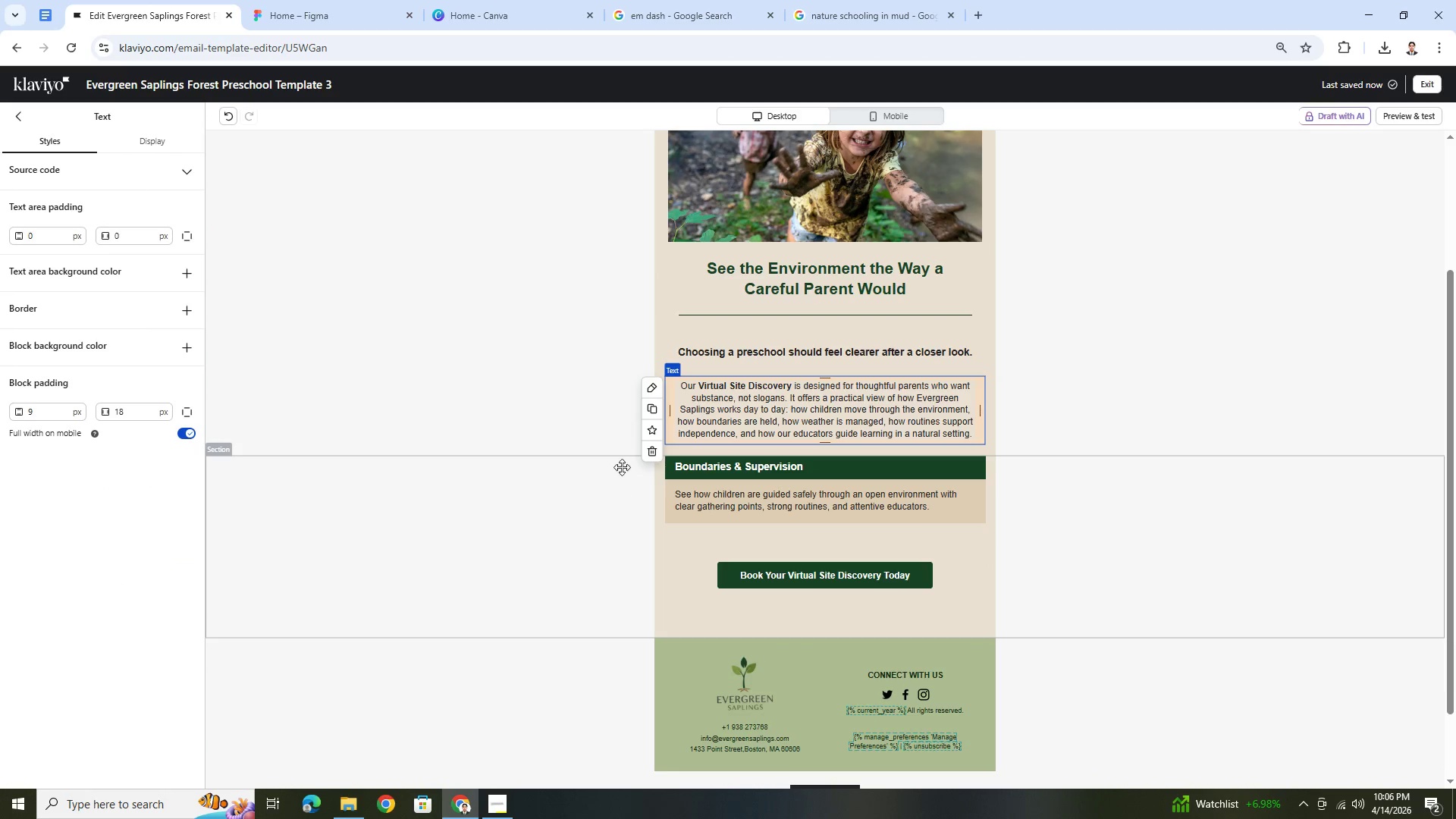 
left_click([604, 410])
 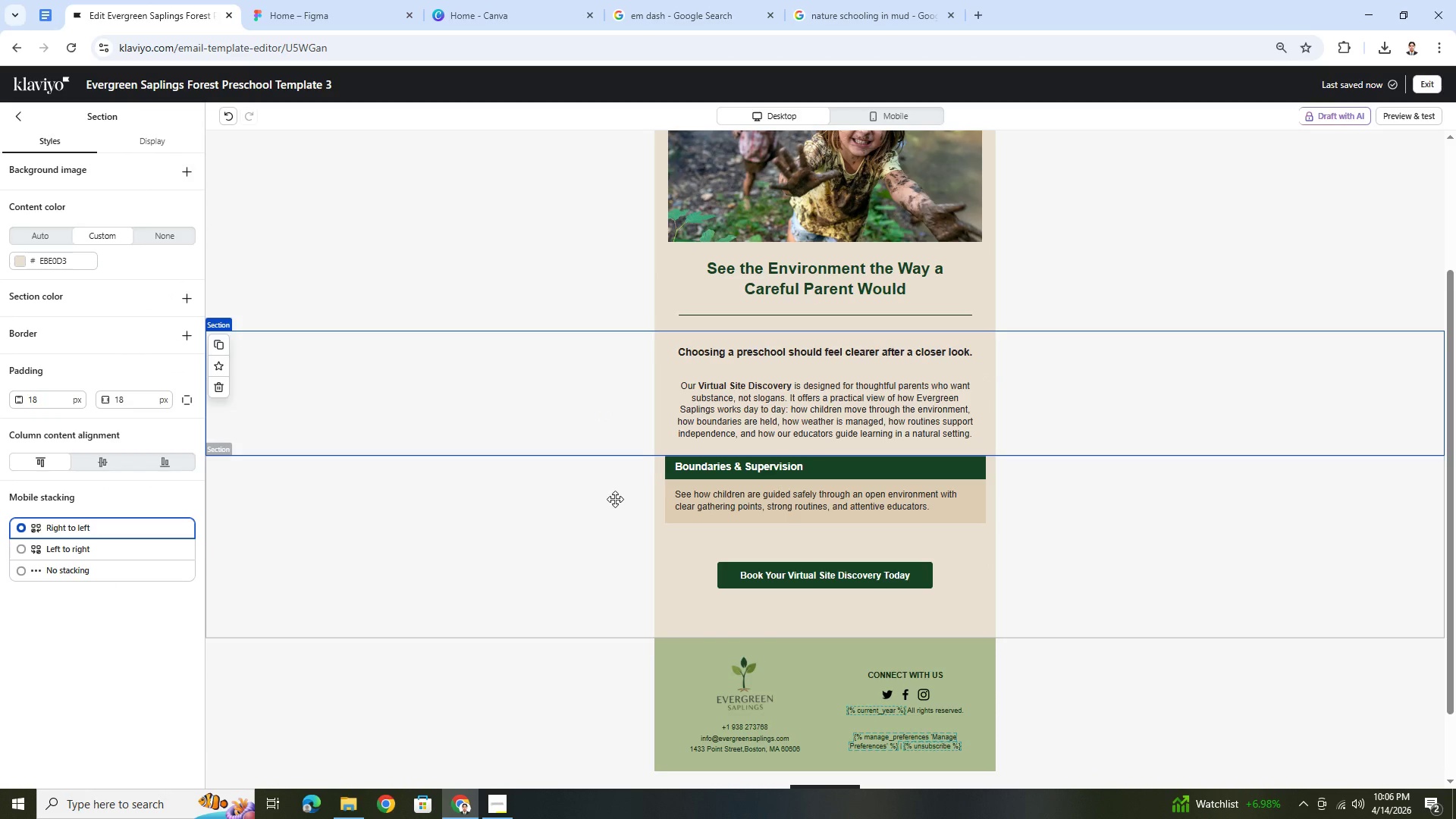 
left_click([615, 518])
 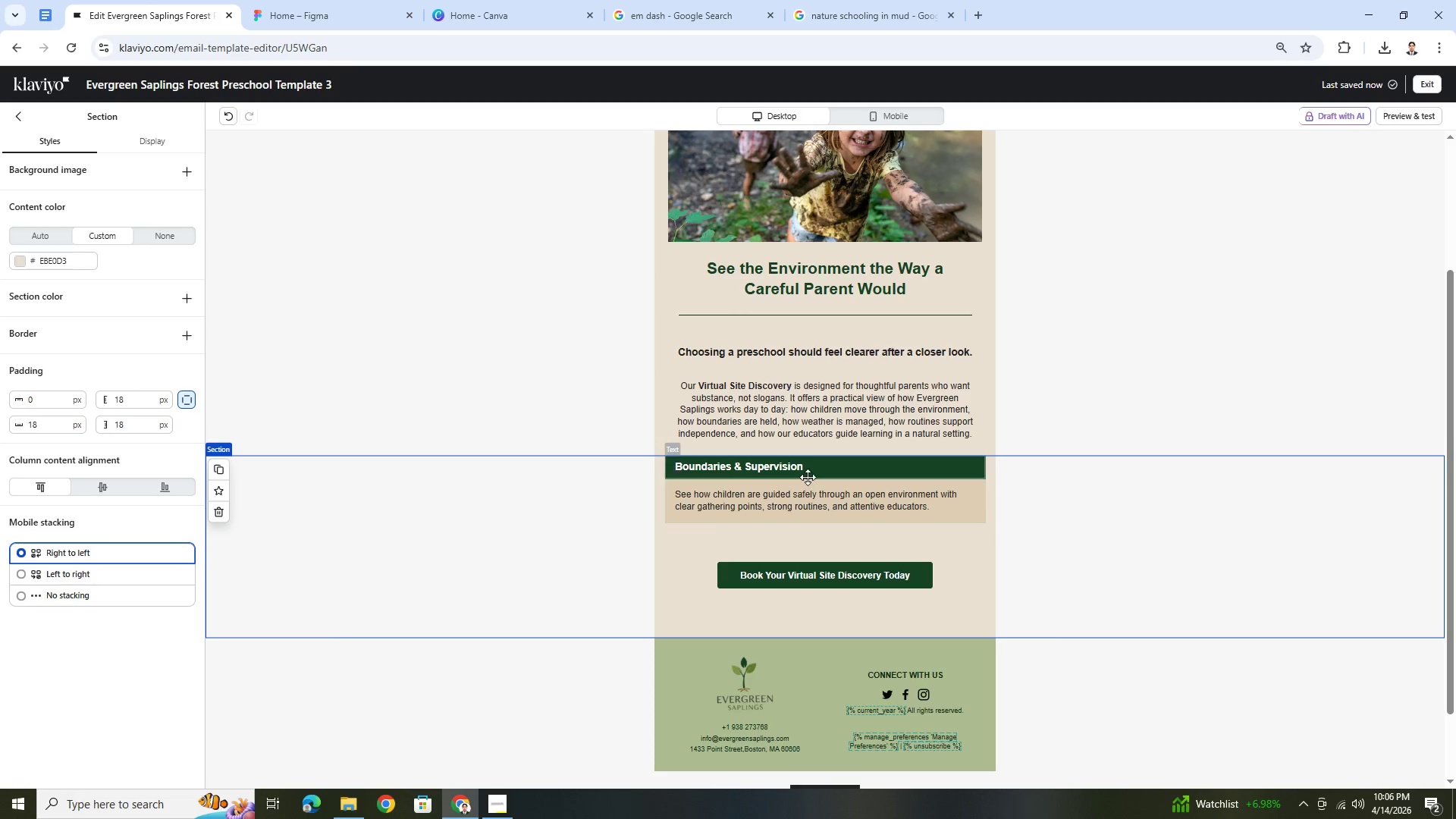 
left_click([808, 476])
 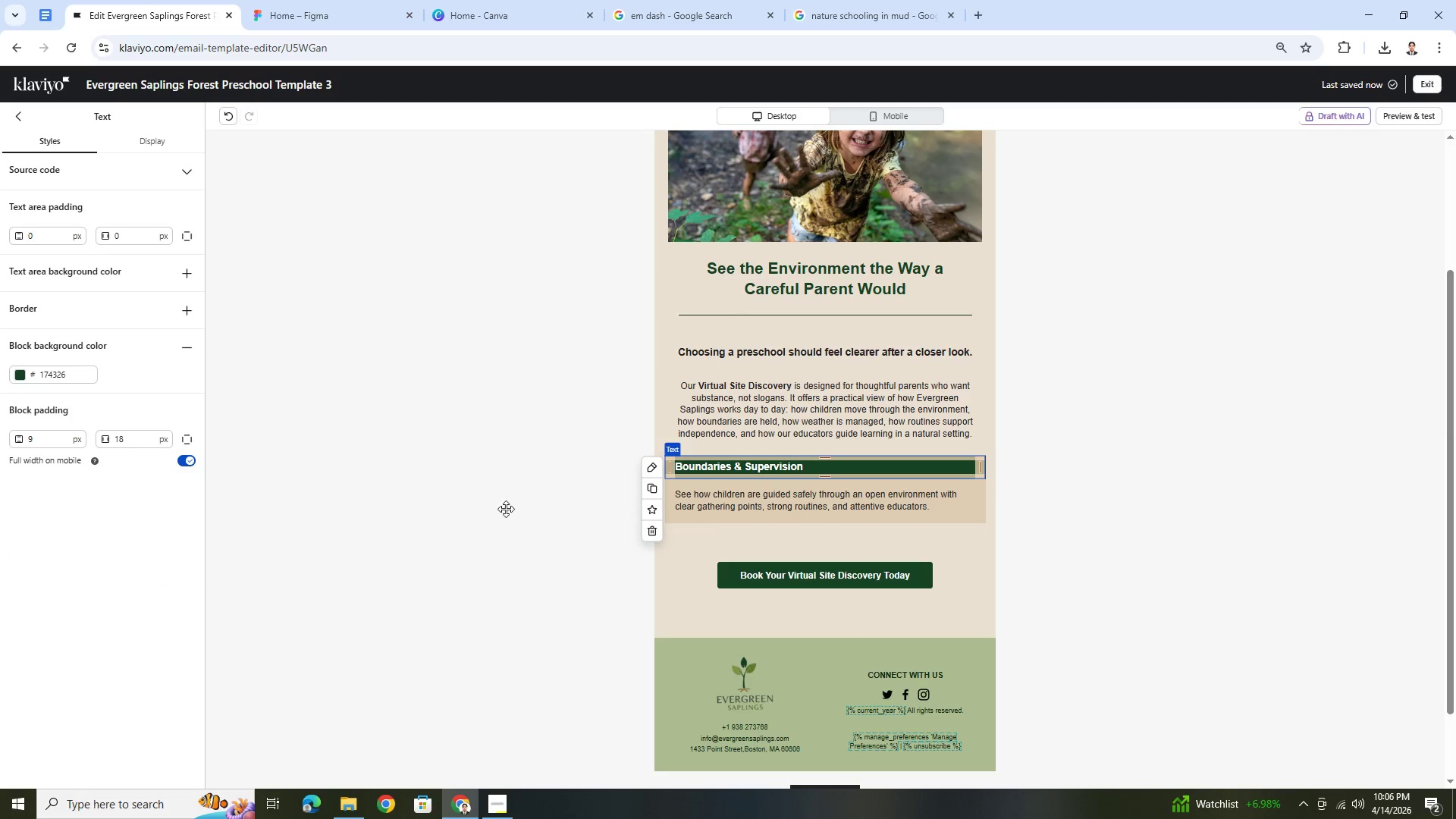 
left_click([592, 498])
 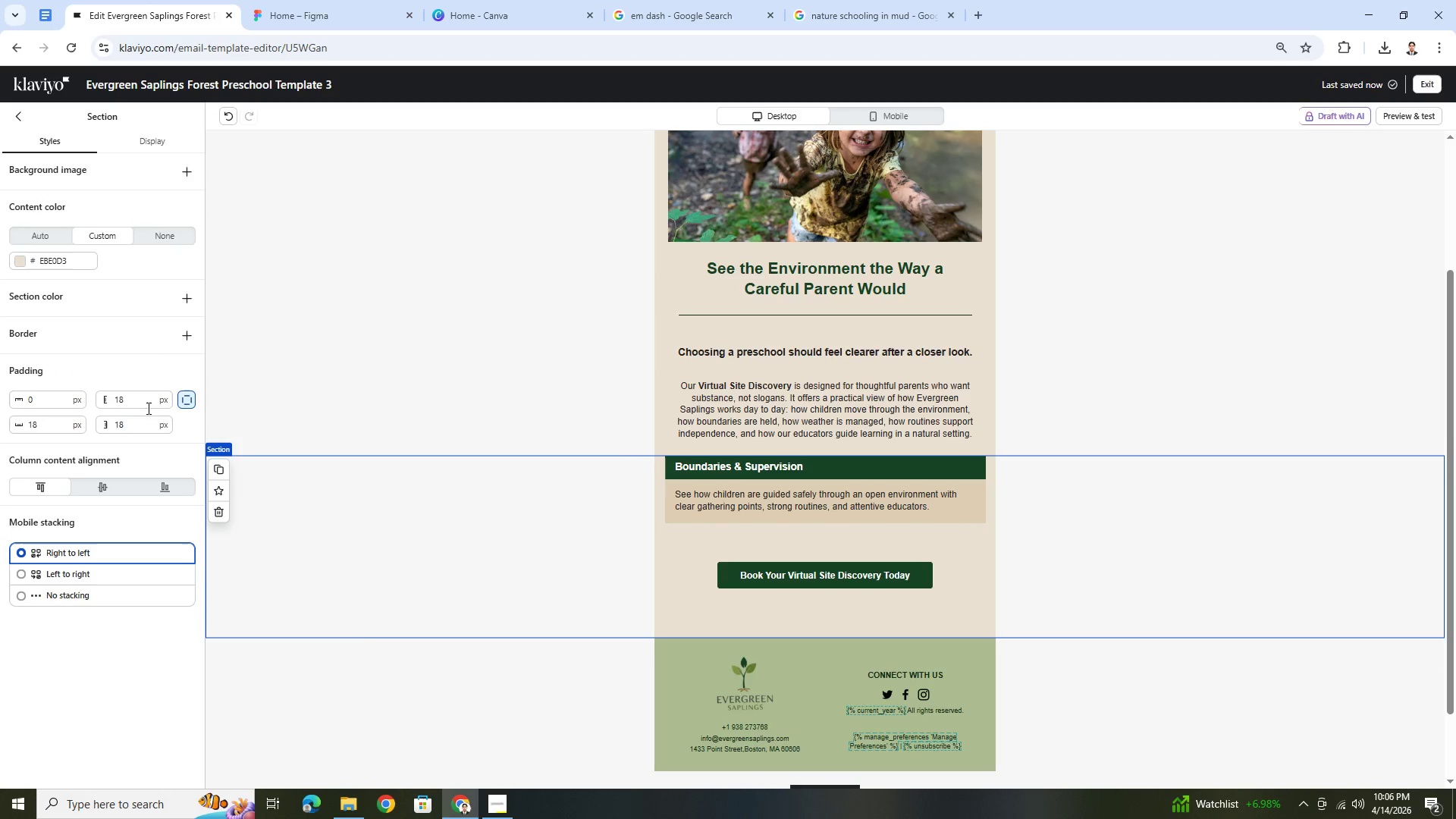 
left_click([195, 398])
 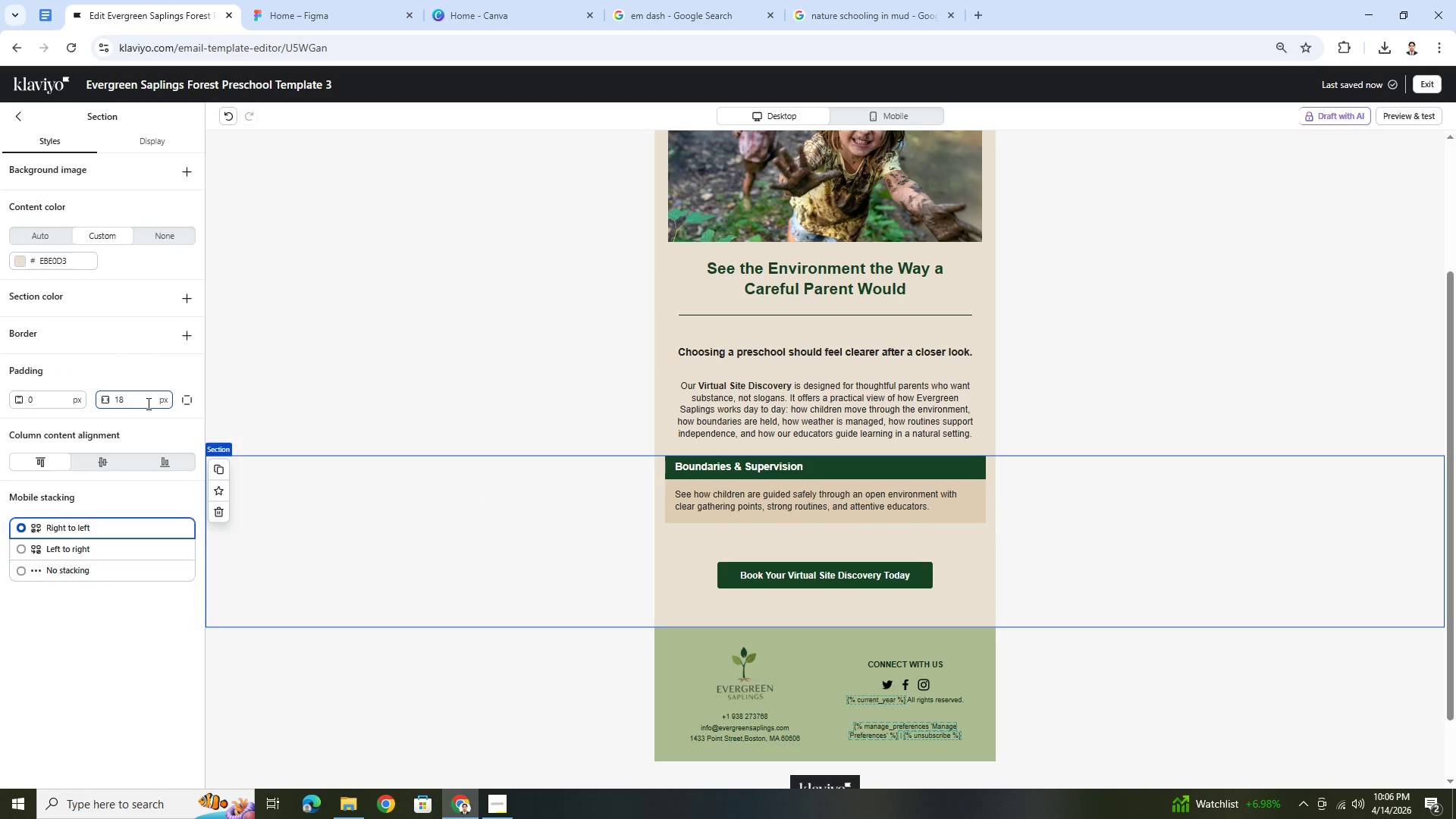 
double_click([147, 403])
 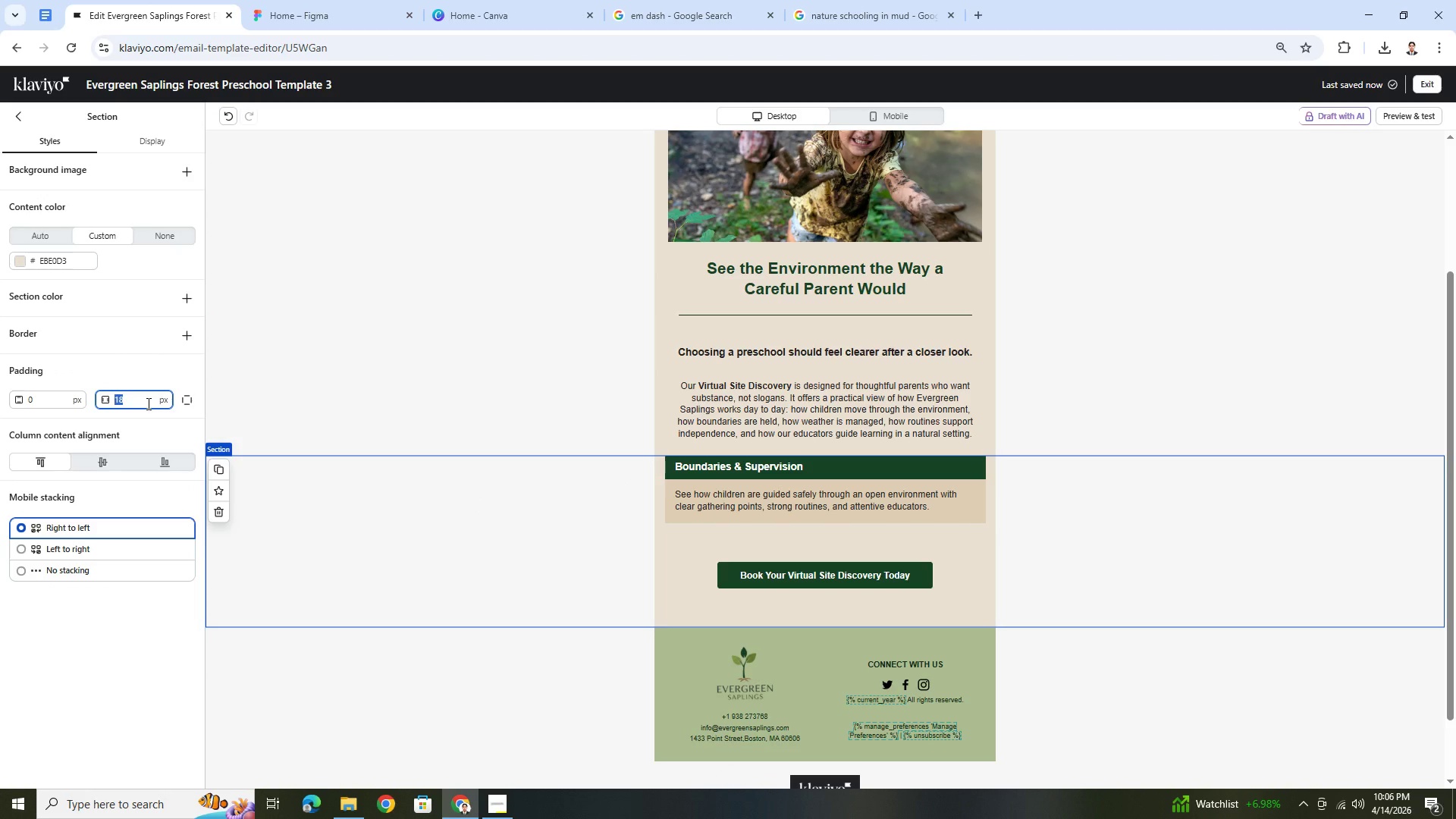 
key(Numpad2)
 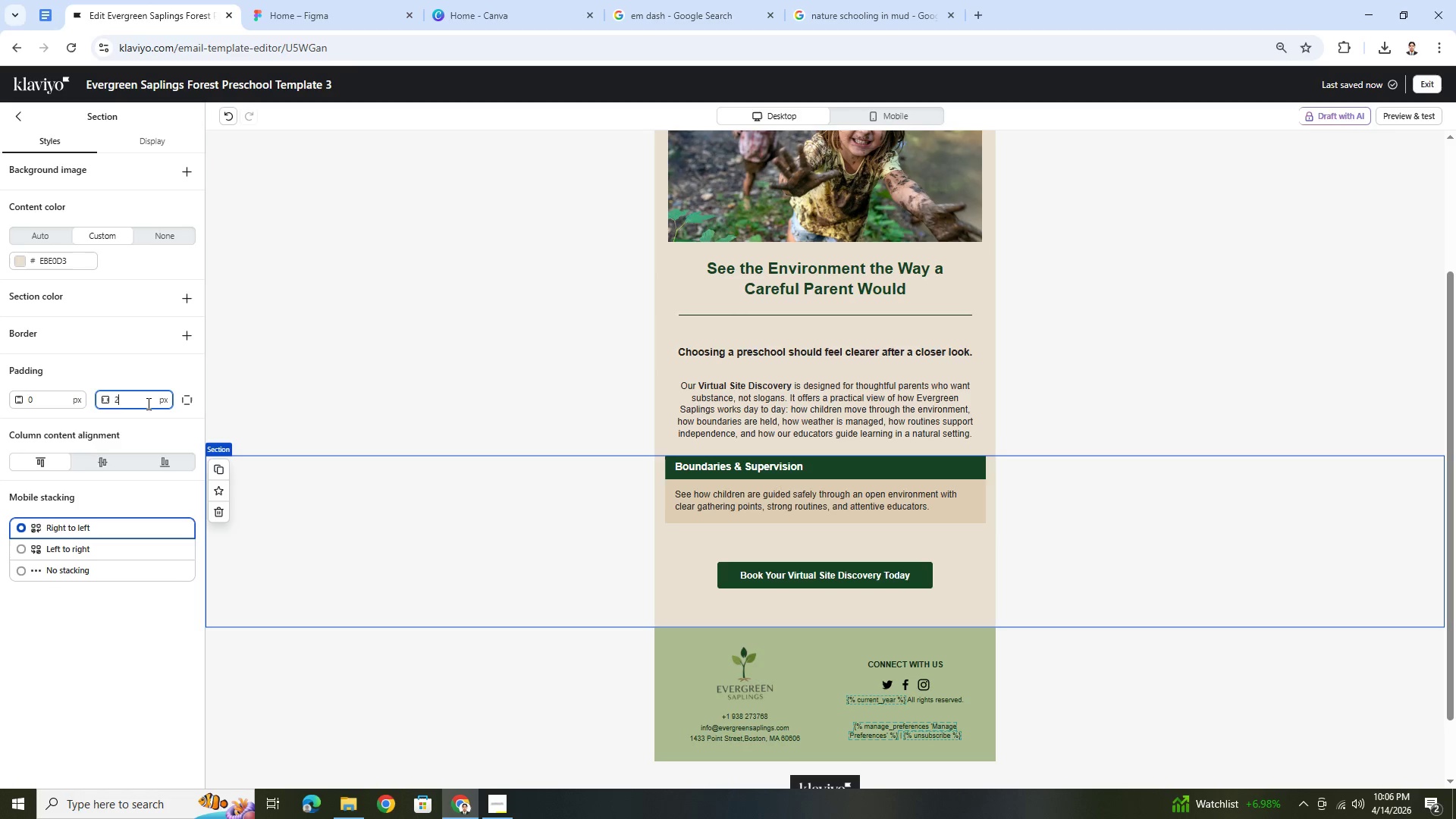 
key(Numpad8)
 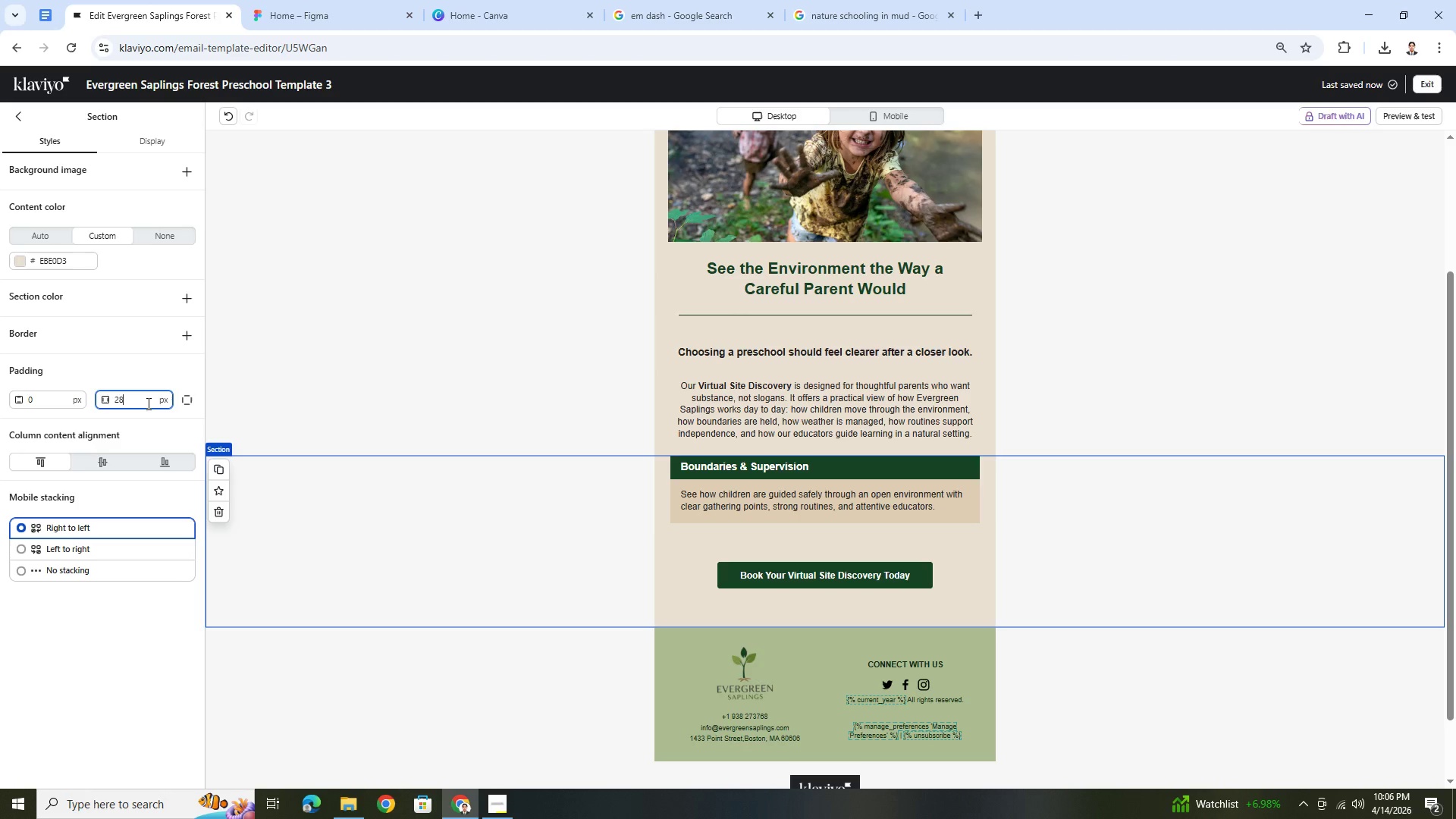 
double_click([147, 403])
 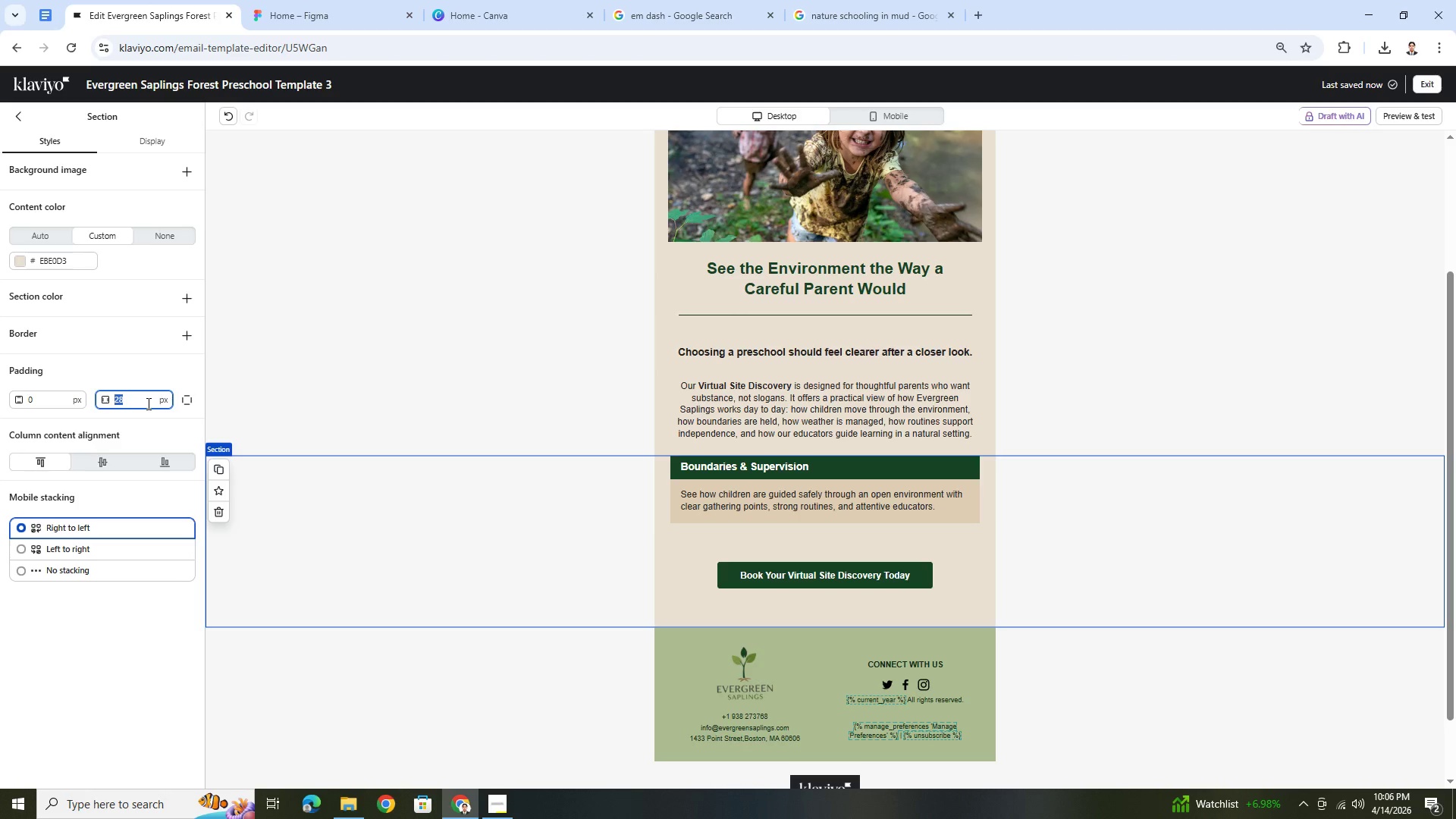 
key(Numpad3)
 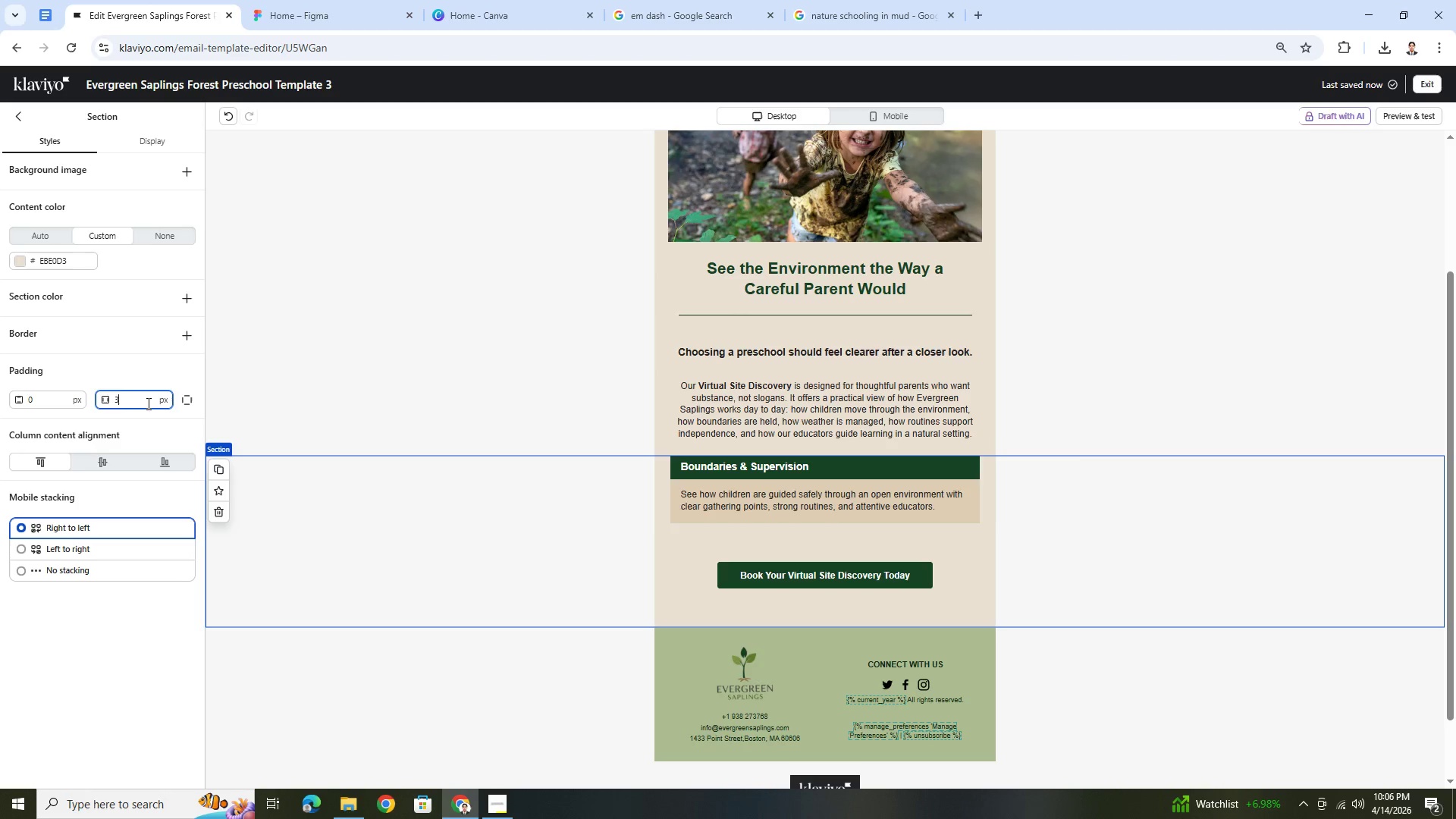 
key(Numpad6)
 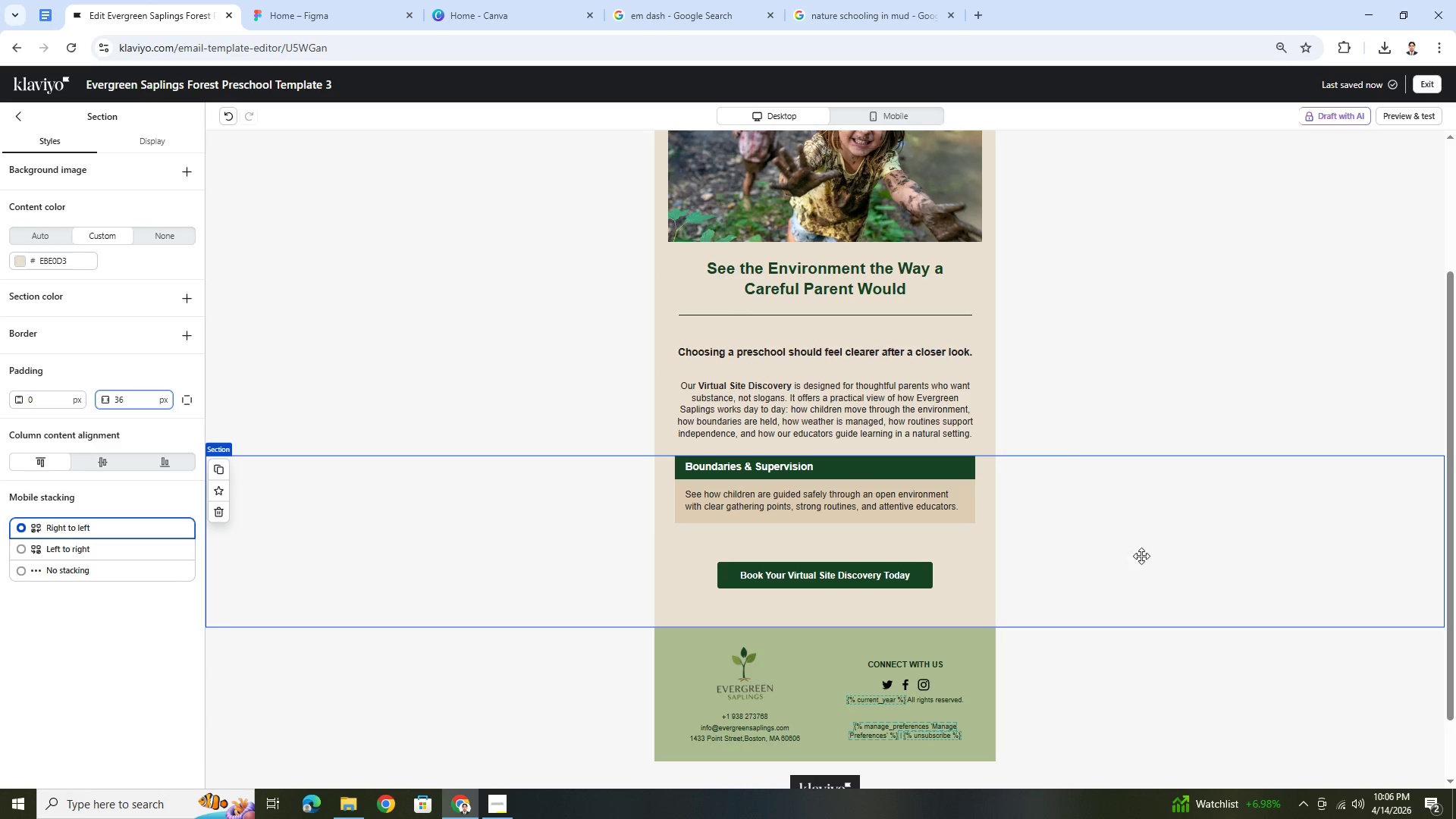 
left_click([1147, 686])
 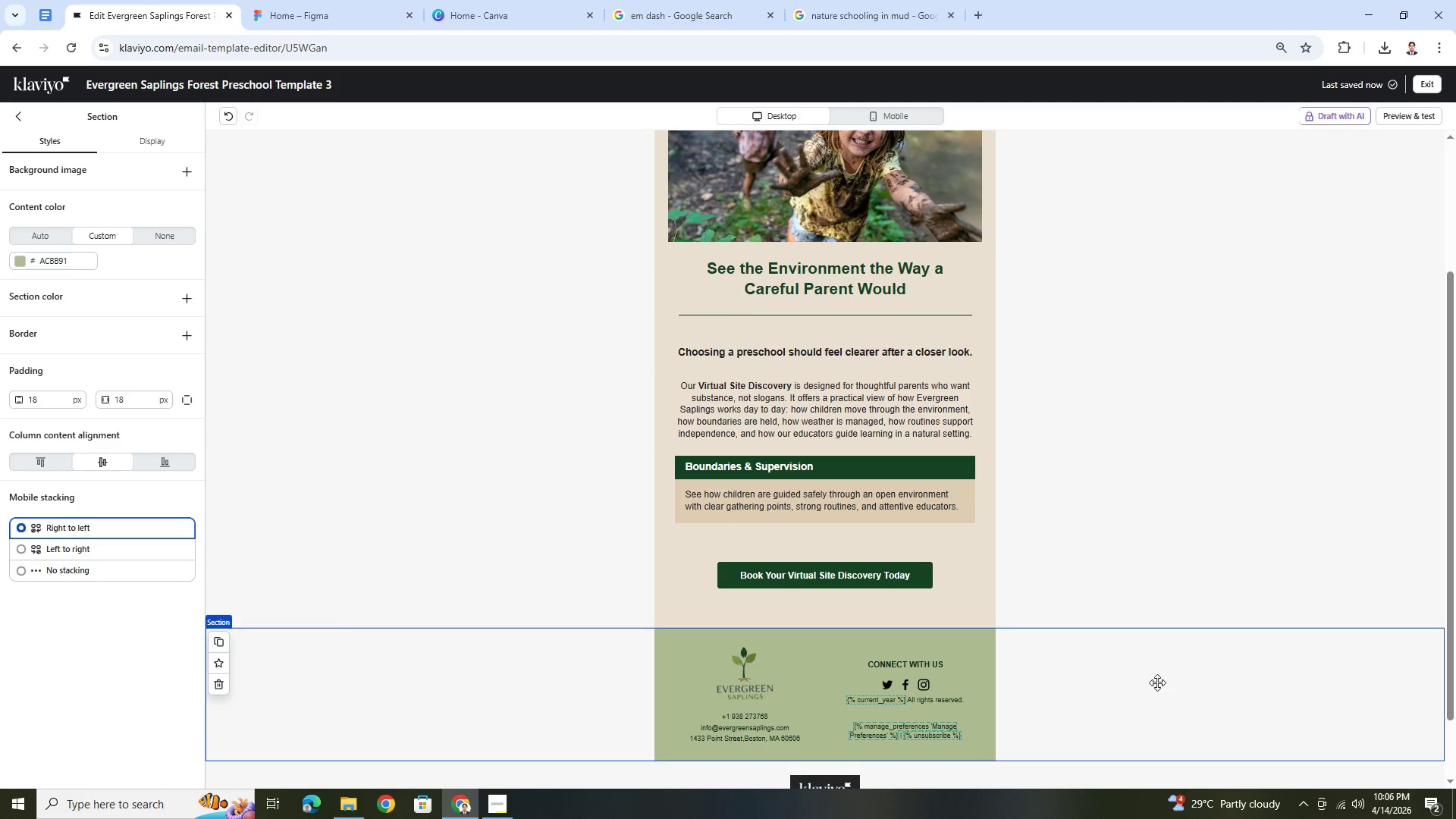 
scroll: coordinate [1158, 682], scroll_direction: up, amount: 1.0
 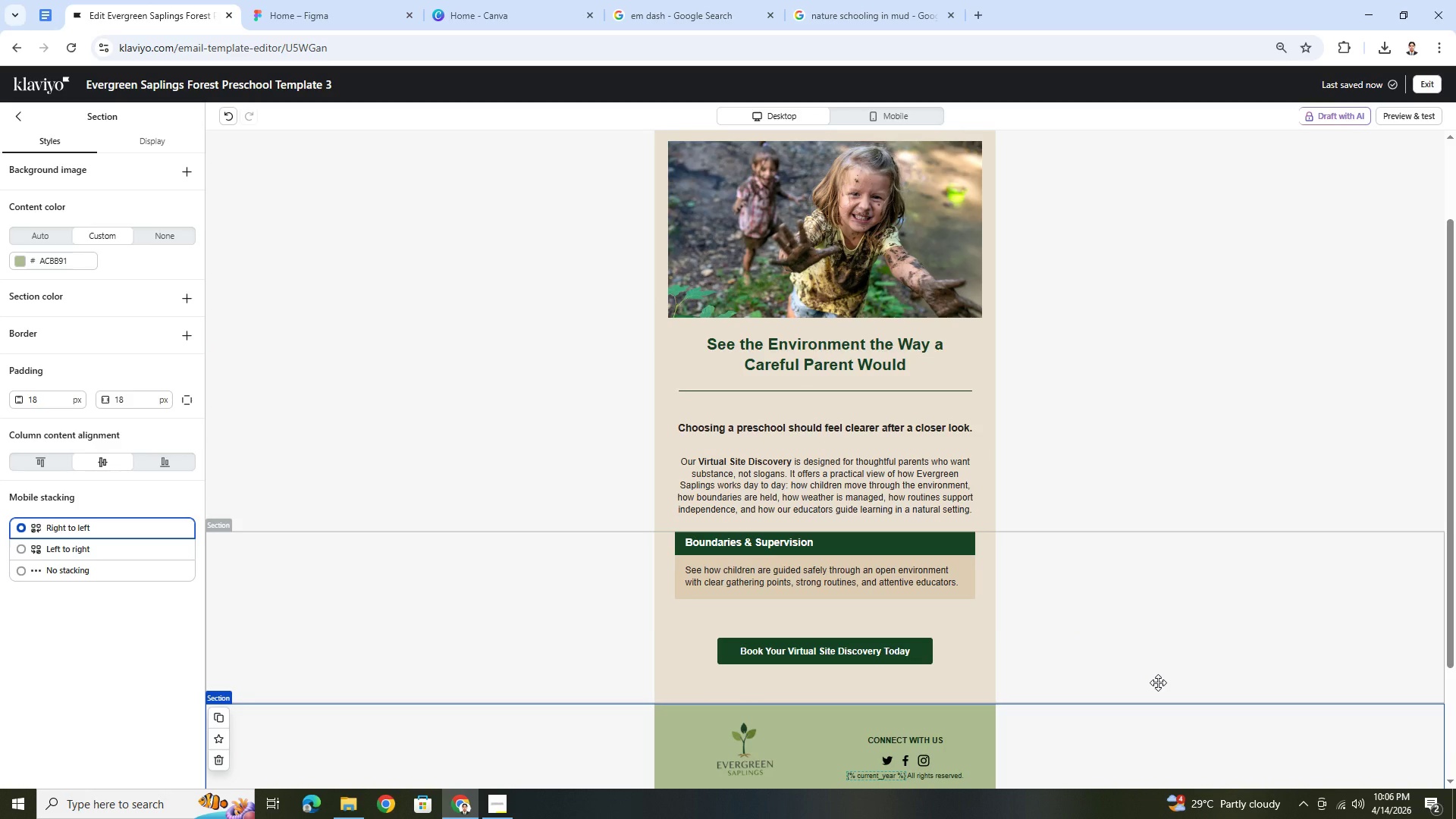 
scroll: coordinate [1158, 682], scroll_direction: down, amount: 1.0
 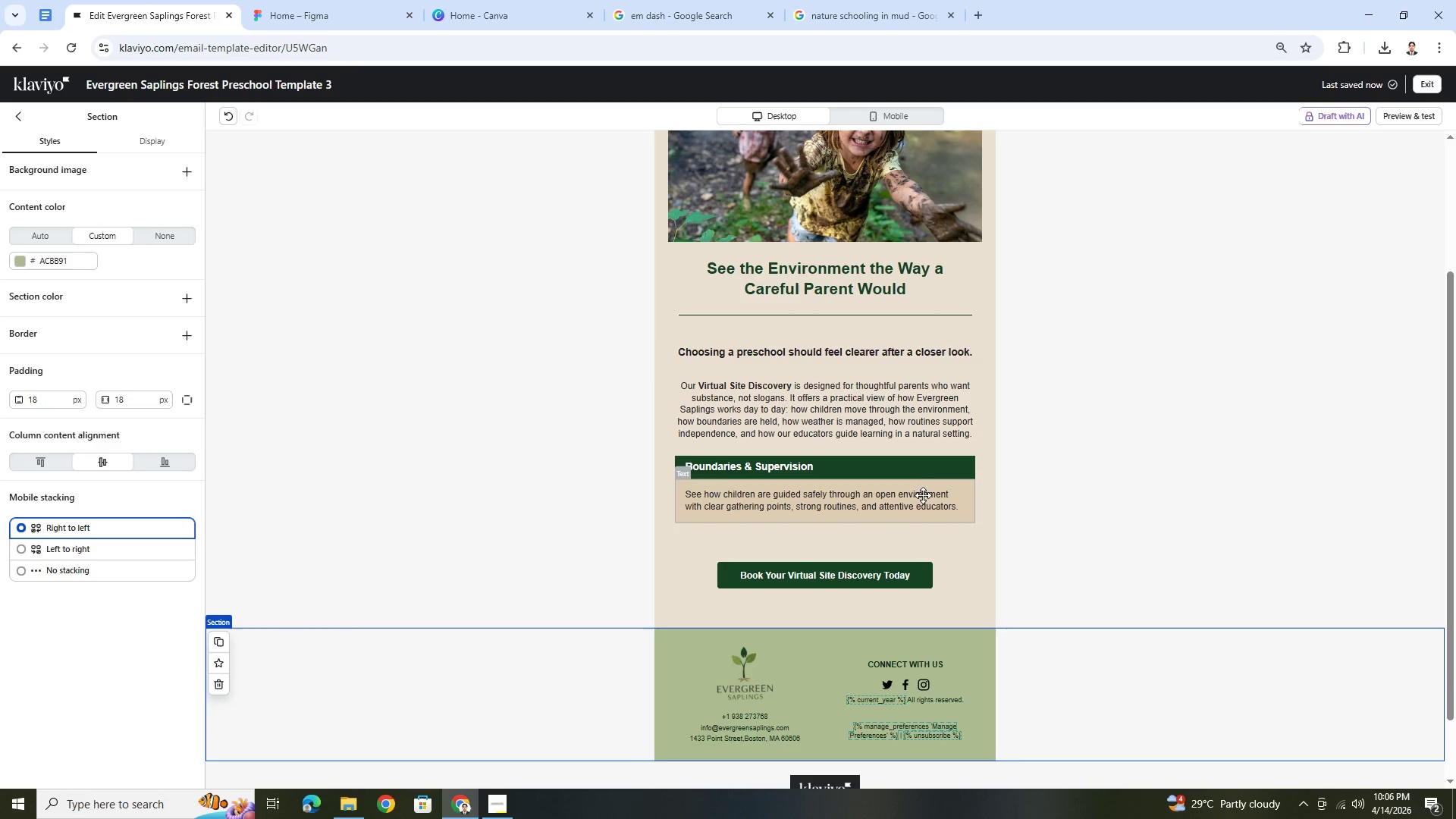 
left_click([912, 471])
 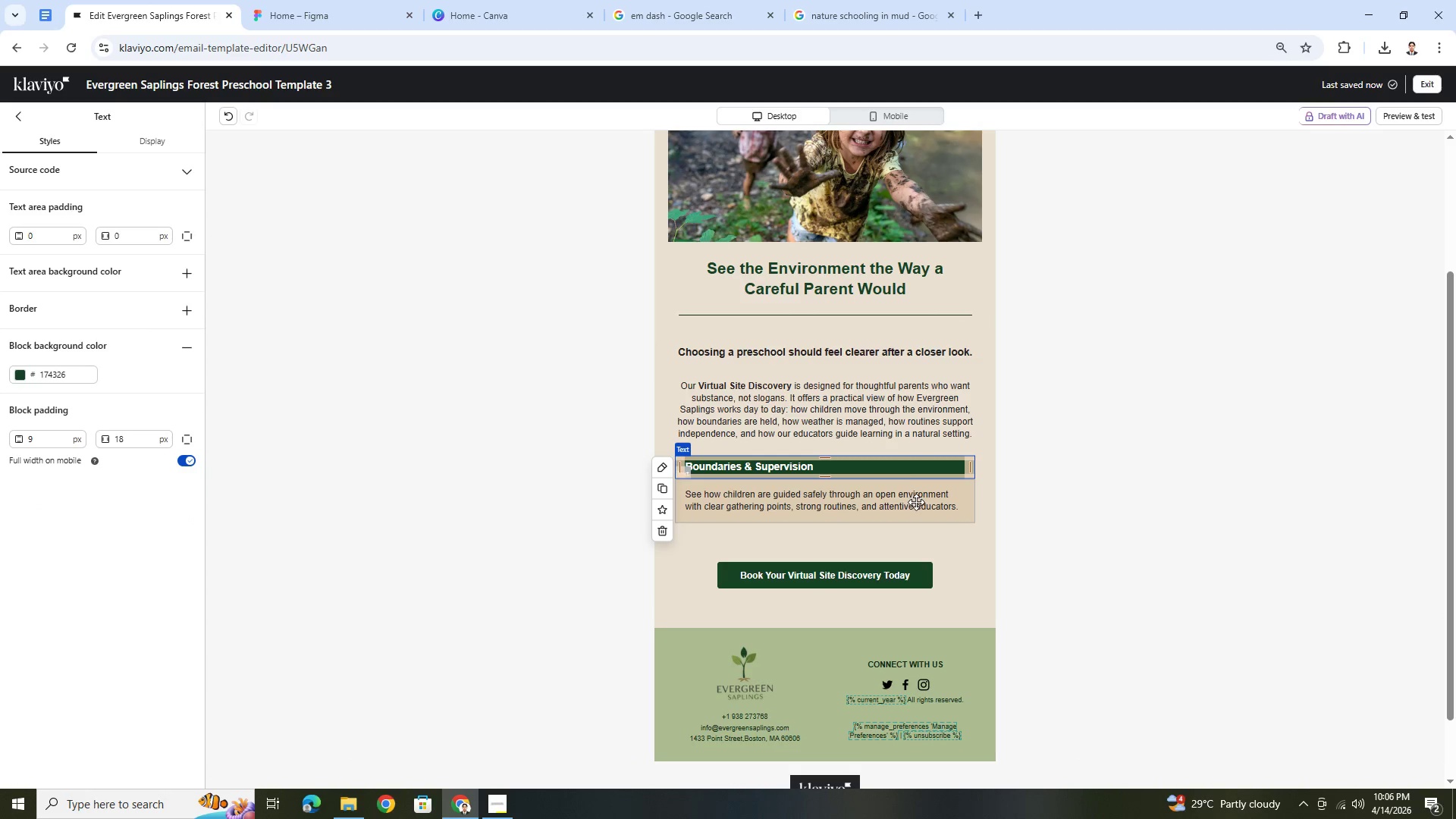 
hold_key(key=ShiftLeft, duration=0.34)
 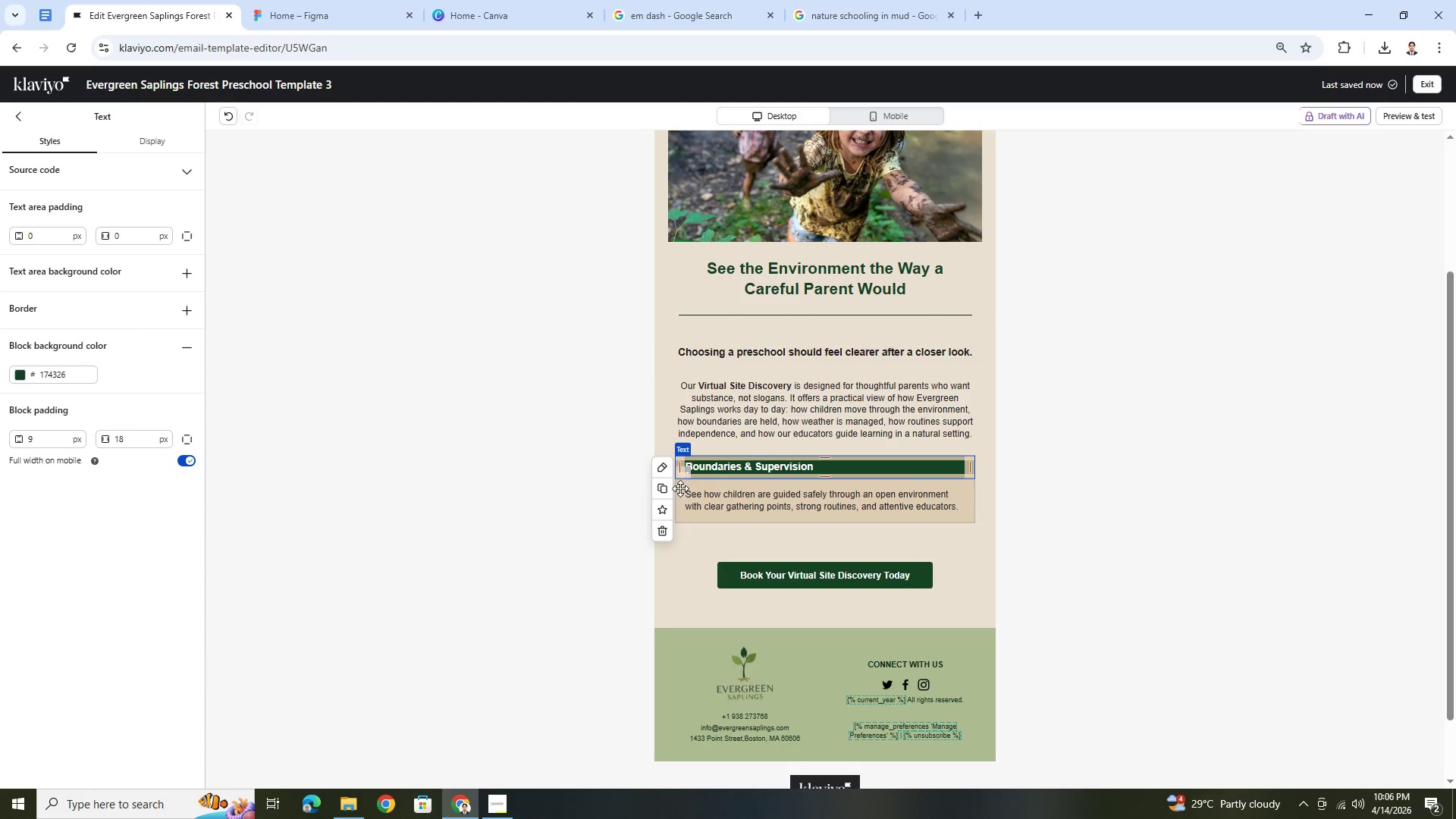 
left_click([661, 491])
 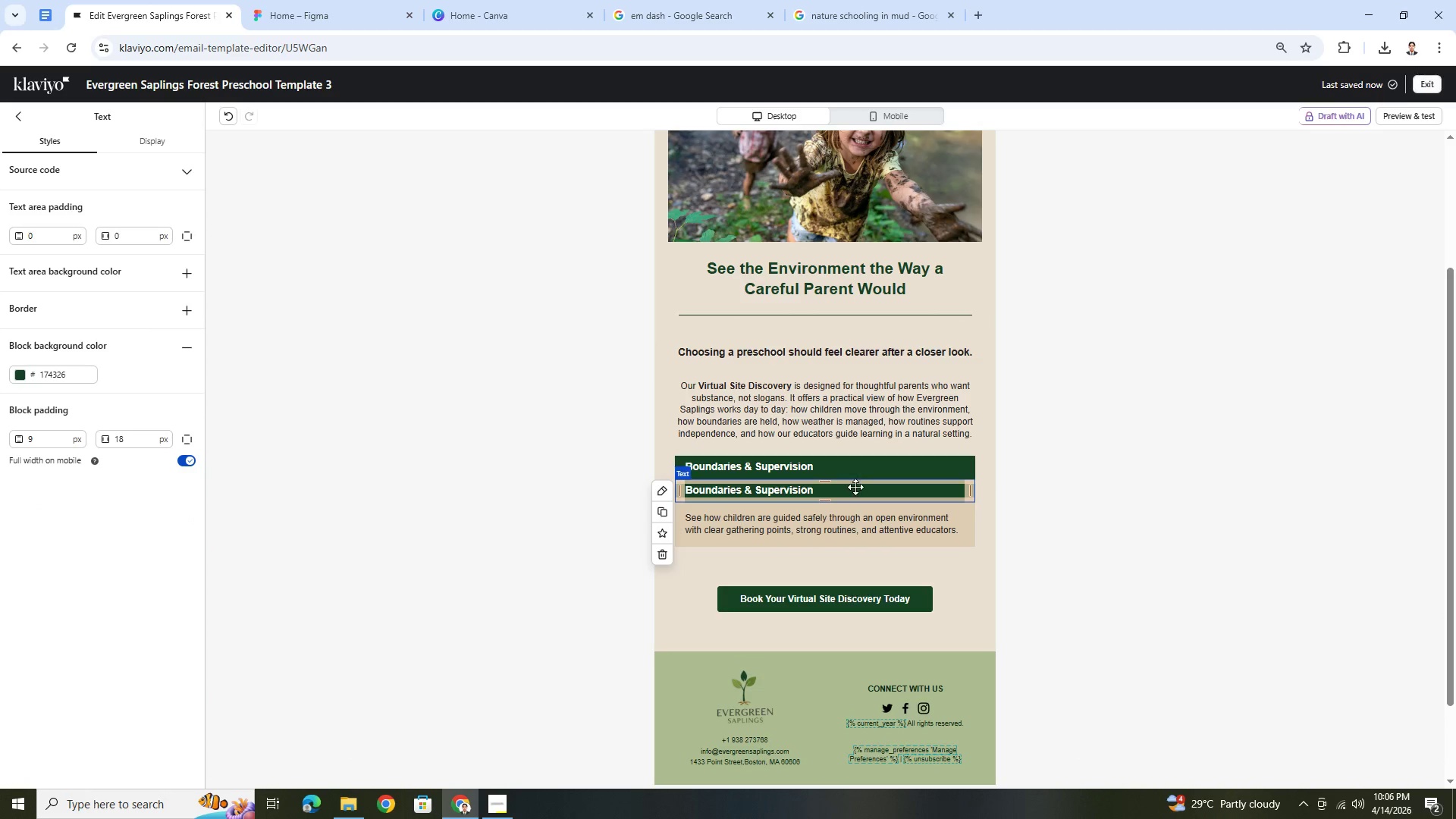 
left_click_drag(start_coordinate=[856, 488], to_coordinate=[856, 570])
 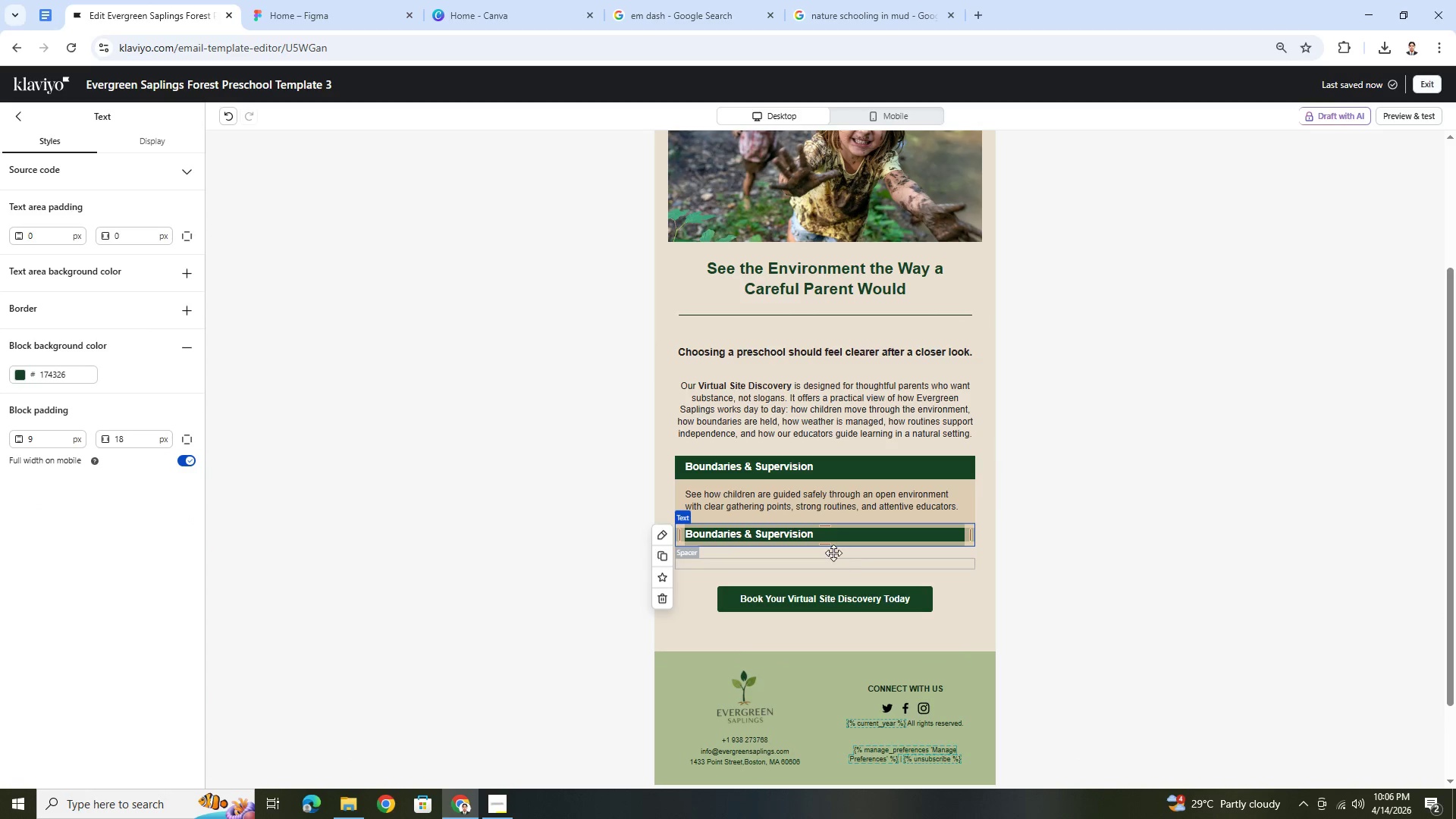 
left_click_drag(start_coordinate=[850, 539], to_coordinate=[852, 576])
 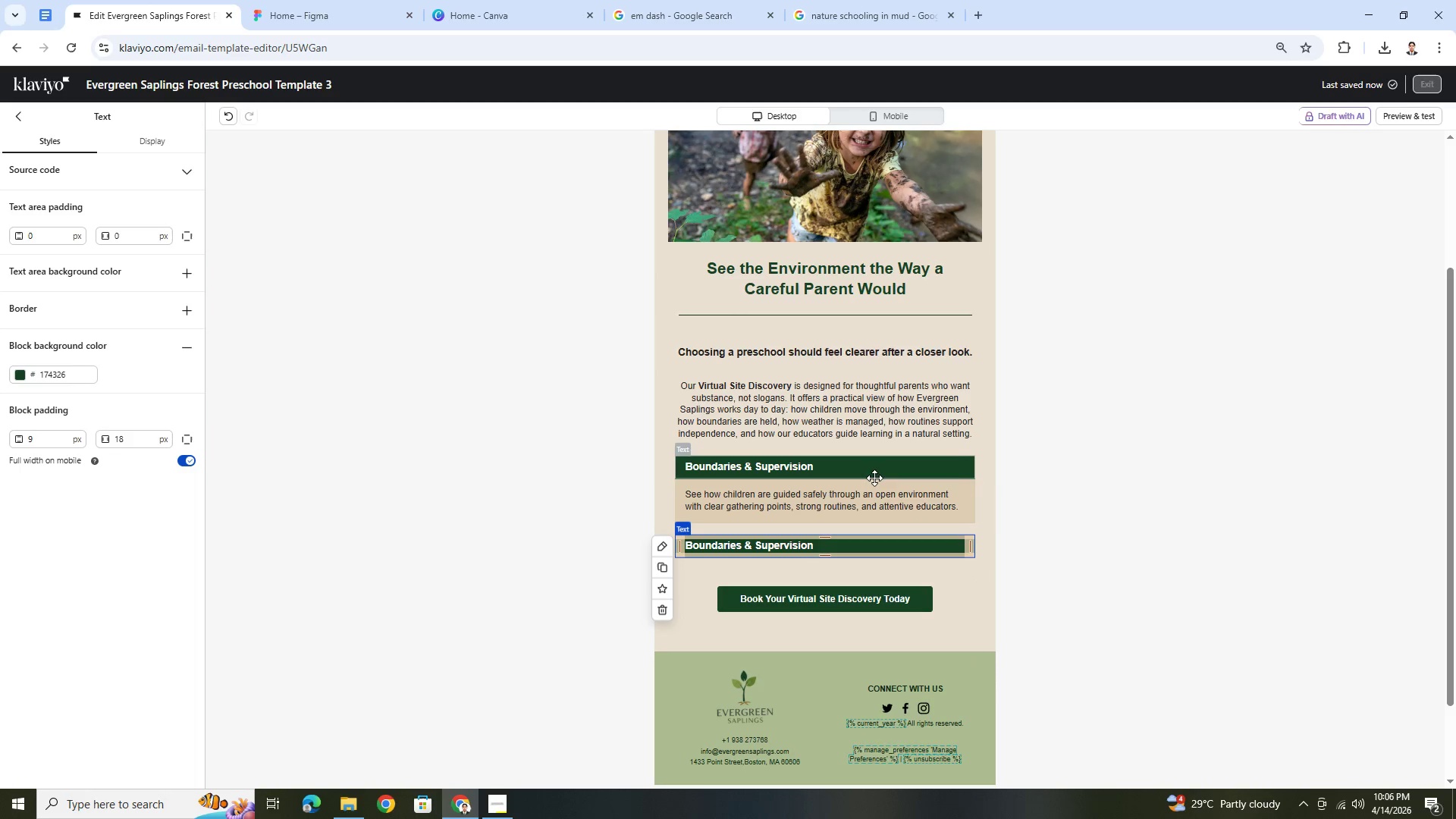 
left_click([879, 500])
 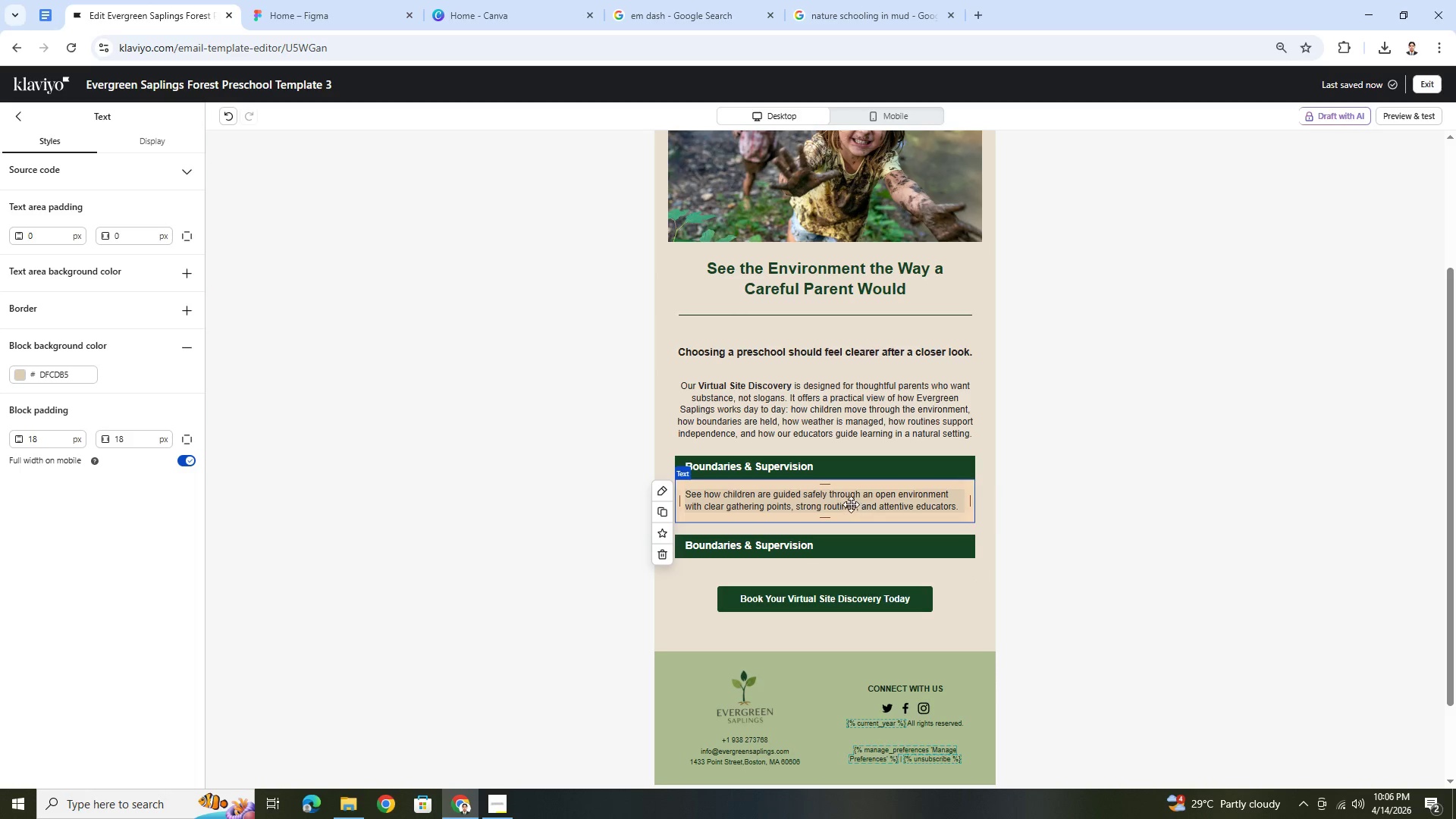 
left_click_drag(start_coordinate=[851, 504], to_coordinate=[851, 584])
 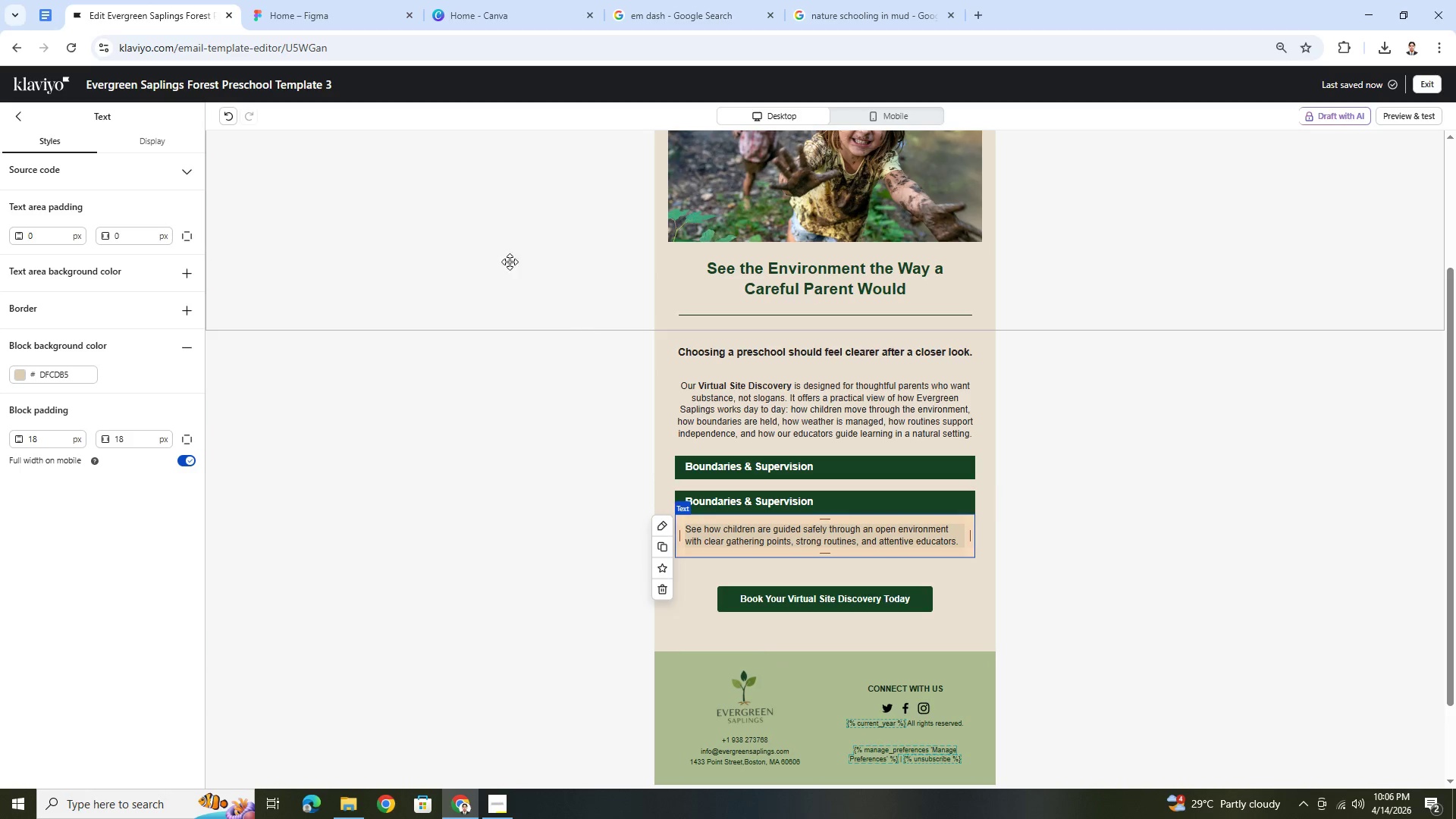 
left_click([227, 125])
 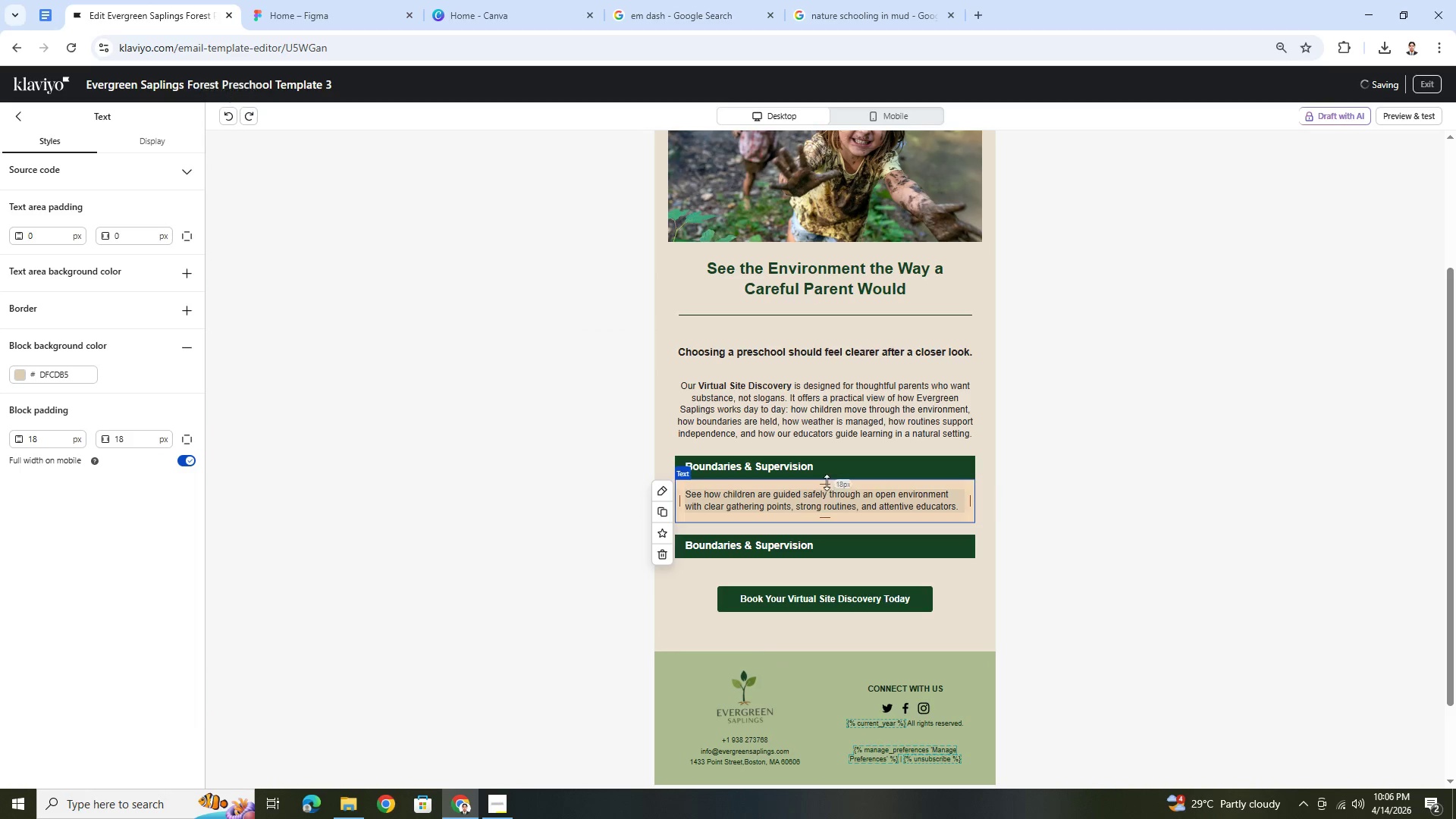 
left_click([814, 509])
 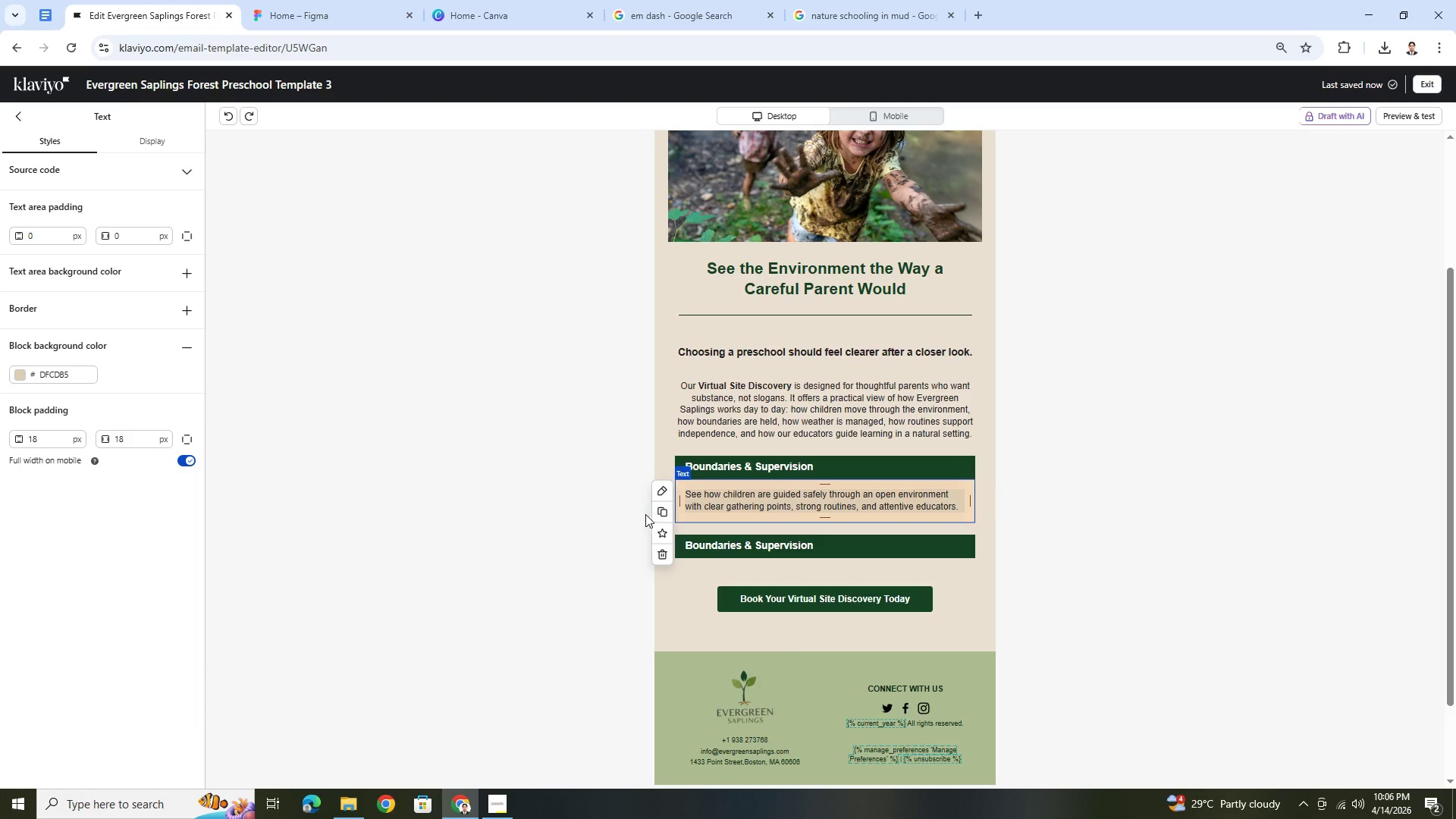 
left_click([668, 514])
 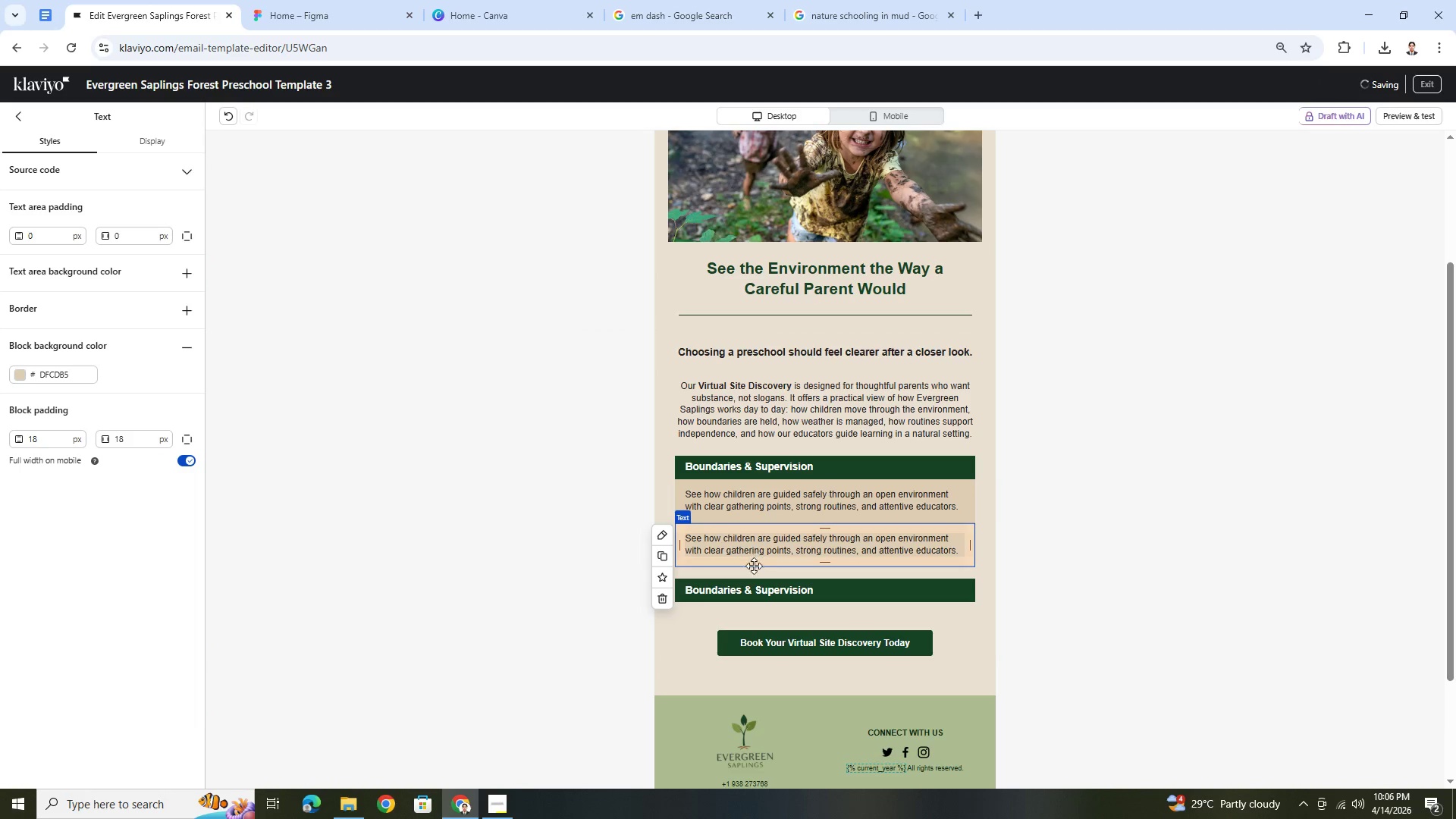 
left_click_drag(start_coordinate=[744, 553], to_coordinate=[742, 634])
 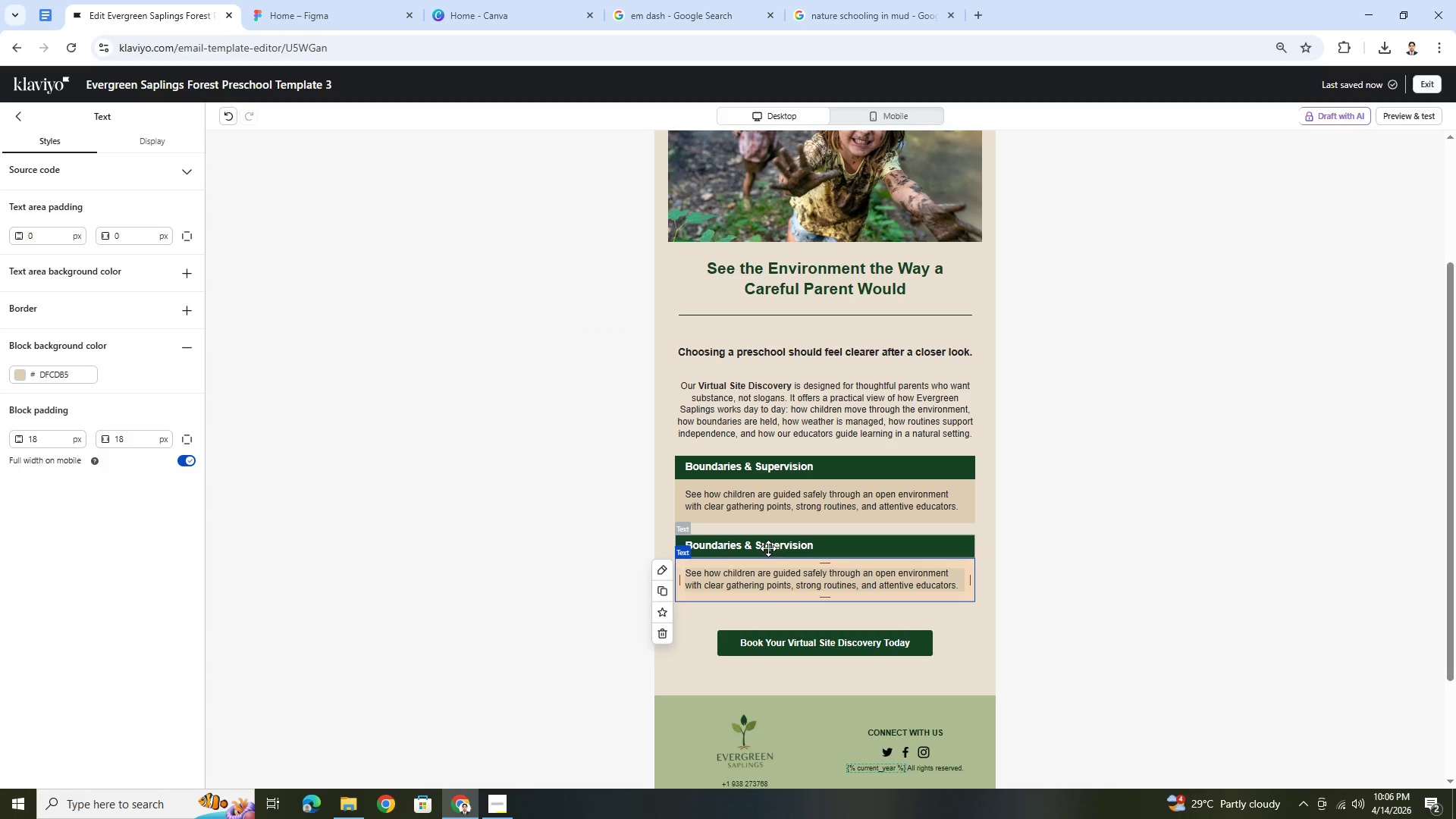 
double_click([769, 548])
 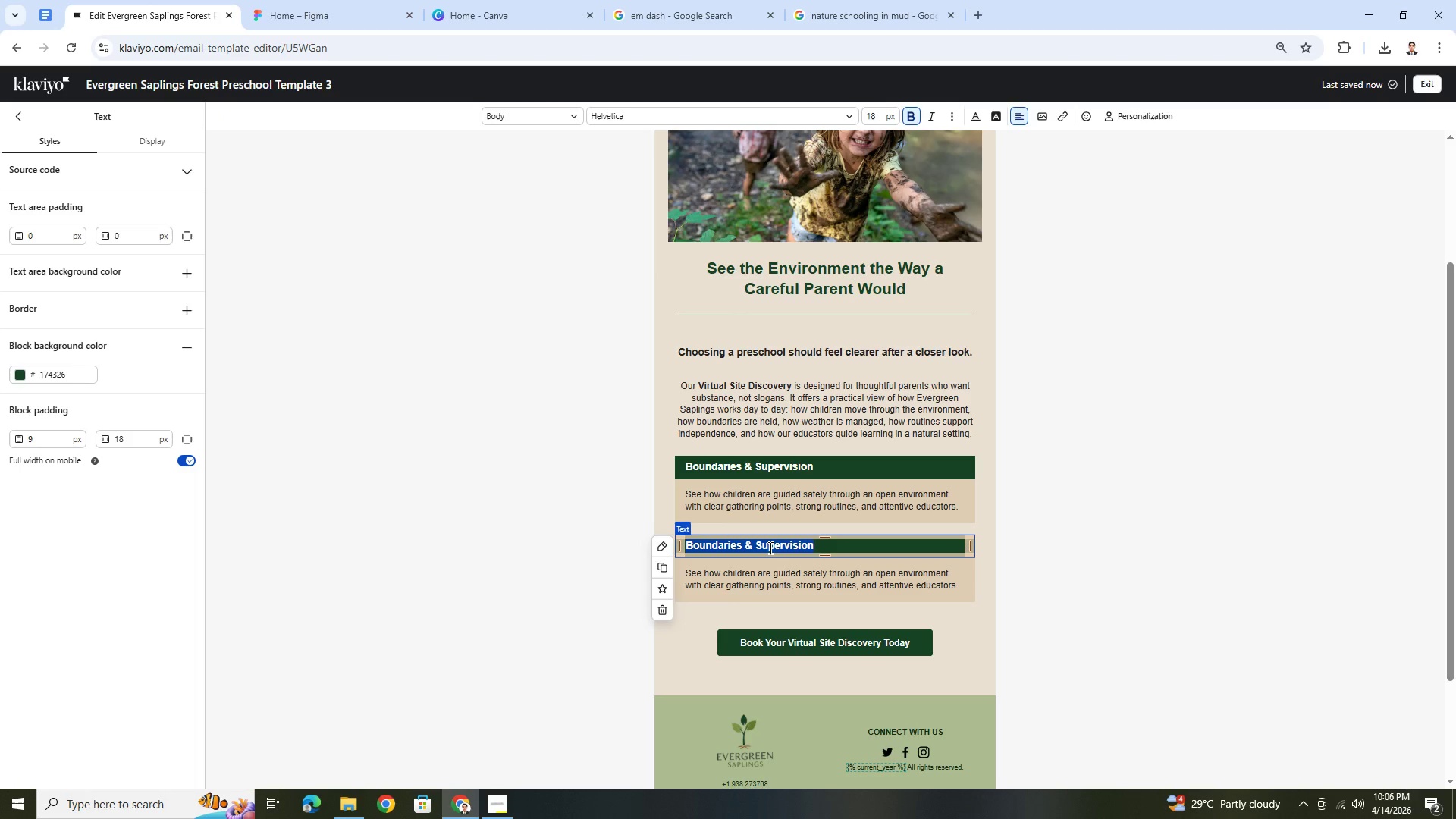 
type(Weather Readiness)
 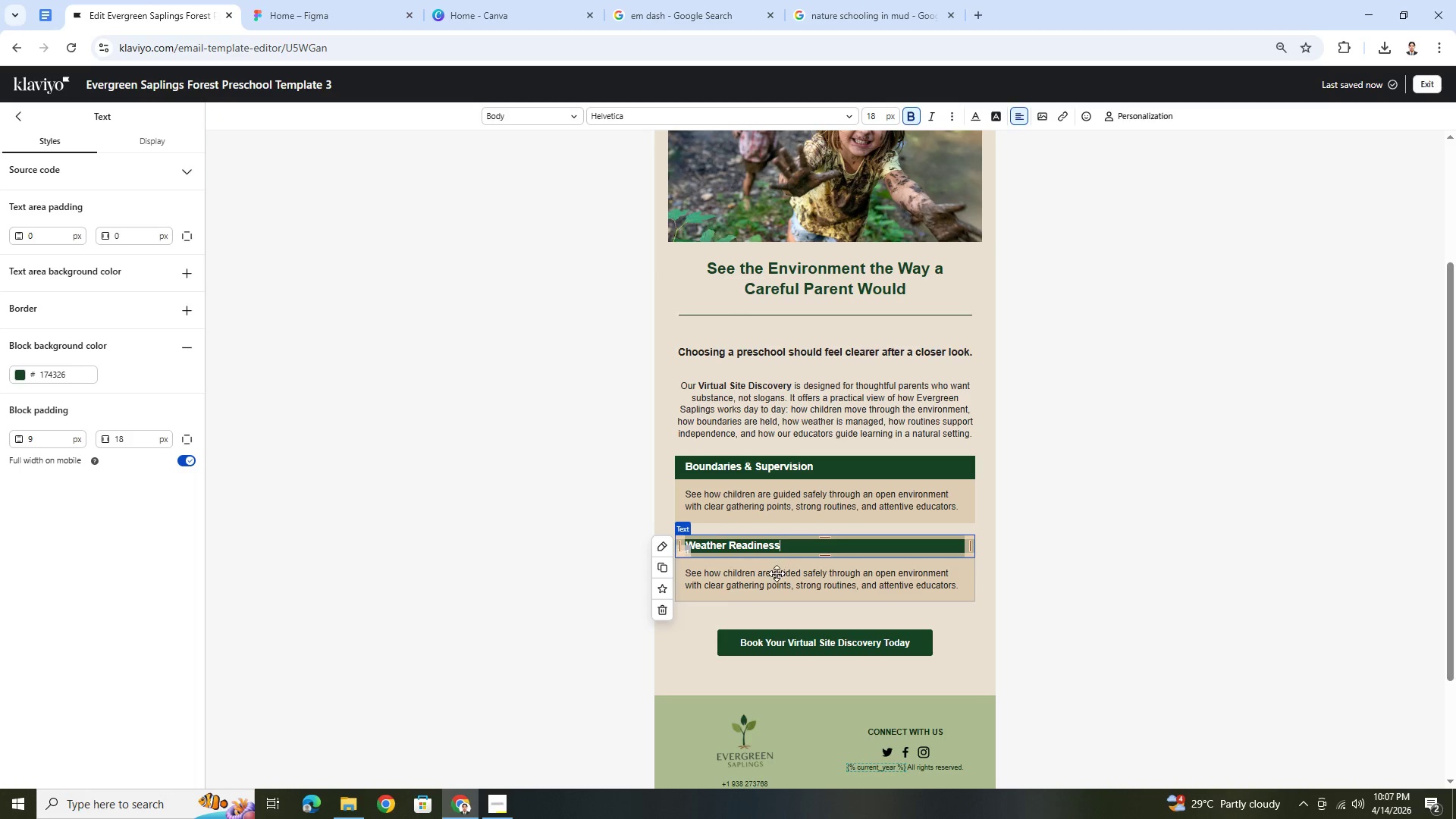 
double_click([777, 579])
 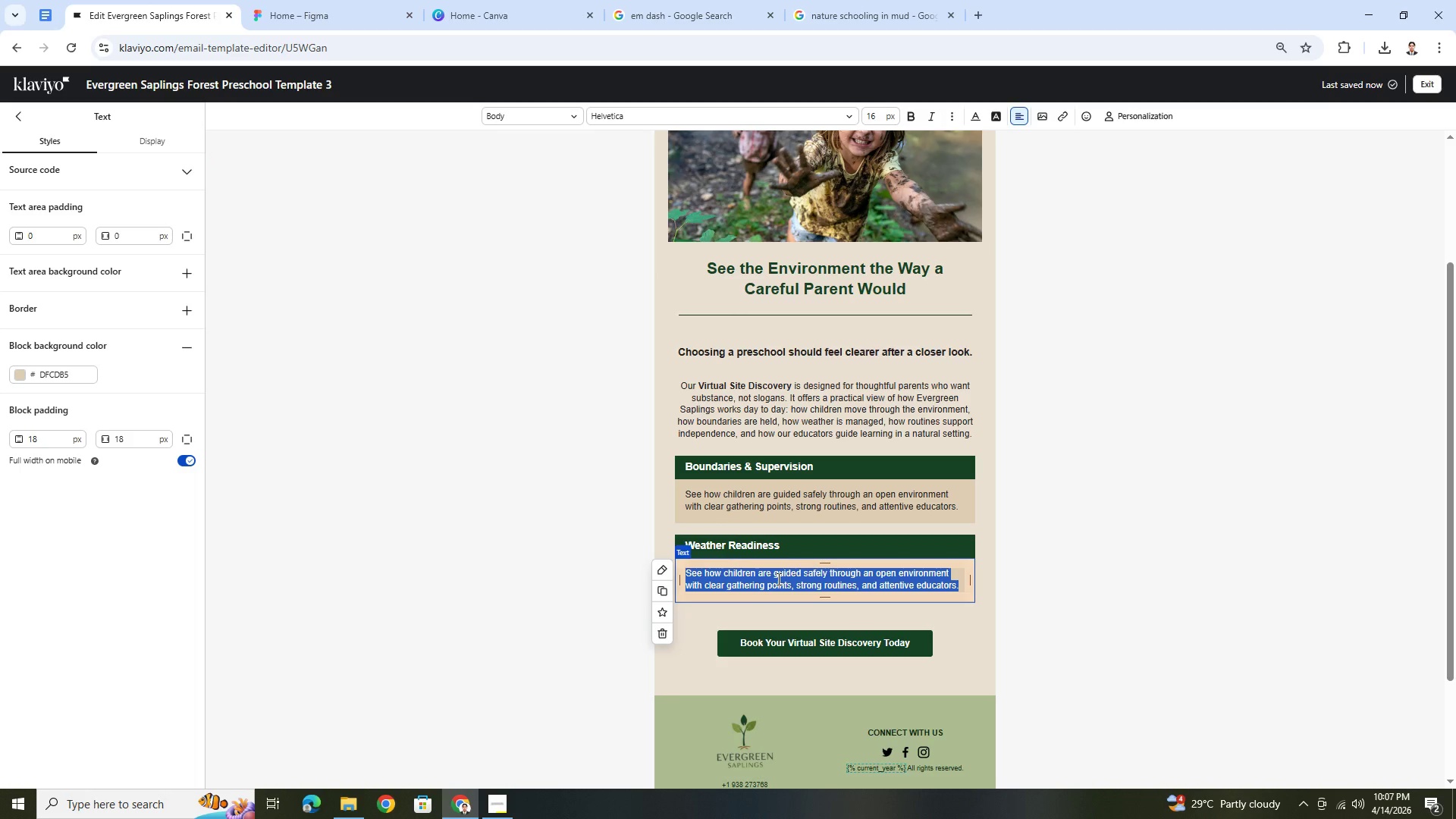 
type(Understand how we prepare for rain, cold )
key(Backspace)
type(, changing conditions,)
key(Backspace)
type(, gear management, and daily comfort.)
 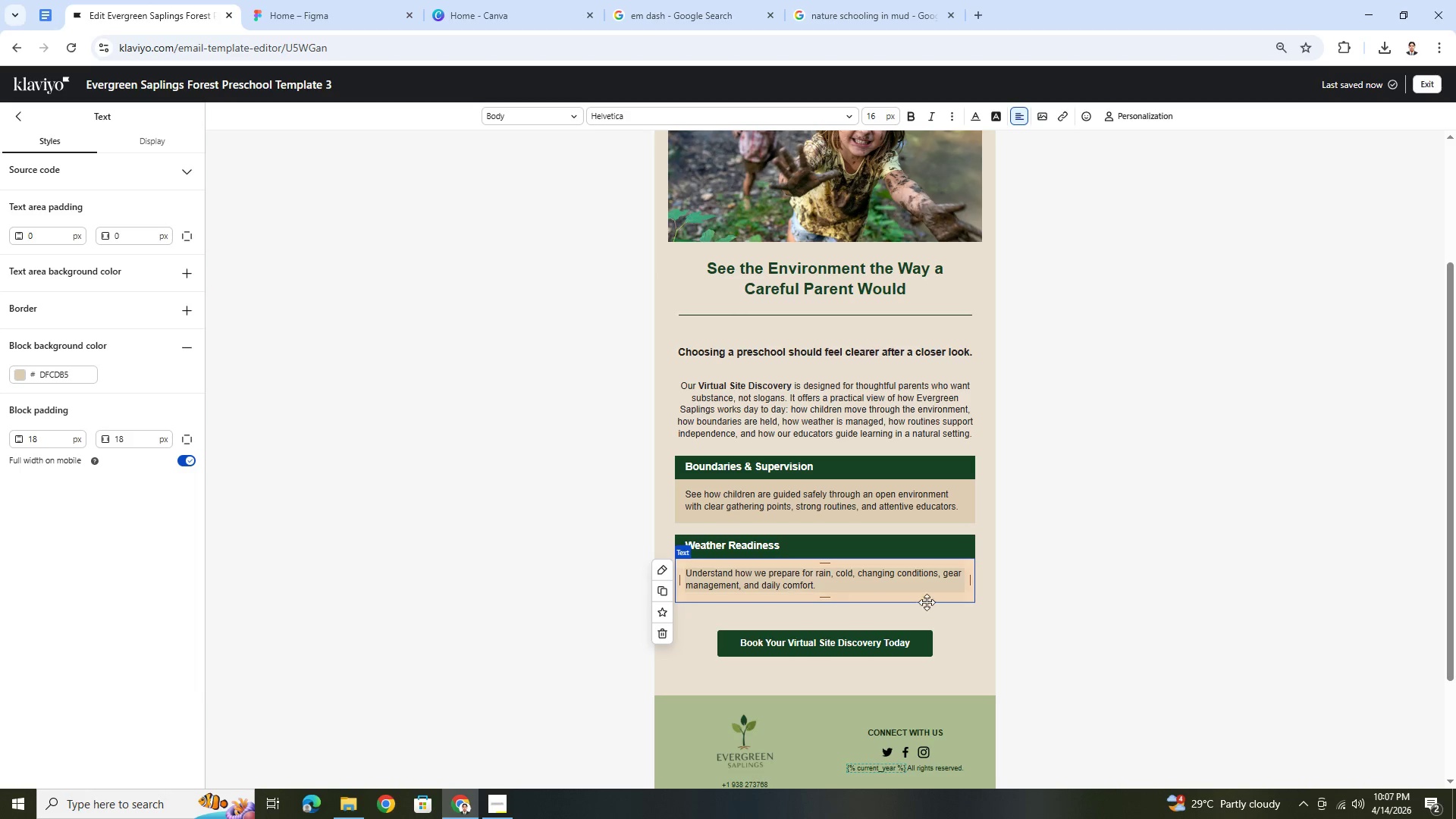 
left_click([1228, 621])
 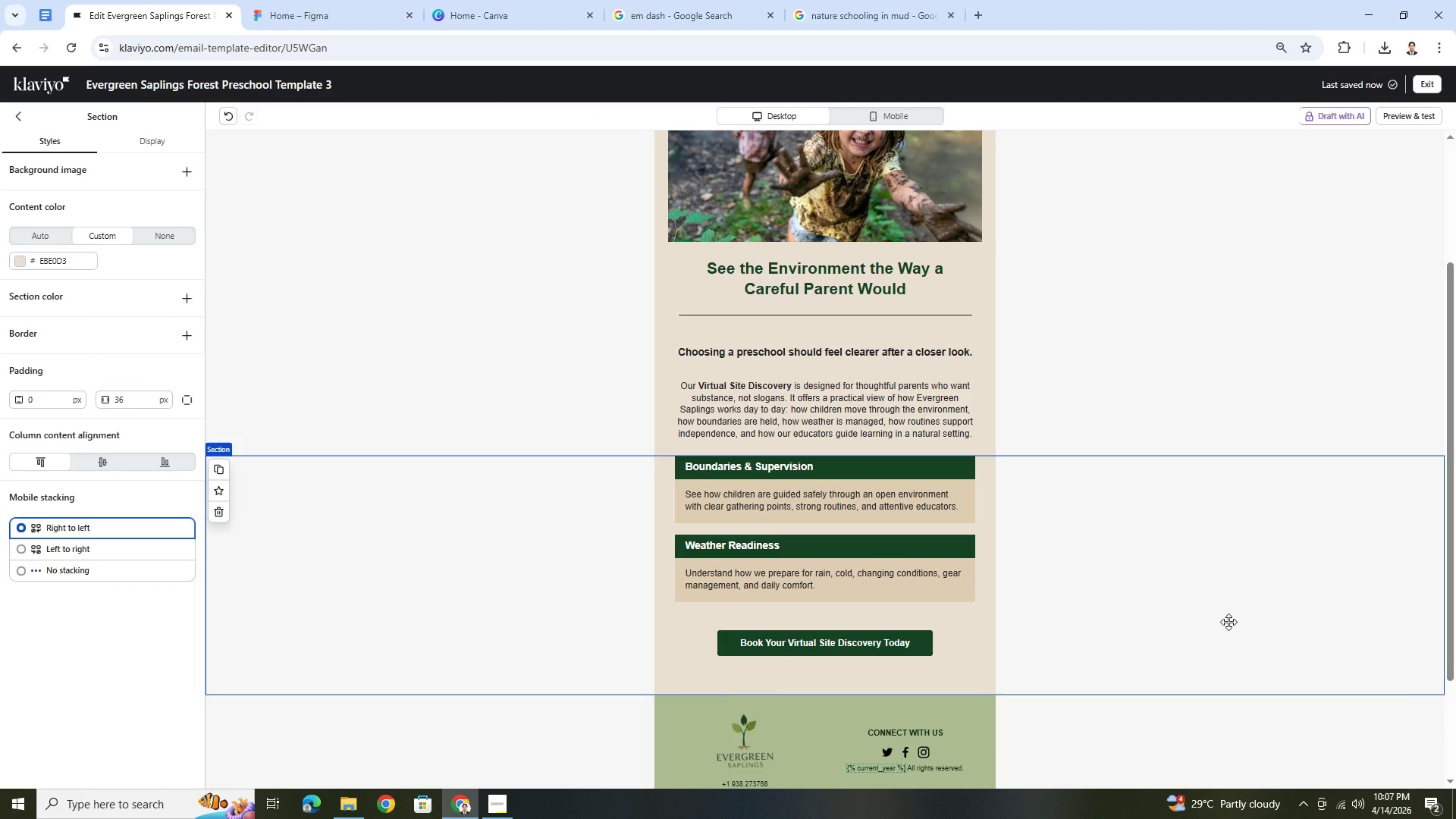 
scroll: coordinate [1228, 622], scroll_direction: up, amount: 1.0
 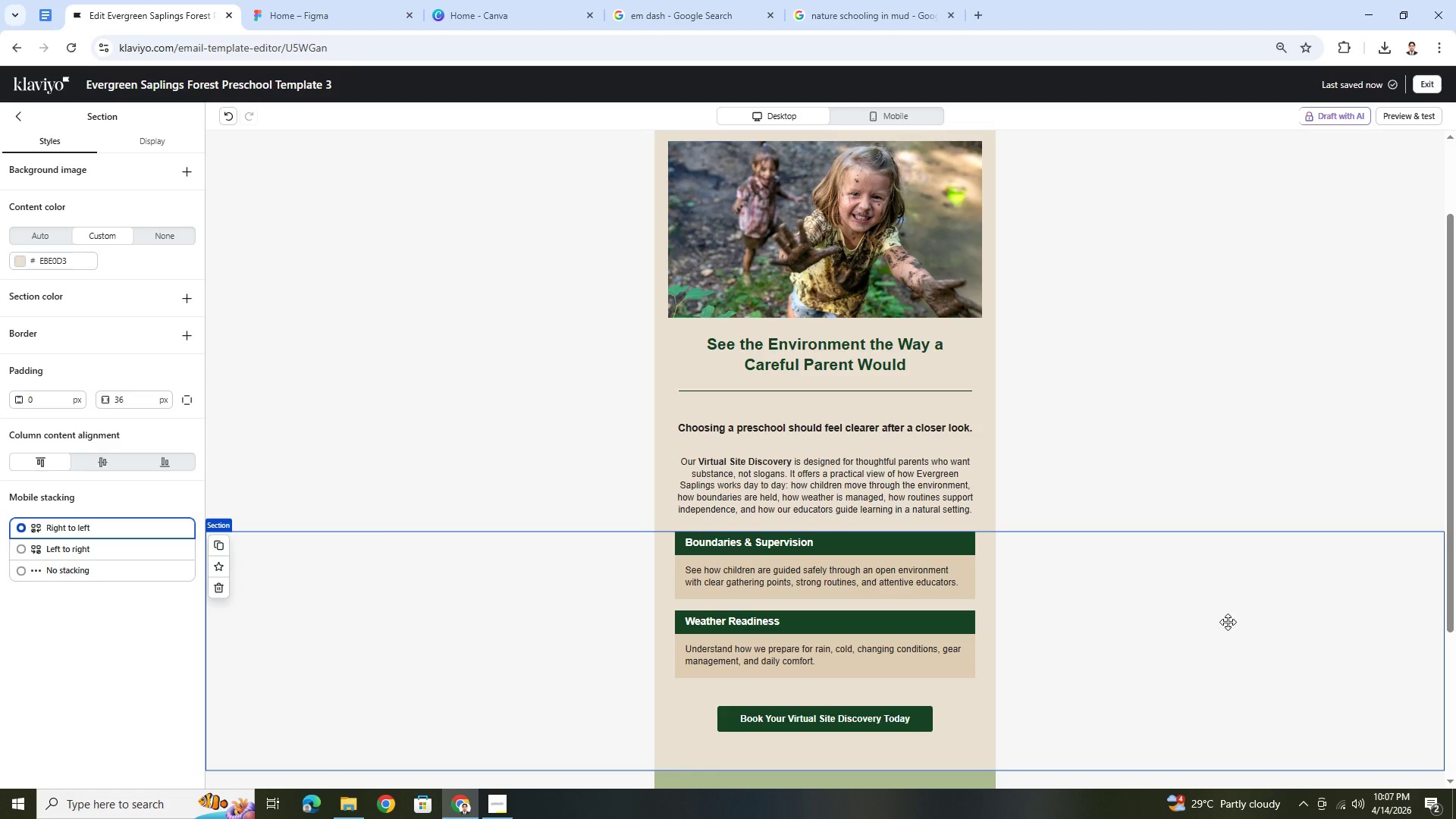 
wait(6.13)
 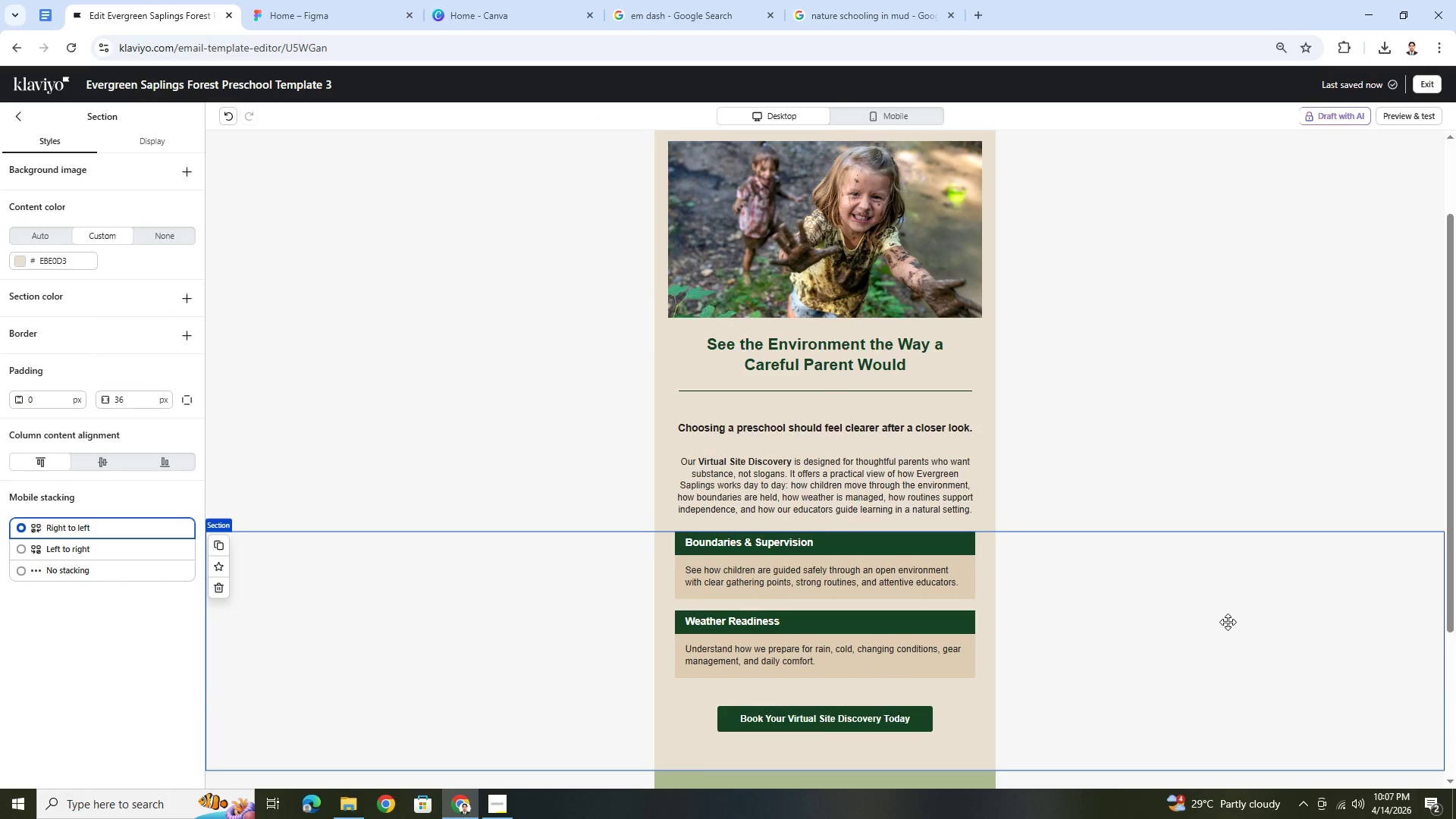 
scroll: coordinate [1228, 622], scroll_direction: up, amount: 2.0
 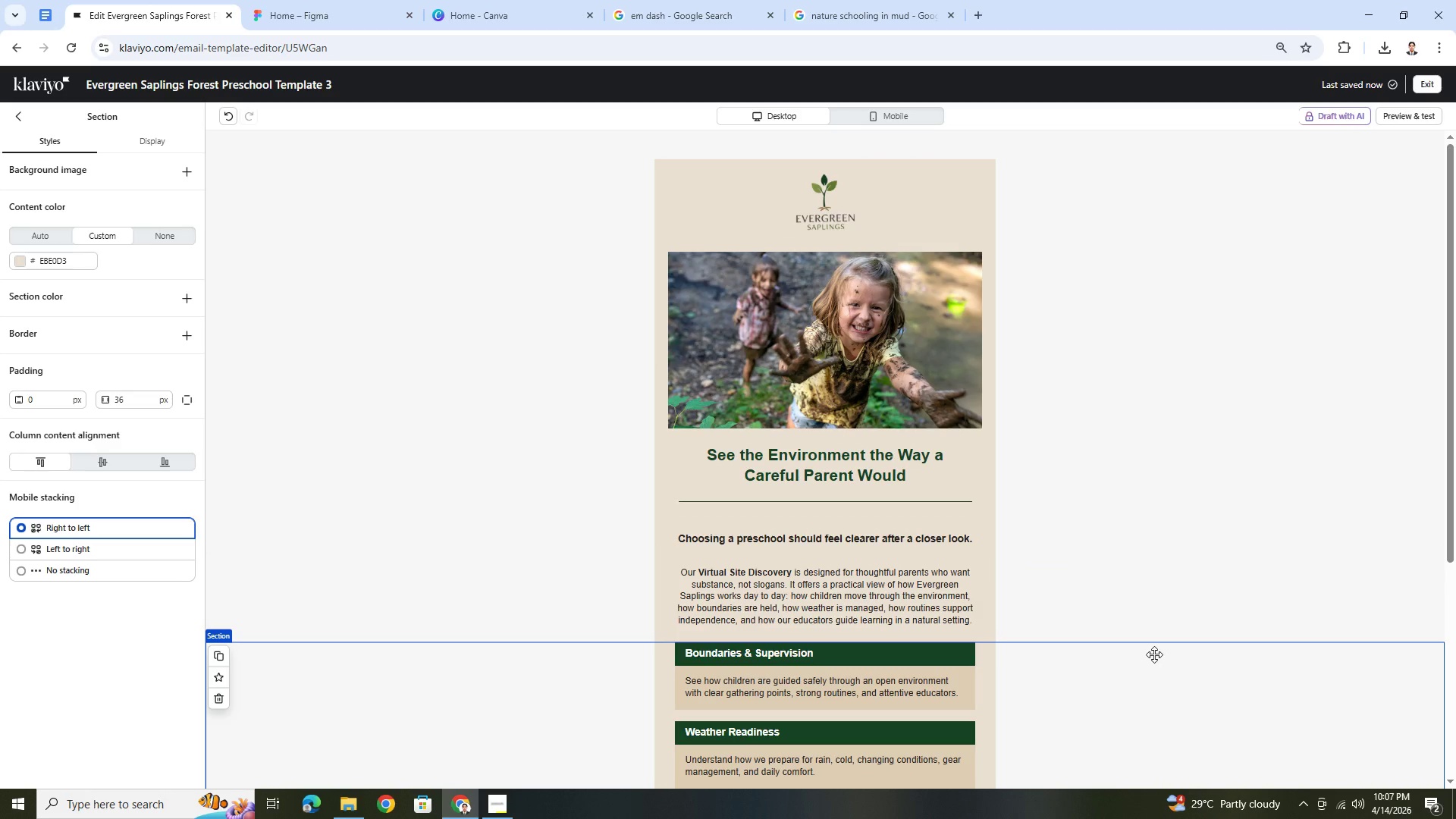 
scroll: coordinate [1154, 654], scroll_direction: down, amount: 3.0
 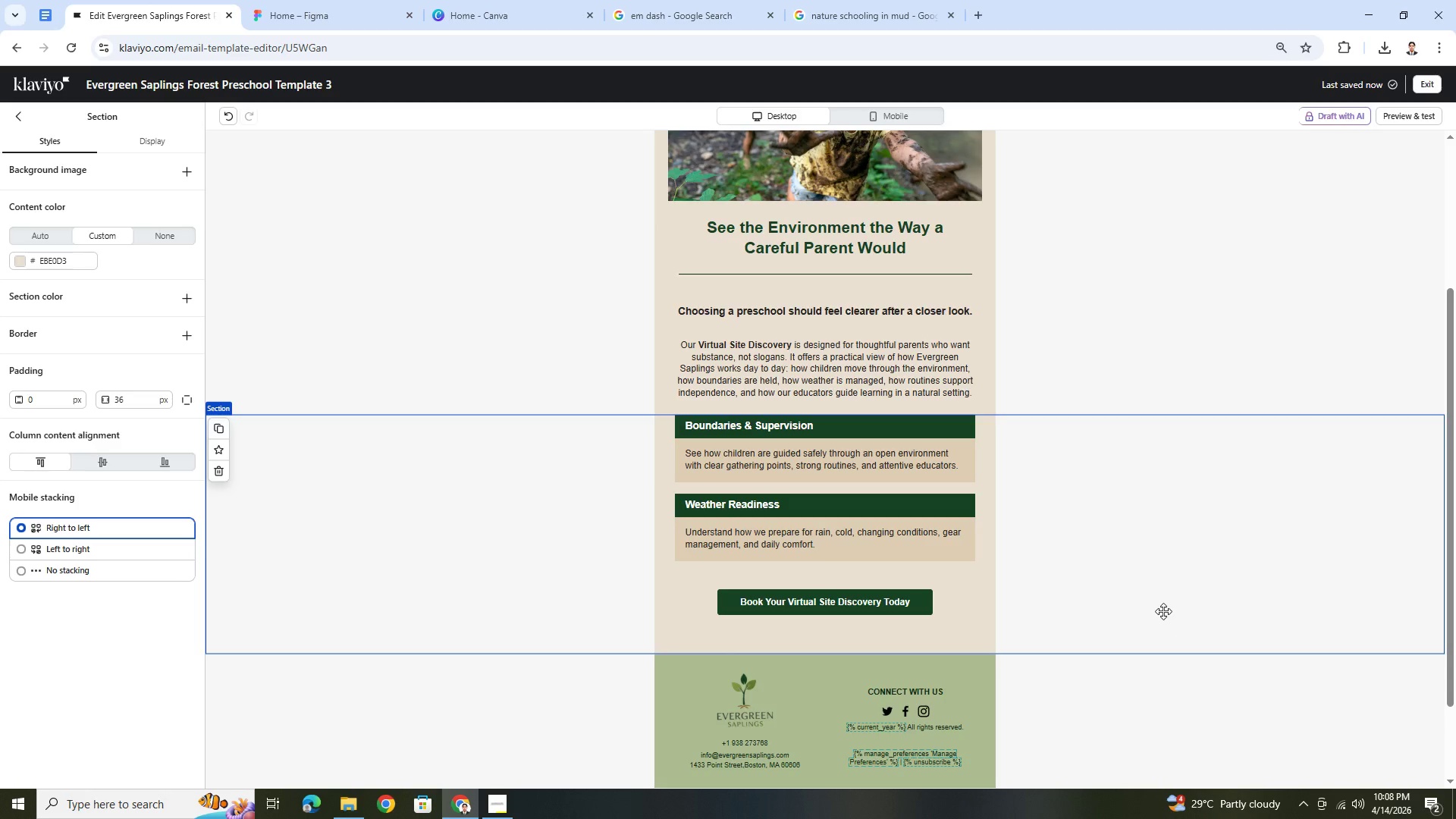 
wait(21.75)
 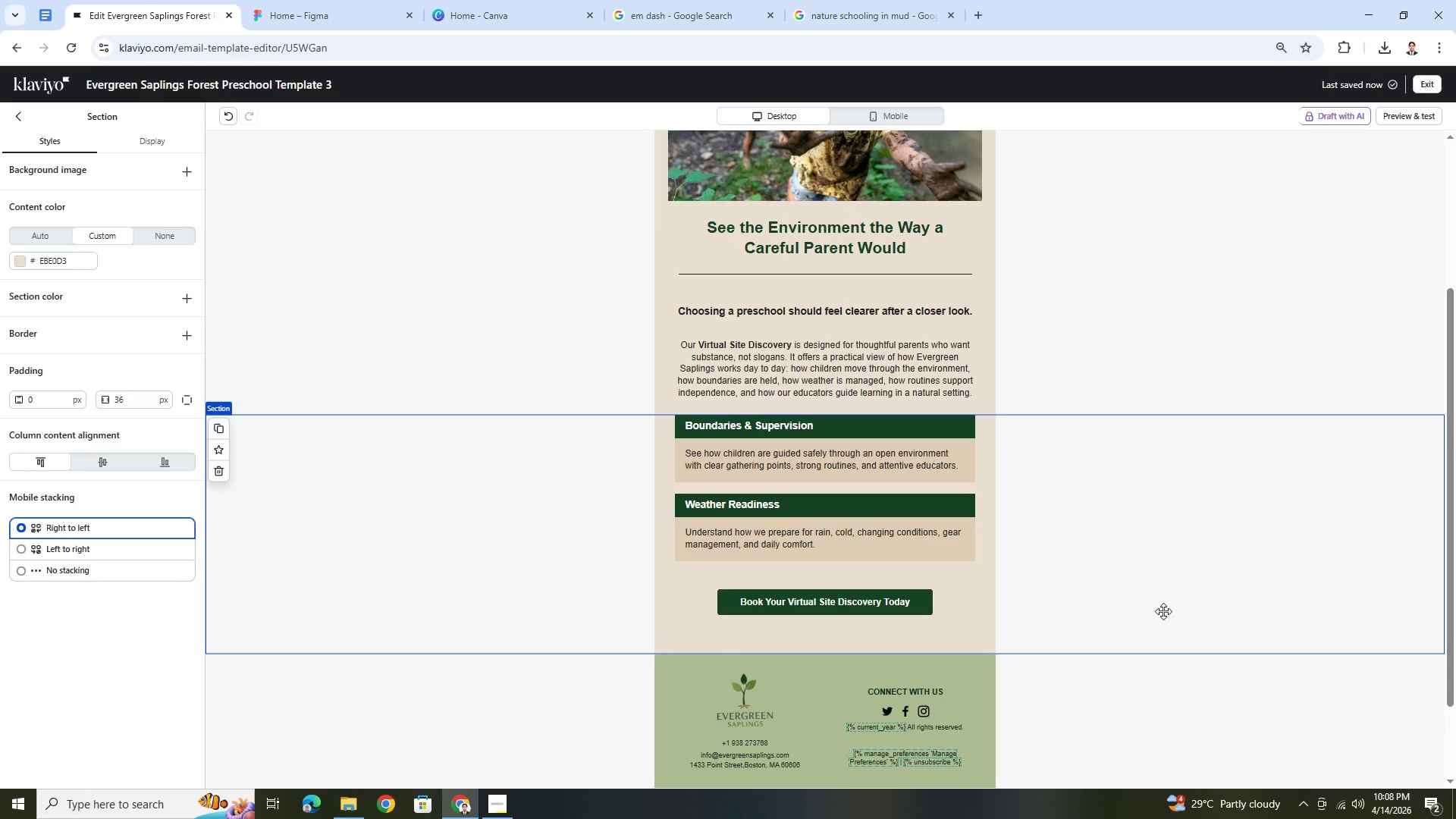 
scroll: coordinate [900, 560], scroll_direction: down, amount: 2.0
 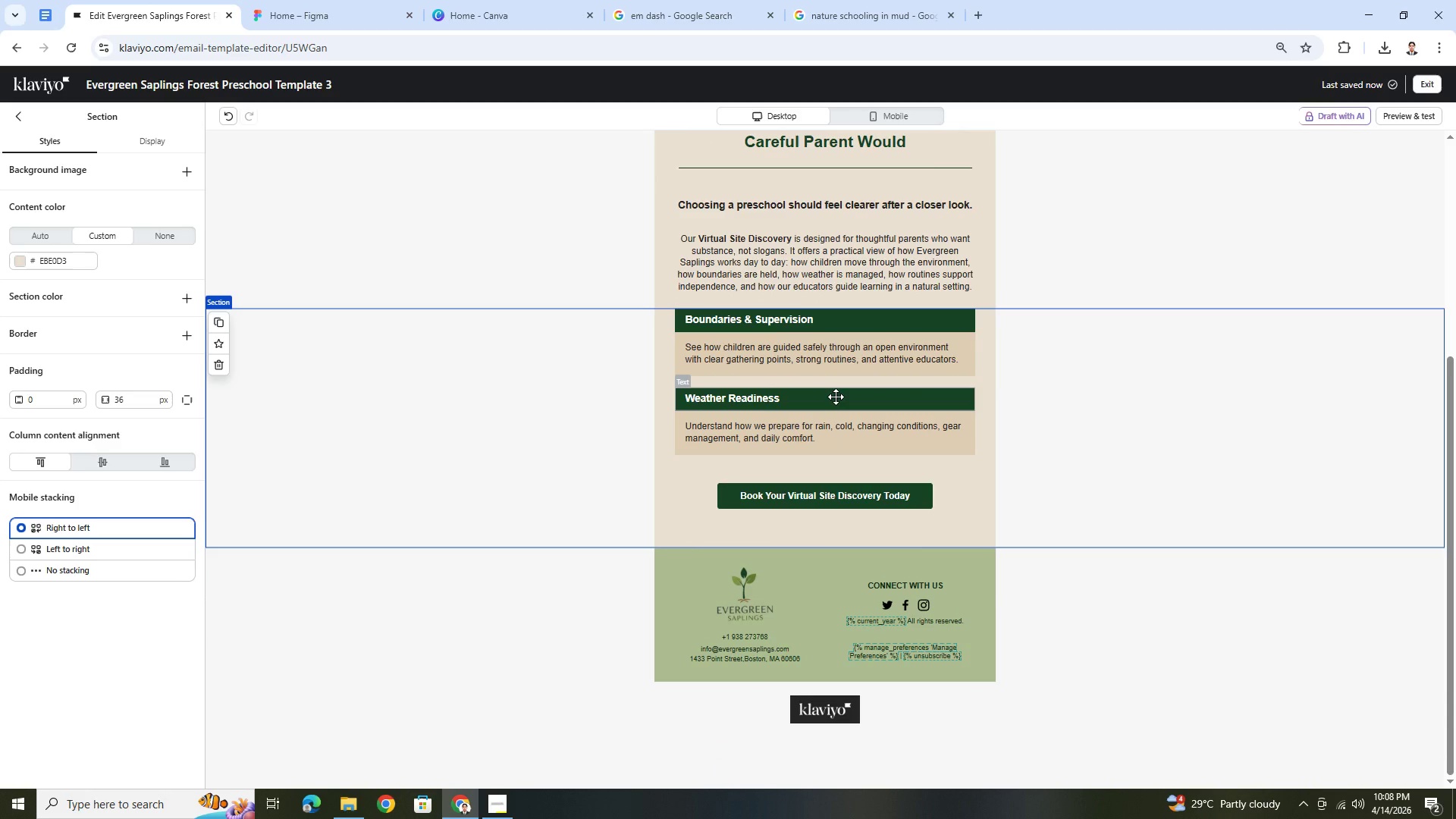 
left_click([836, 397])
 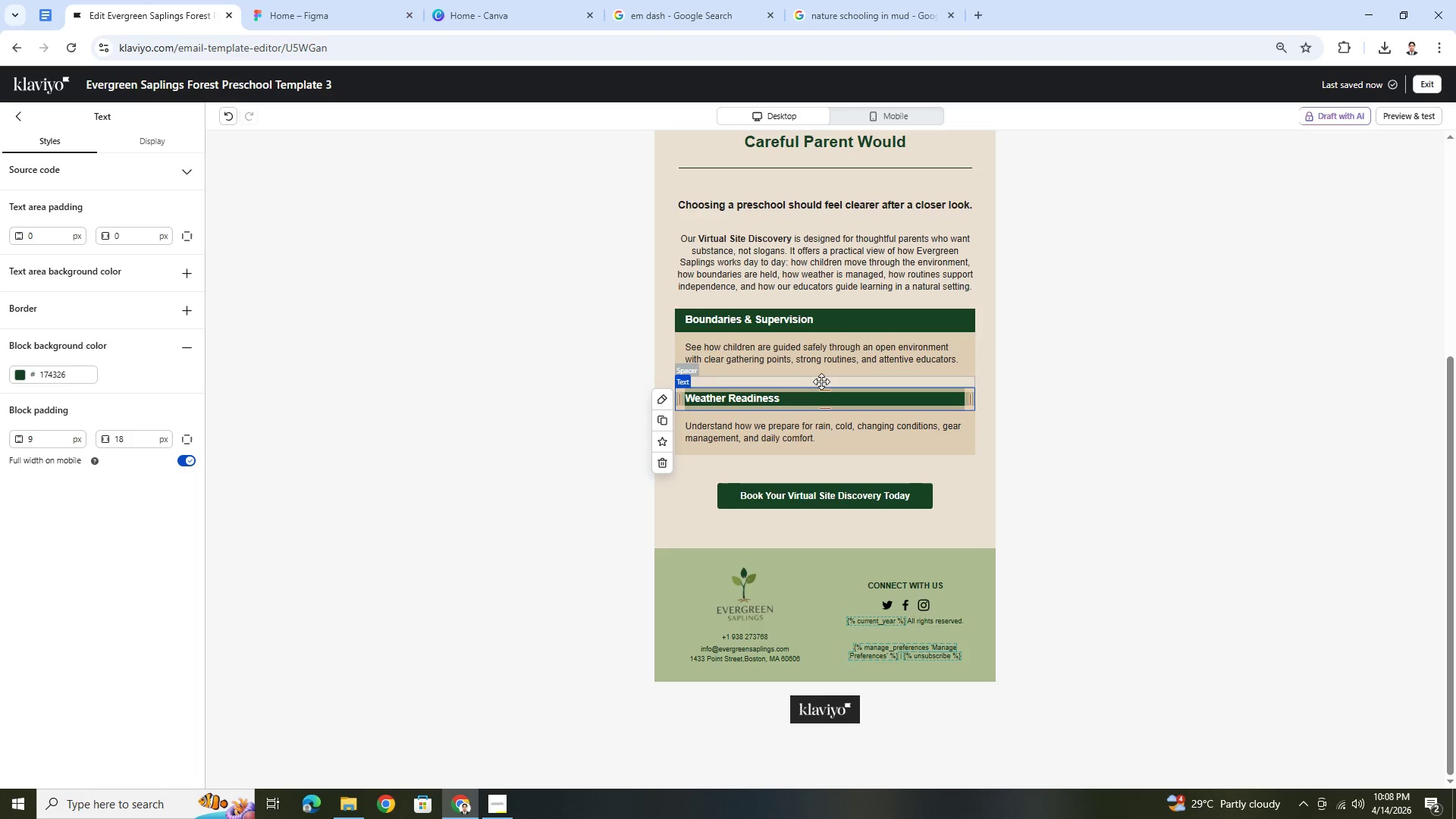 
left_click([819, 460])
 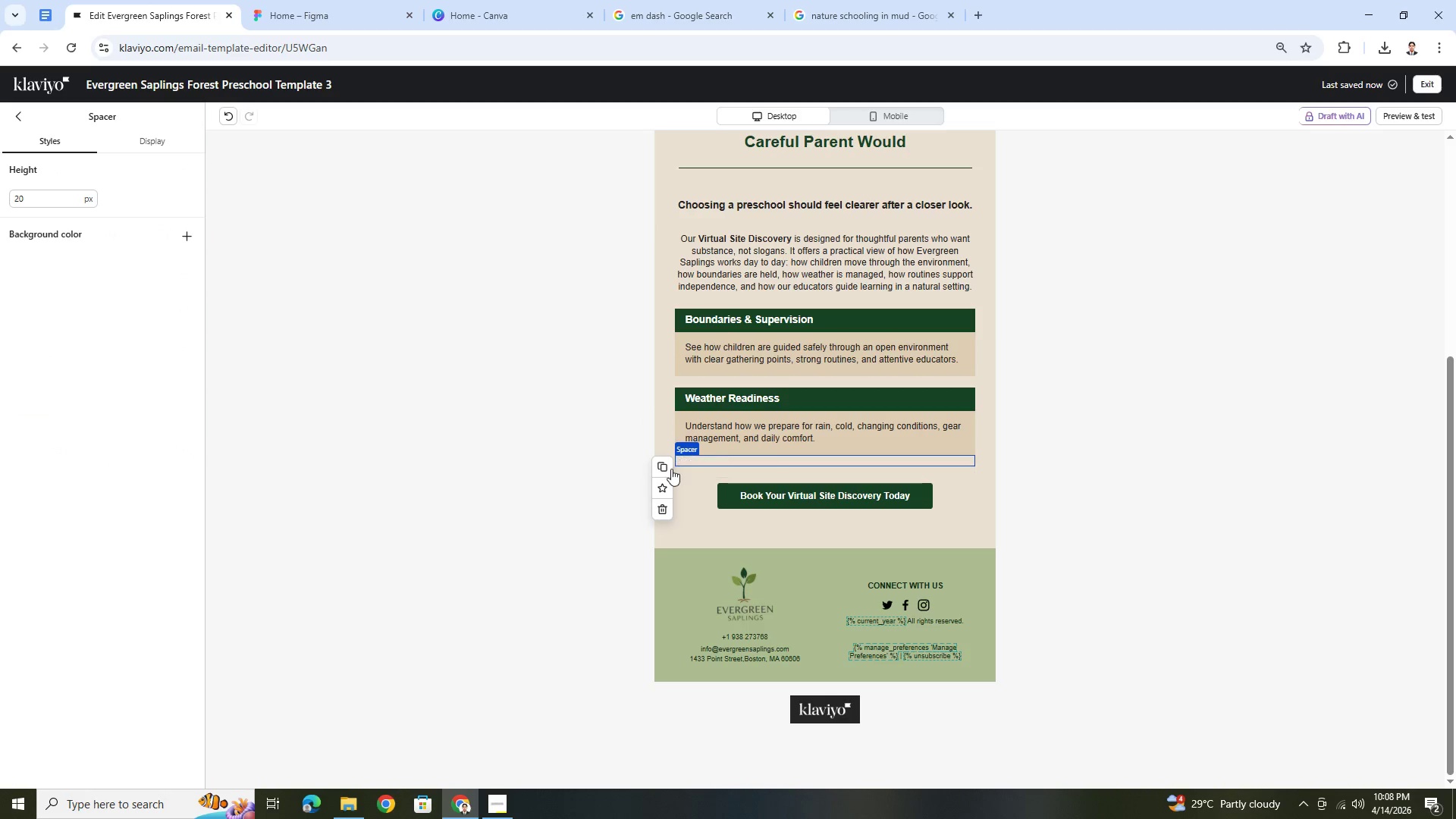 
left_click([669, 469])
 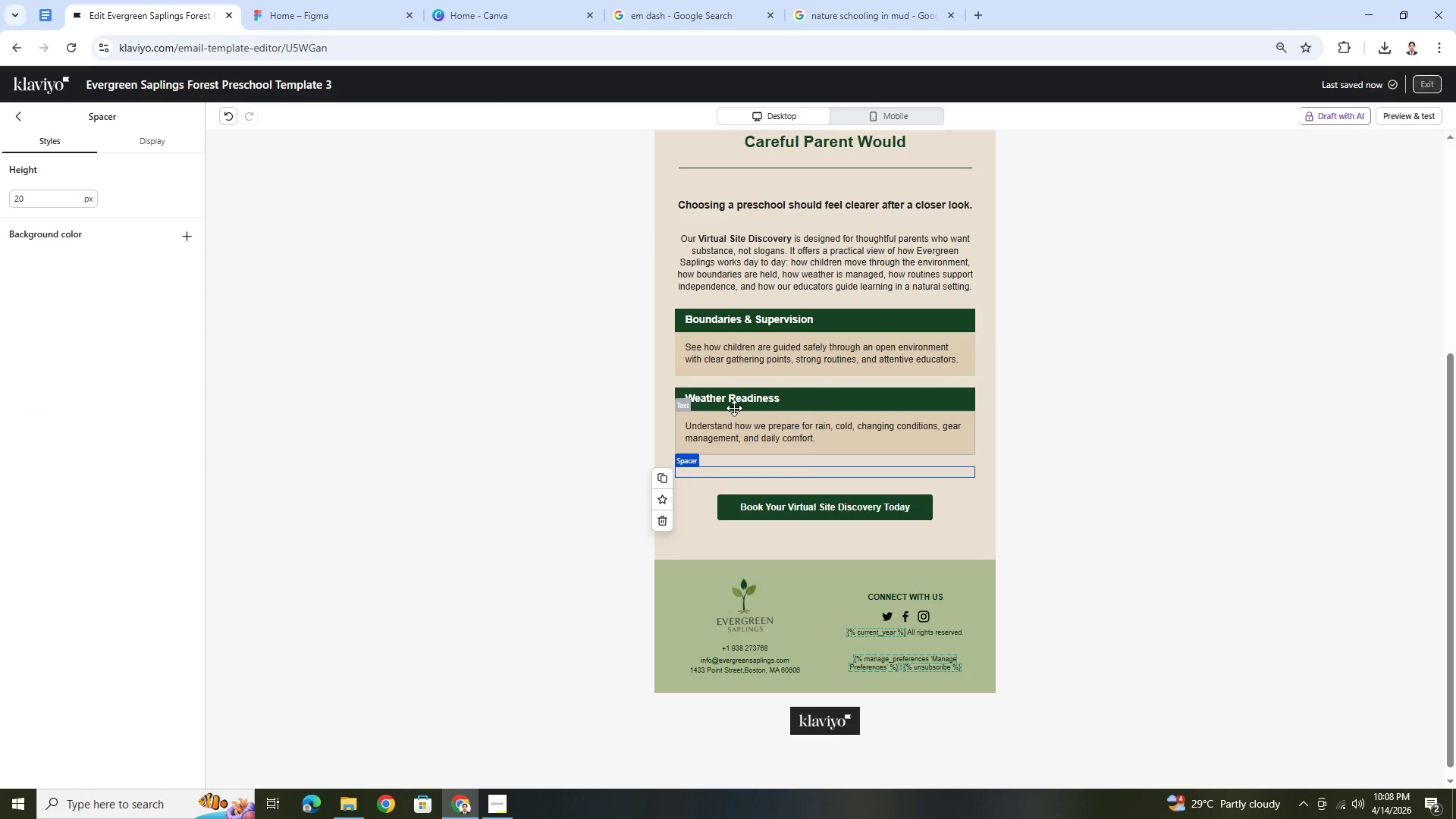 
left_click([739, 400])
 